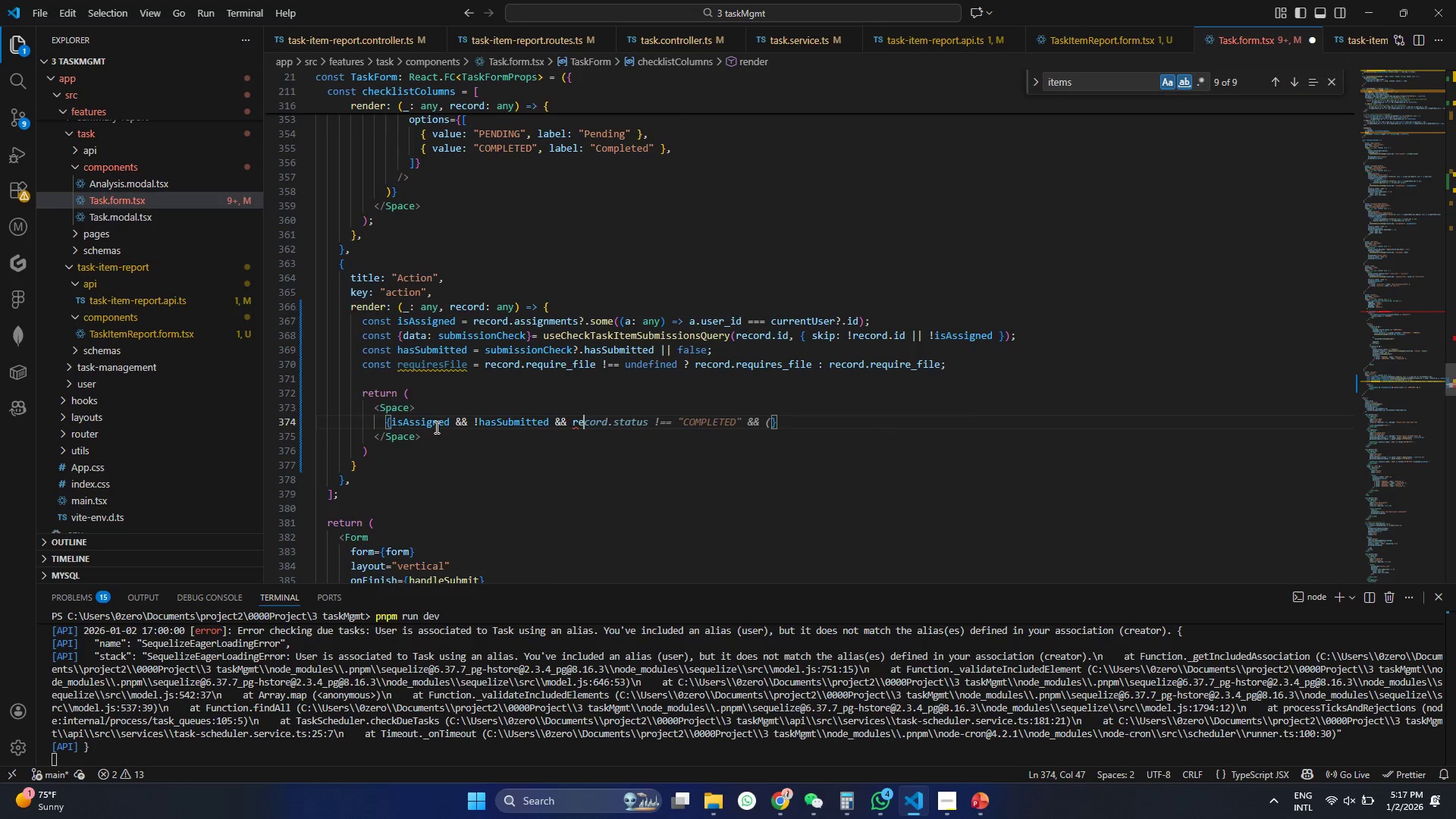 
key(Control+ControlLeft)
 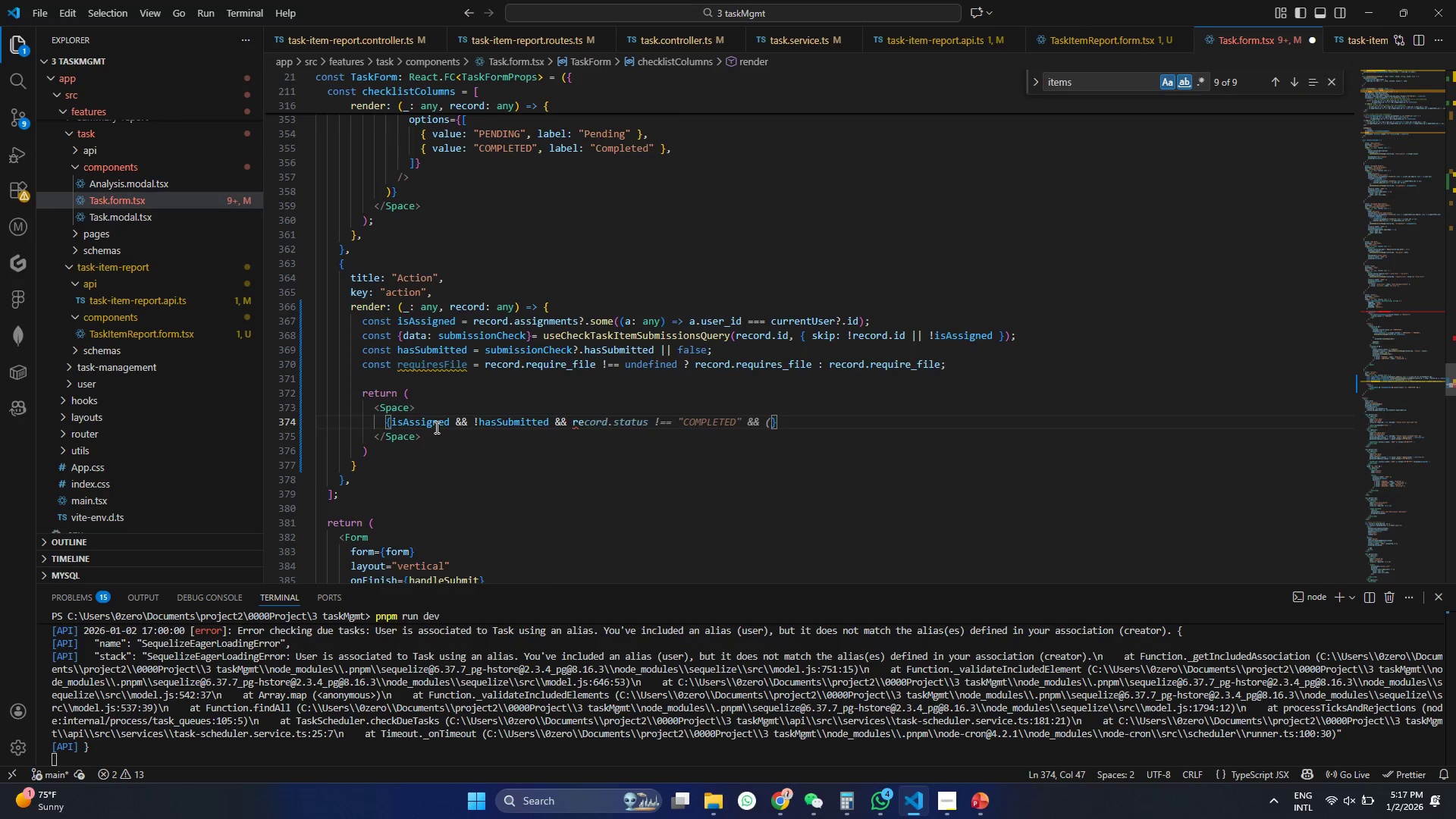 
key(Control+Z)
 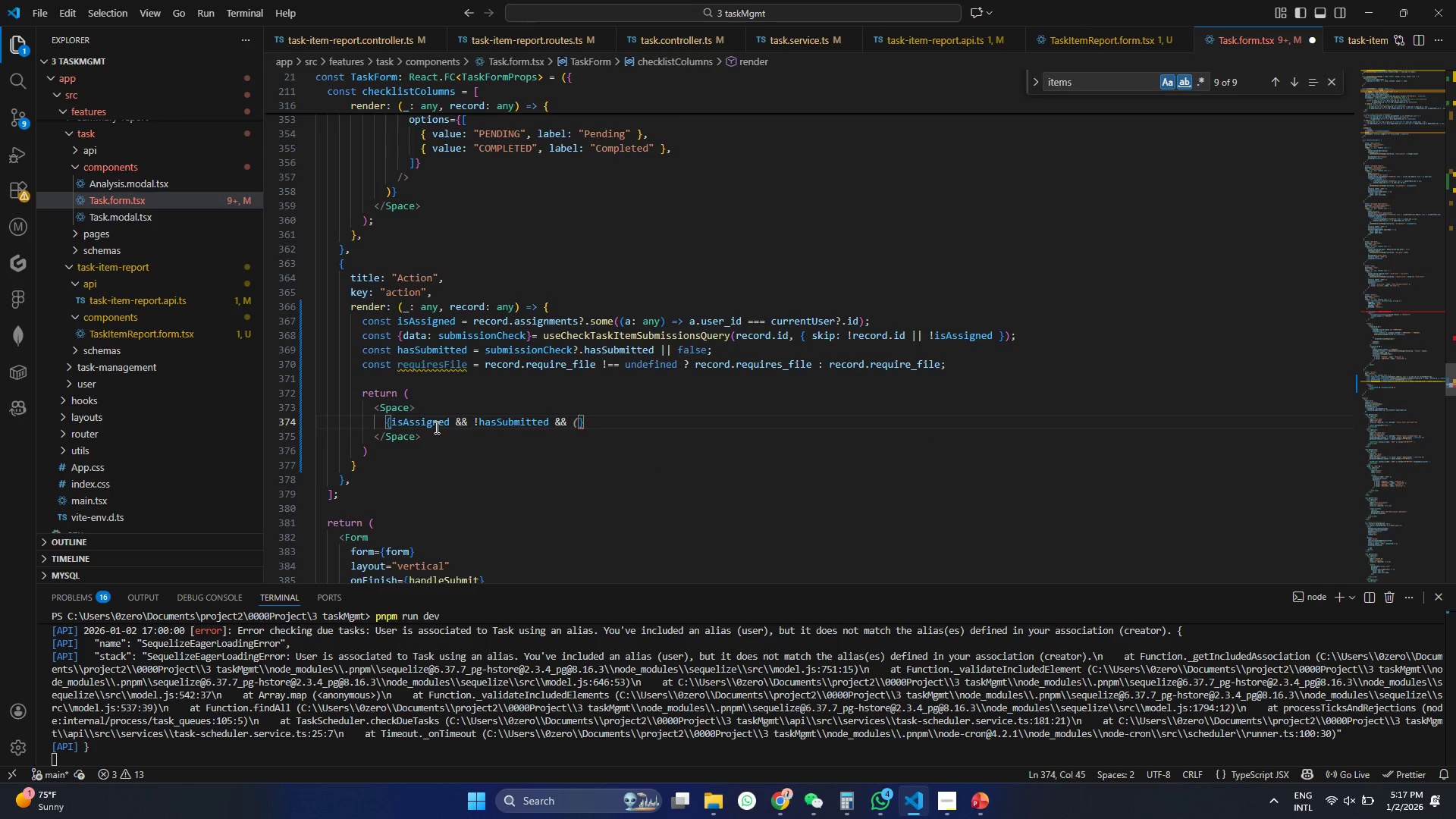 
key(ArrowRight)
 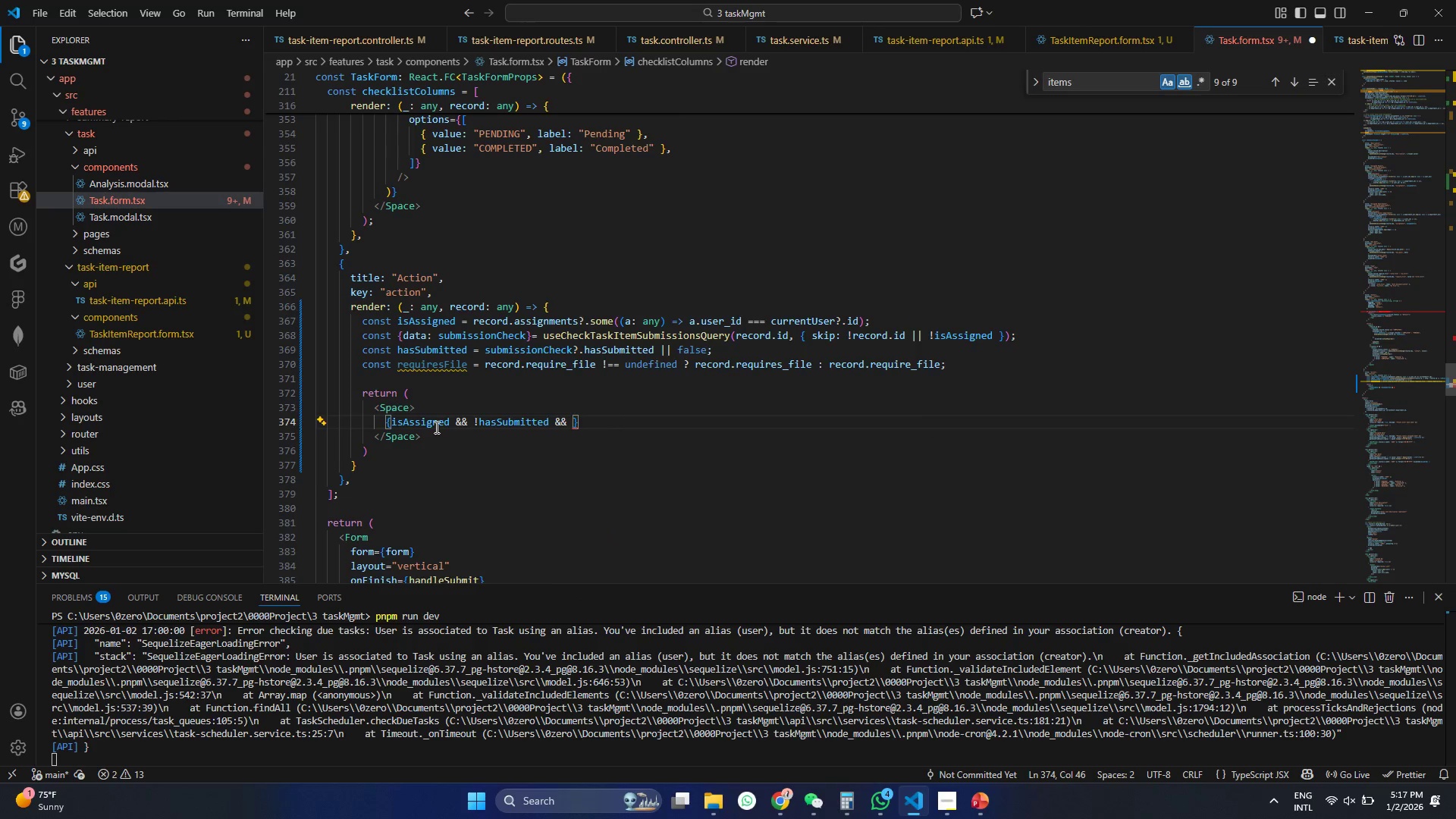 
key(ArrowLeft)
 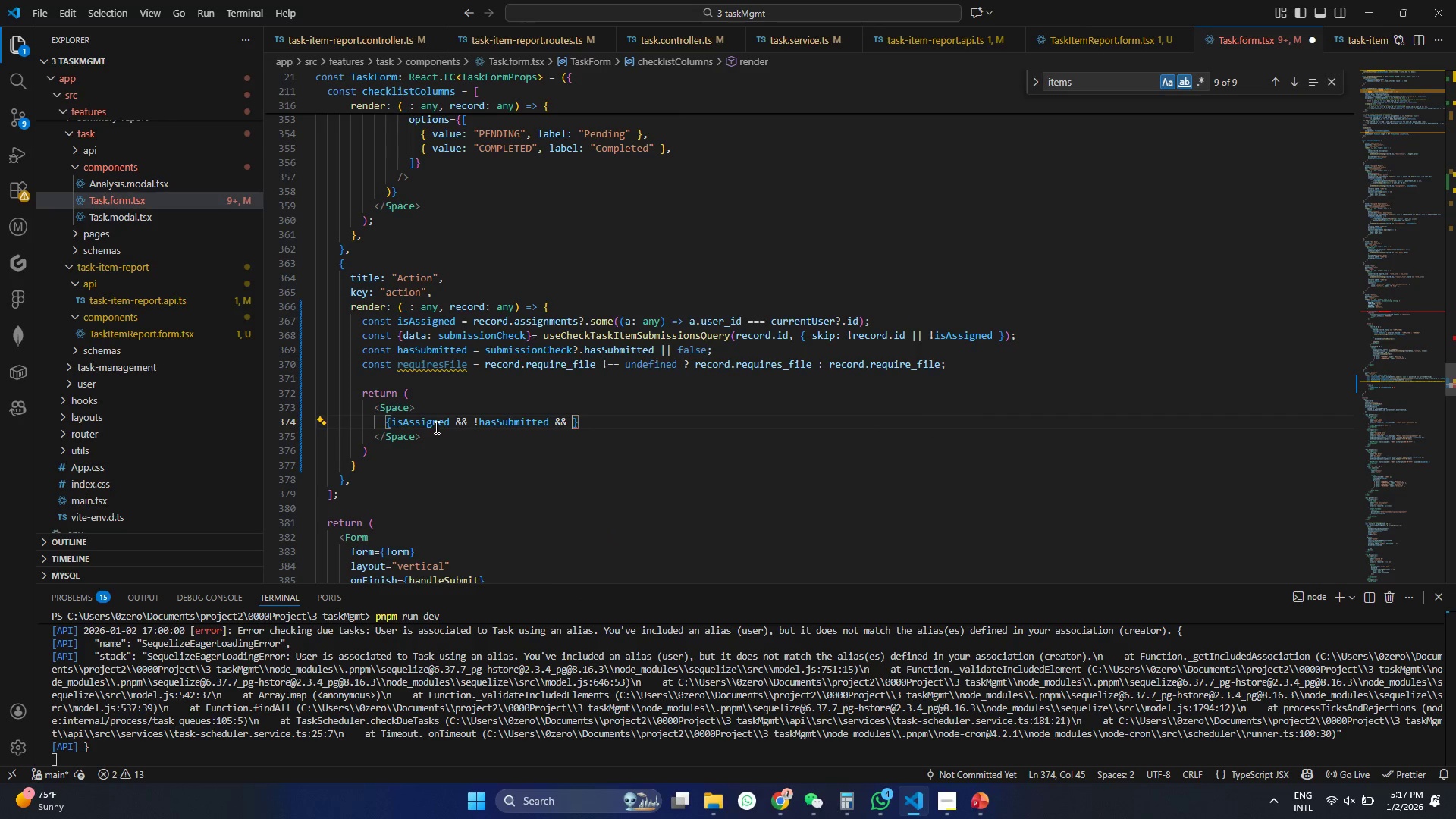 
type(rec)
 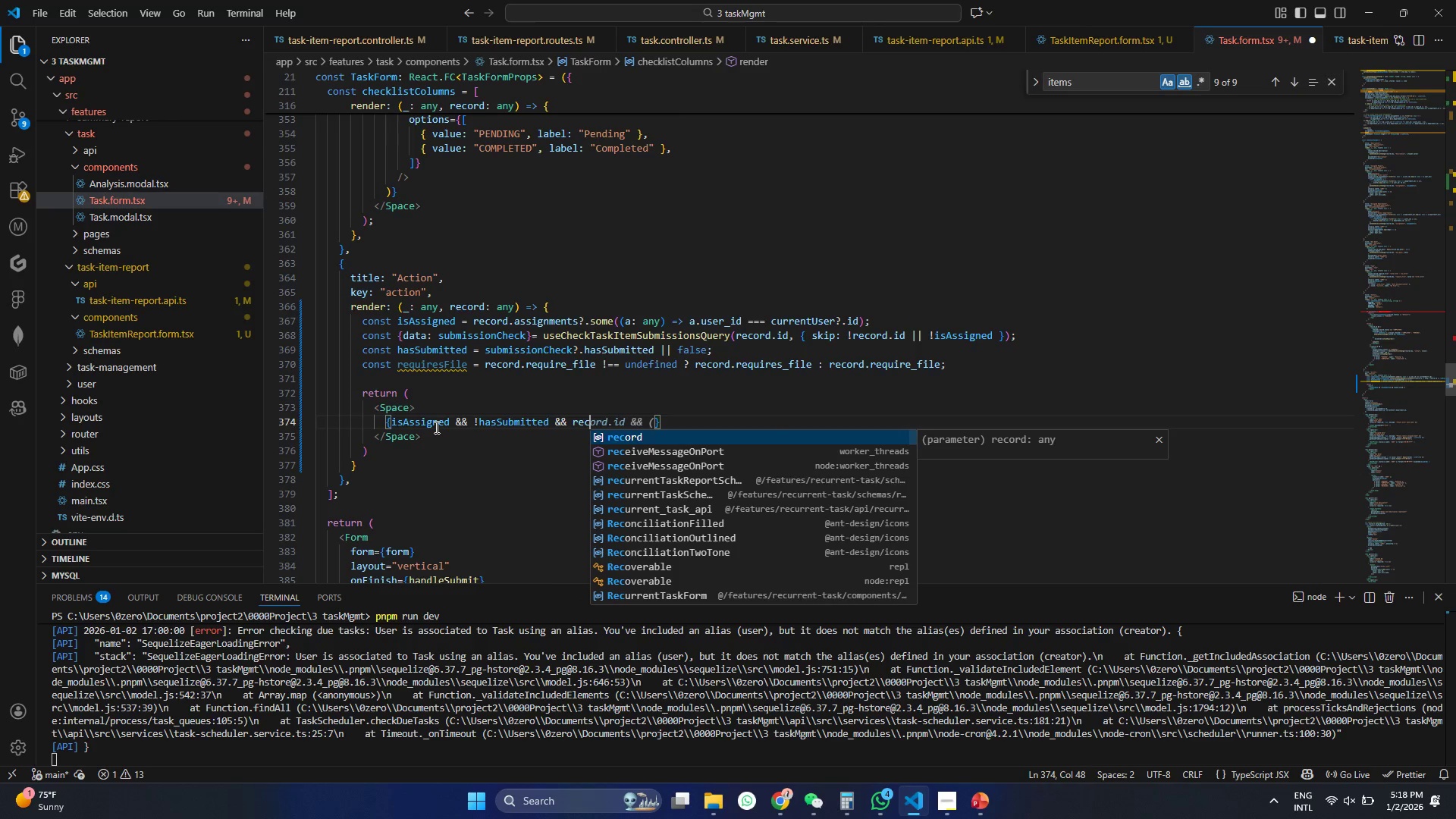 
key(Enter)
 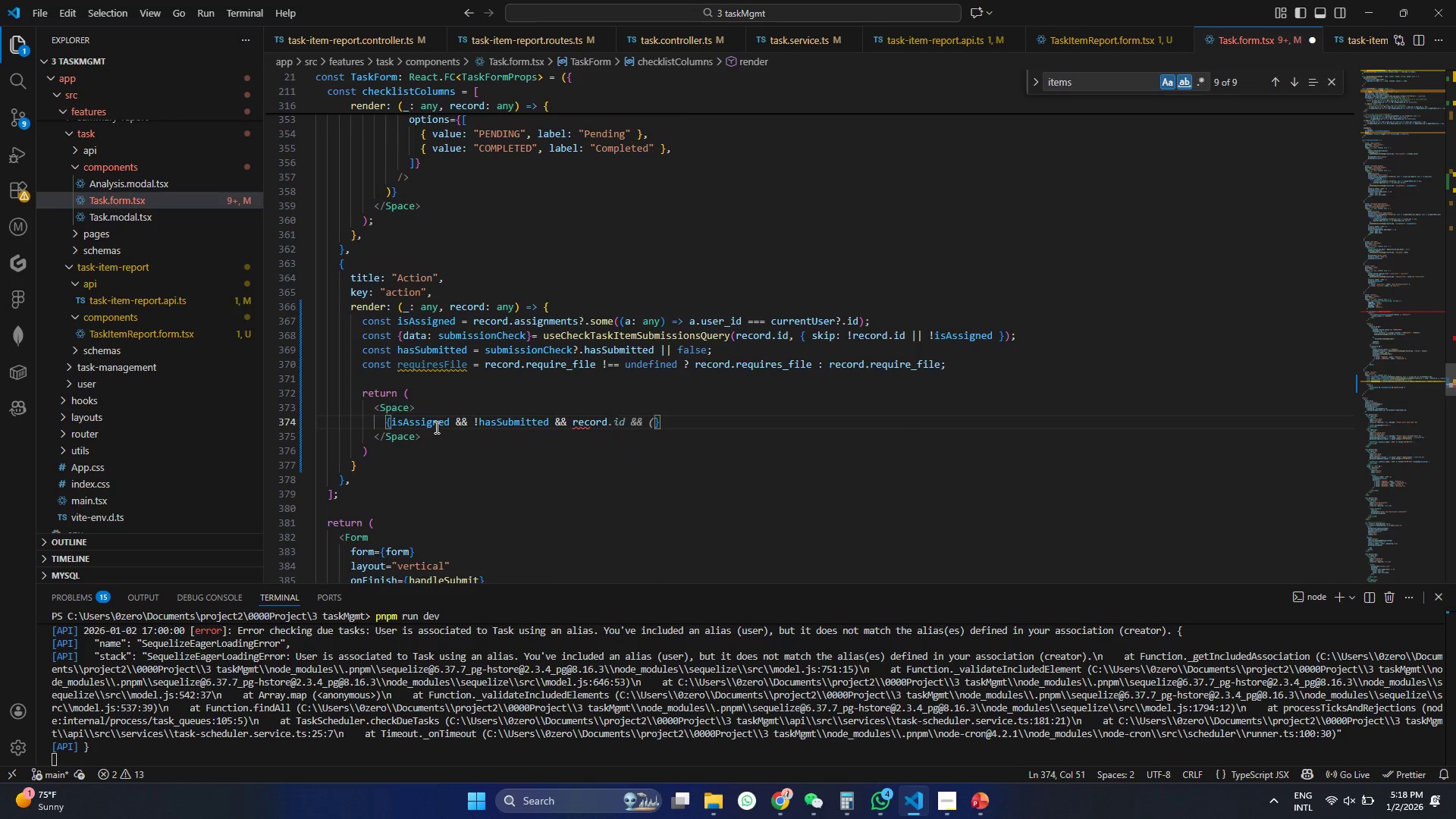 
key(Tab)
 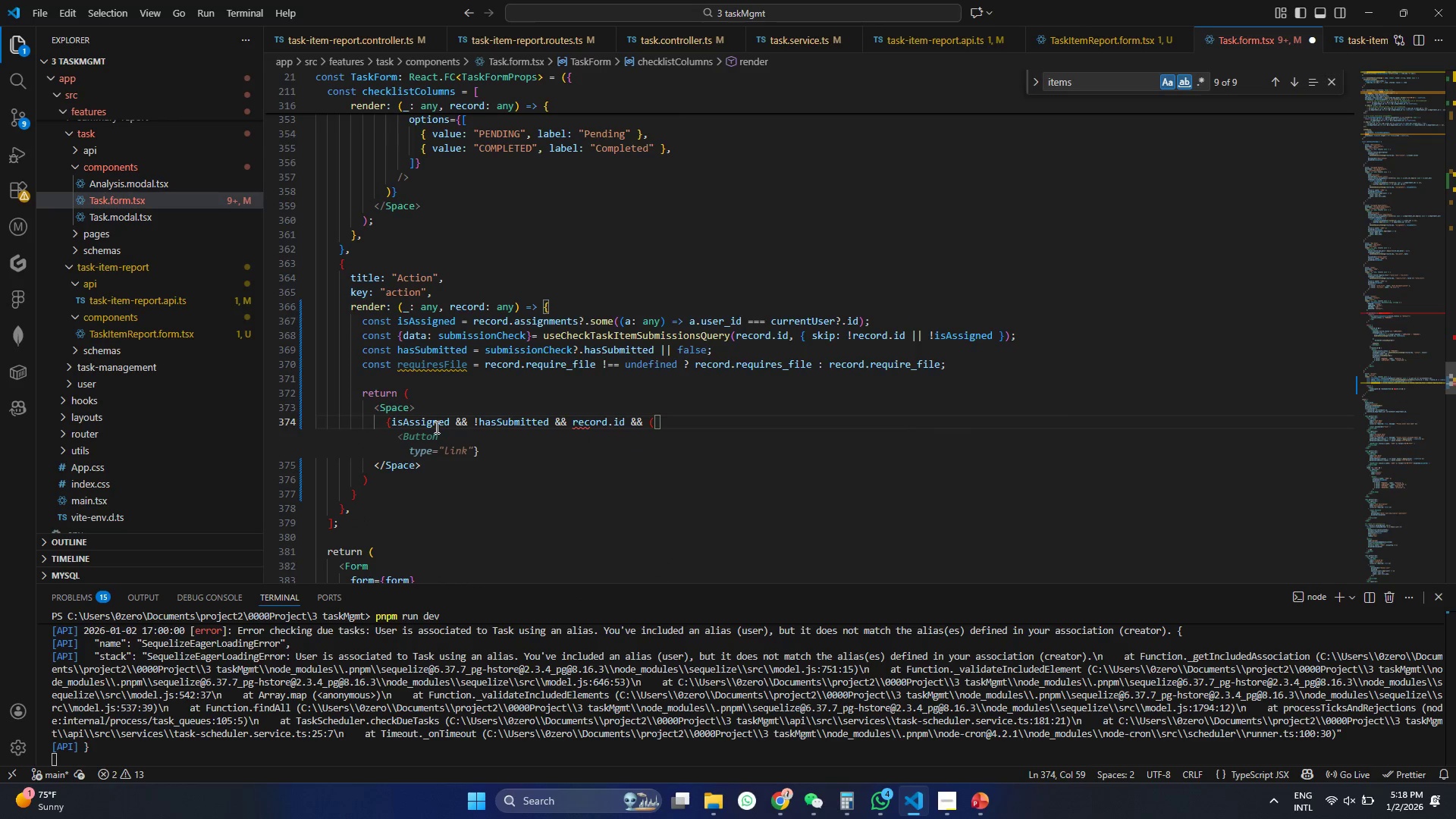 
key(Shift+0)
 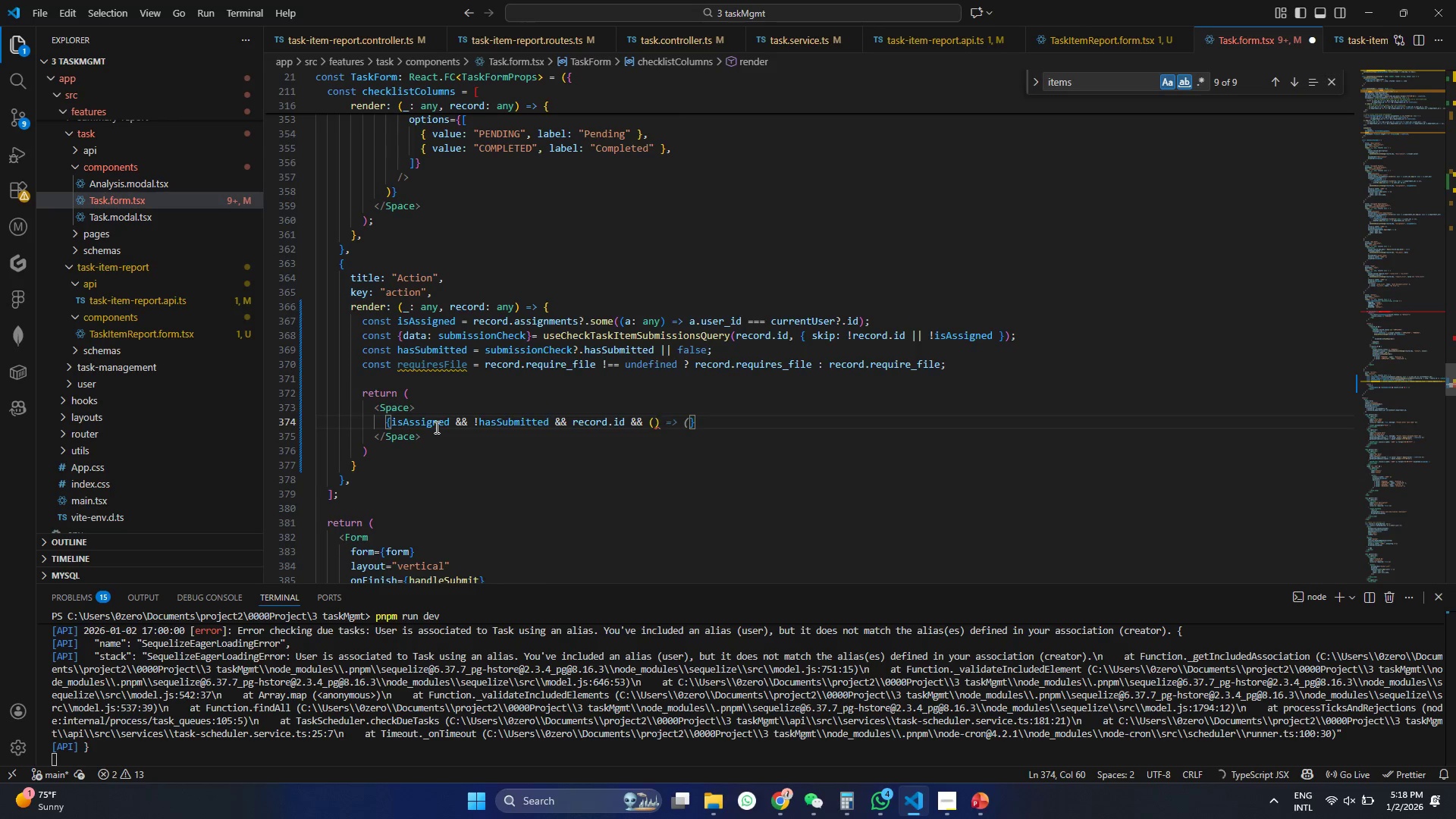 
key(ArrowLeft)
 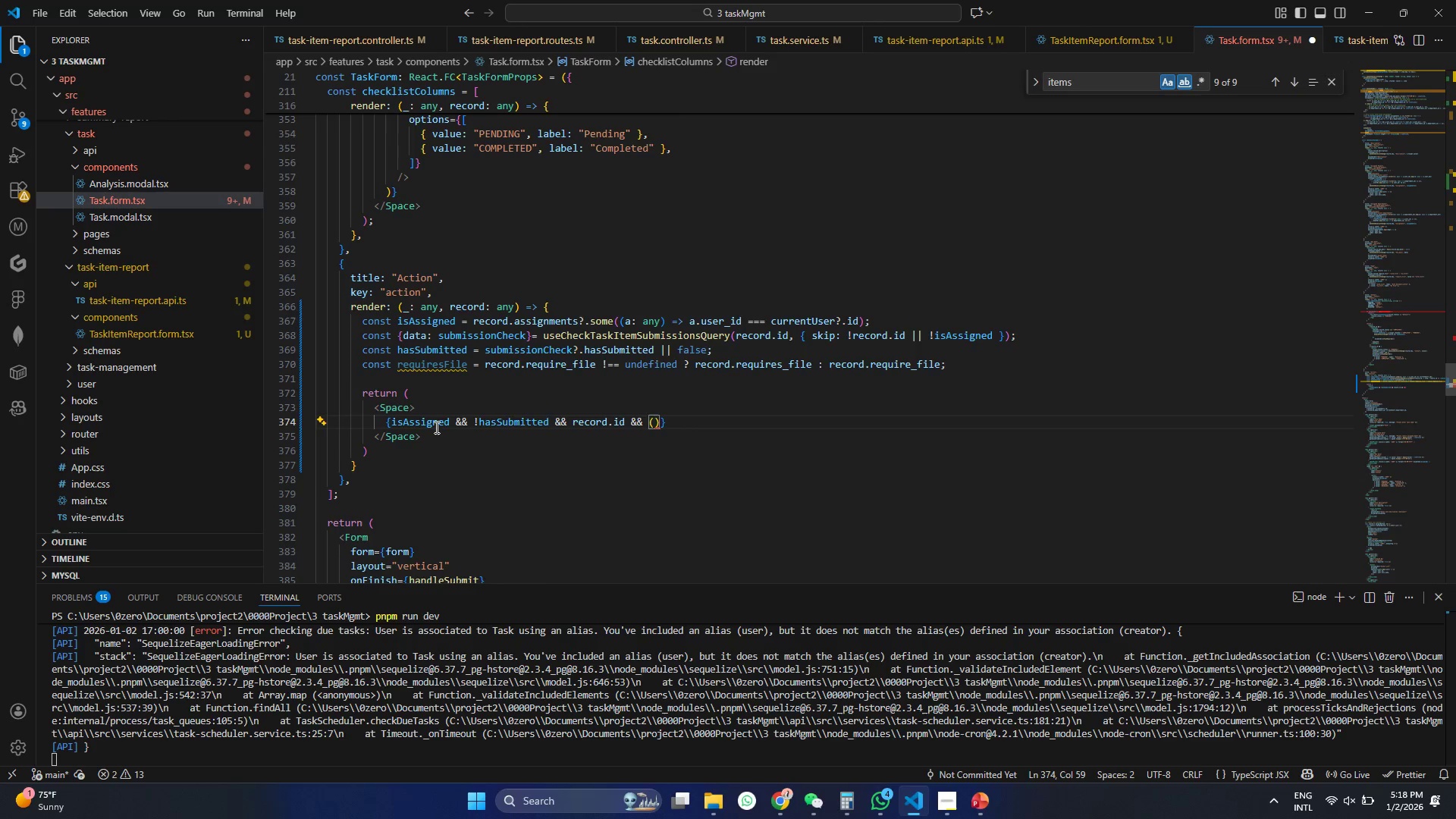 
key(Enter)
 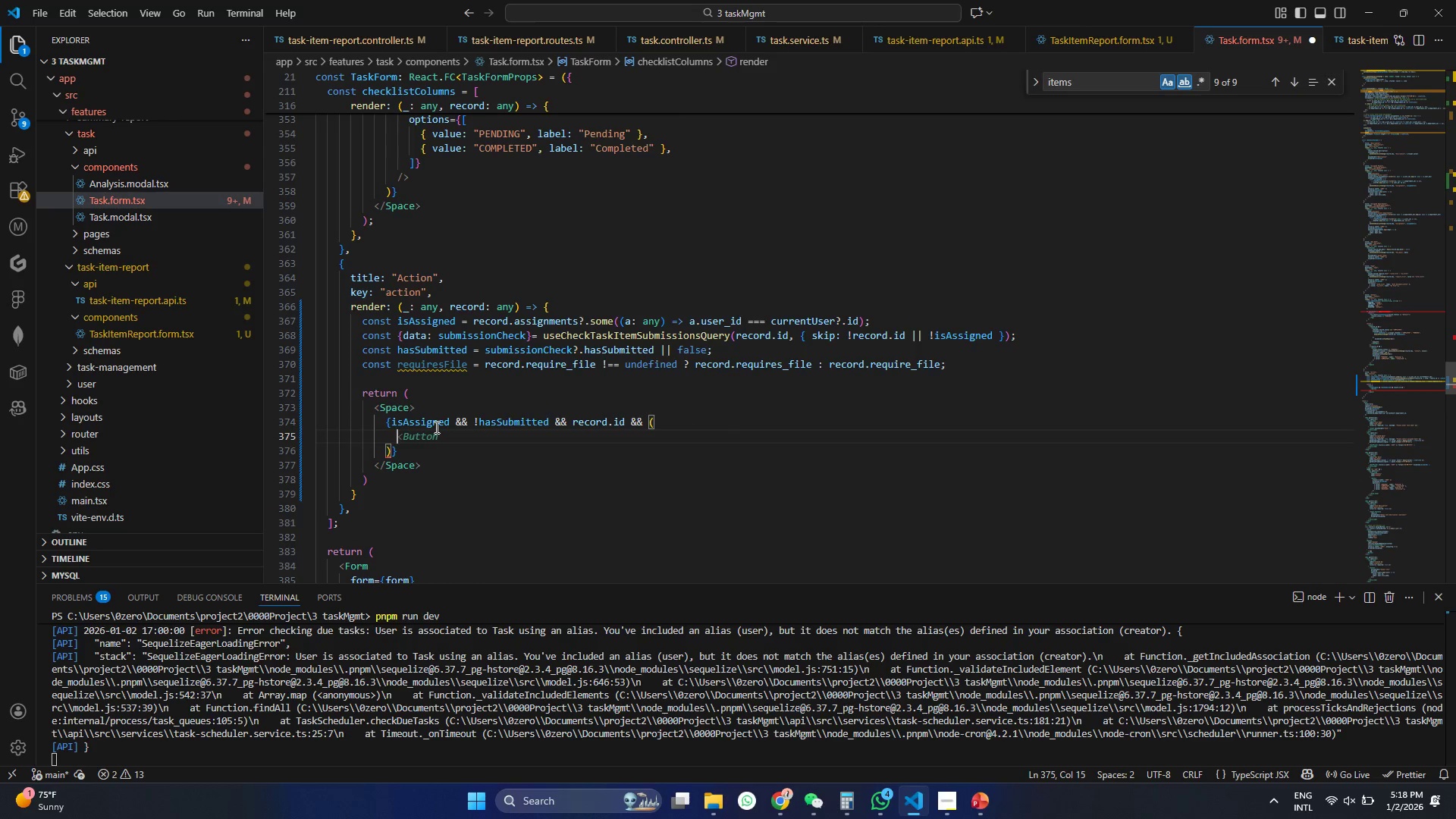 
wait(6.01)
 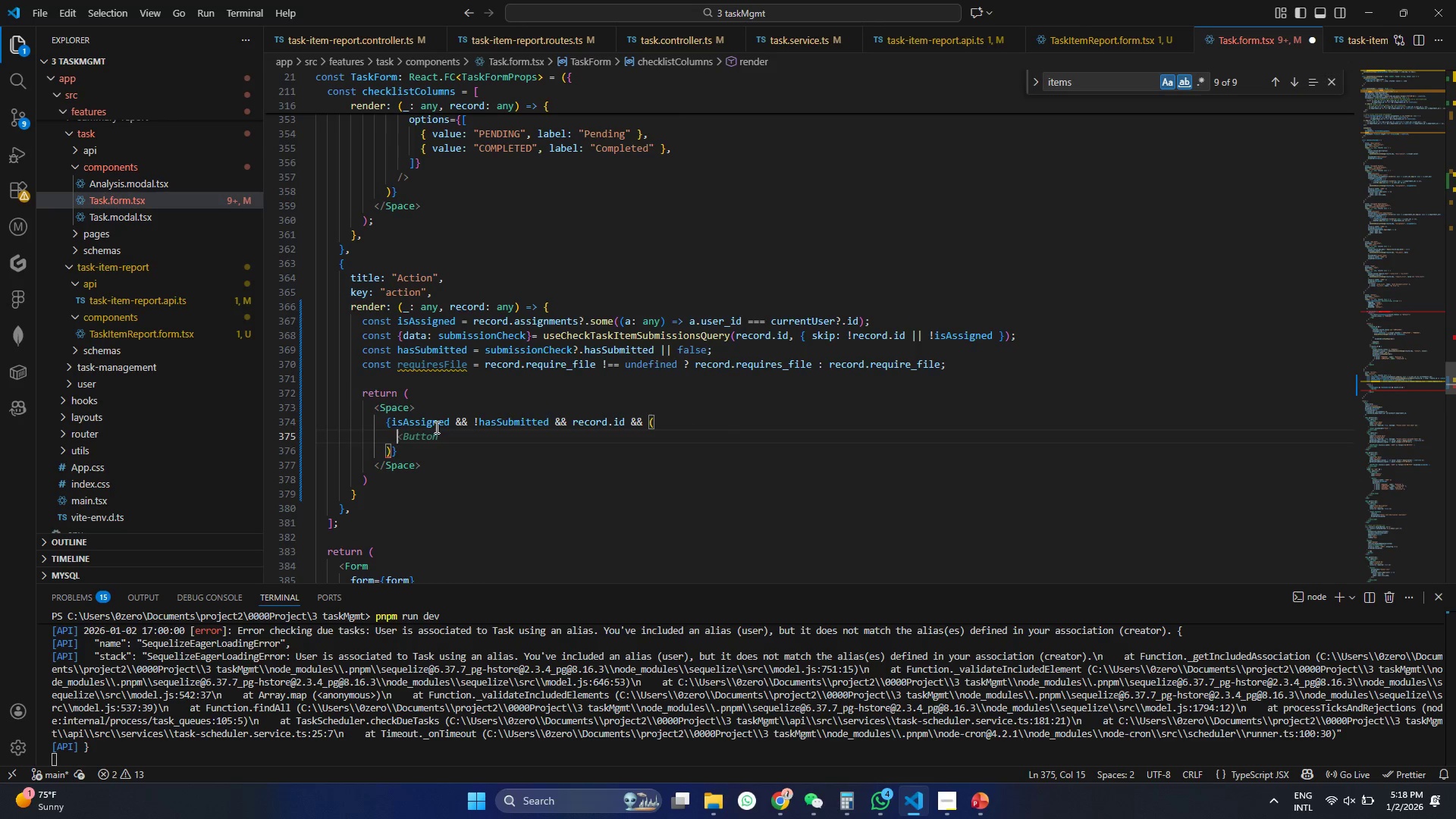 
key(Shift+Comma)
 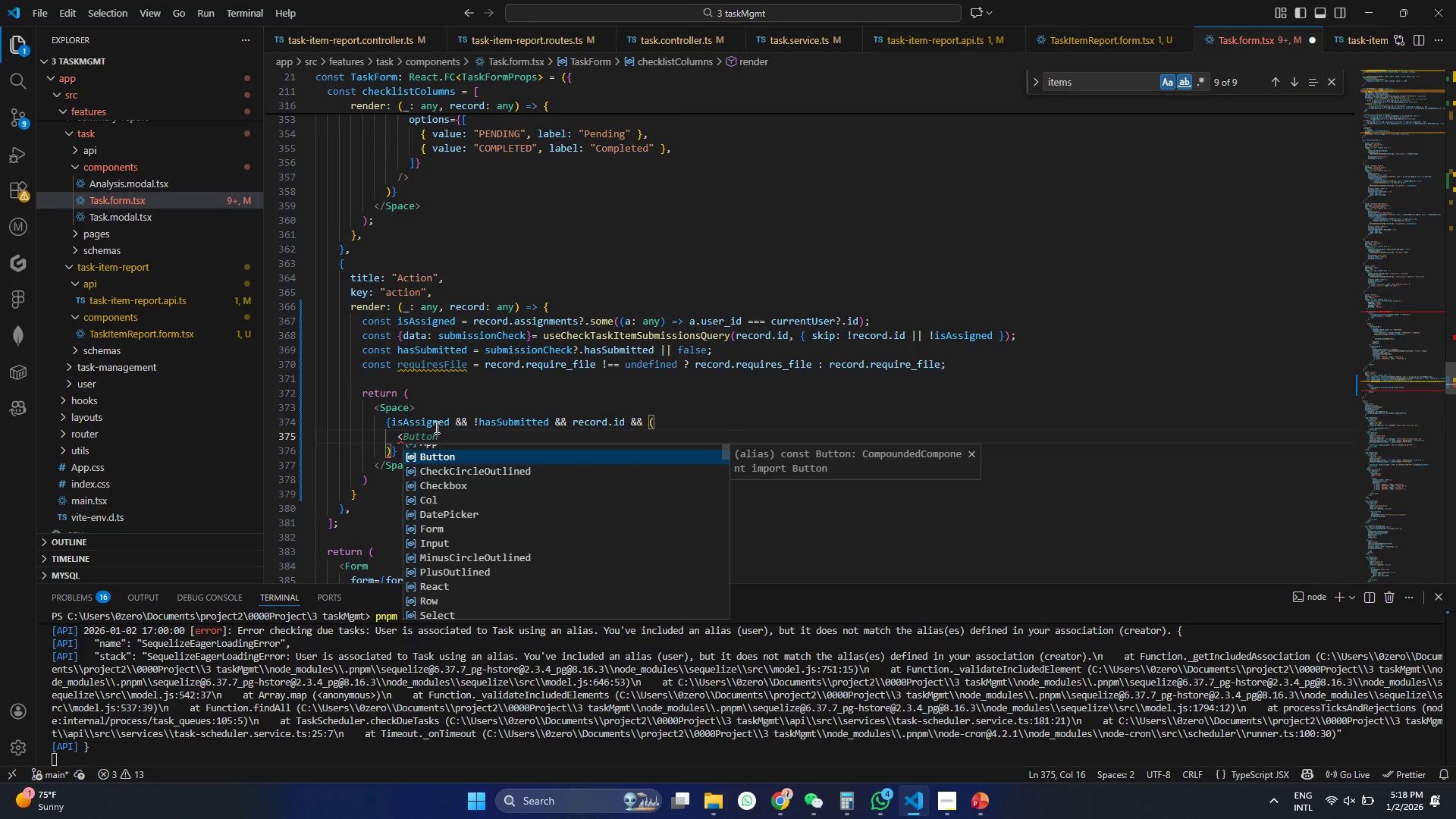 
key(Tab)
 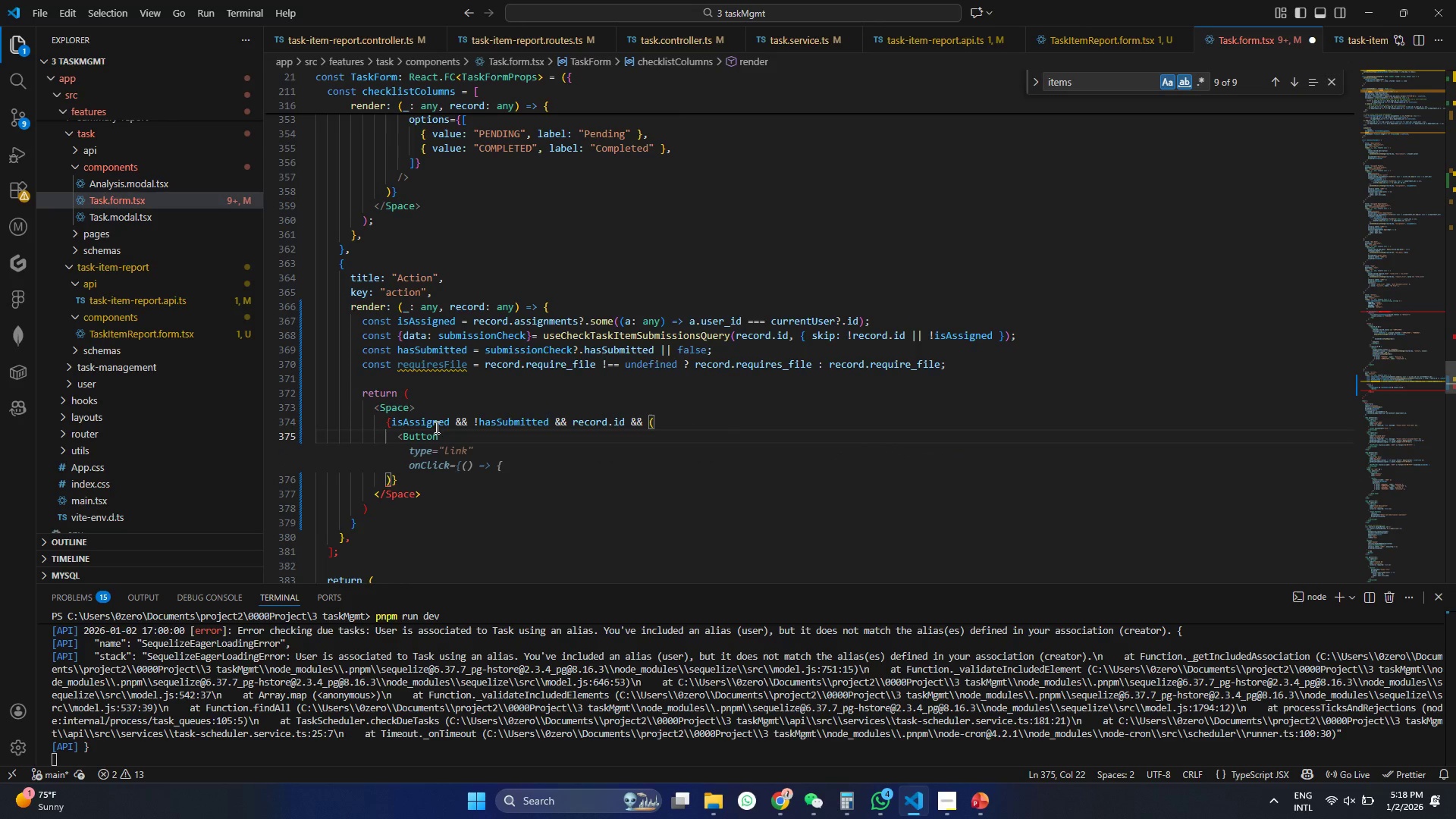 
key(Shift+Period)
 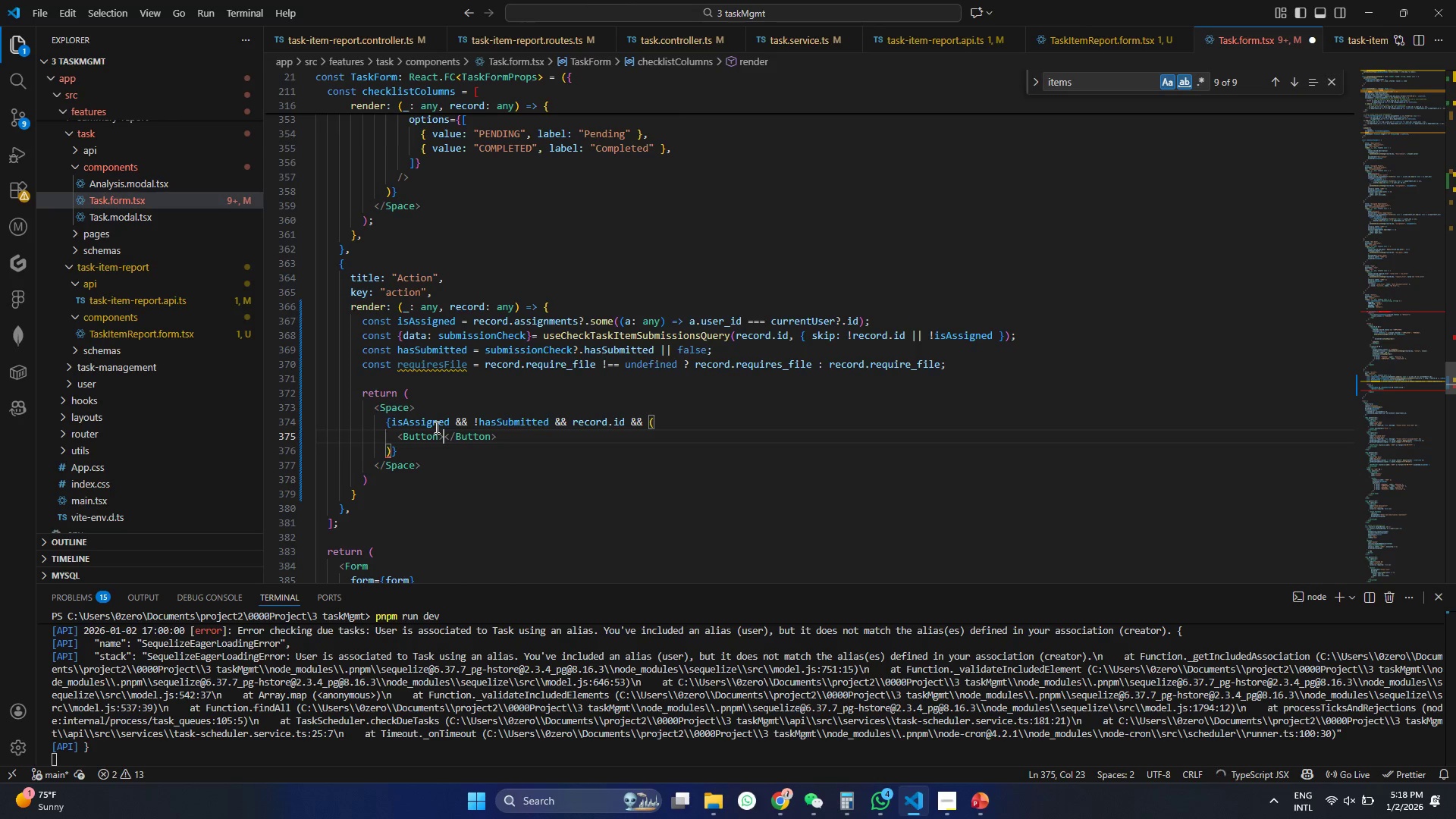 
key(Enter)
 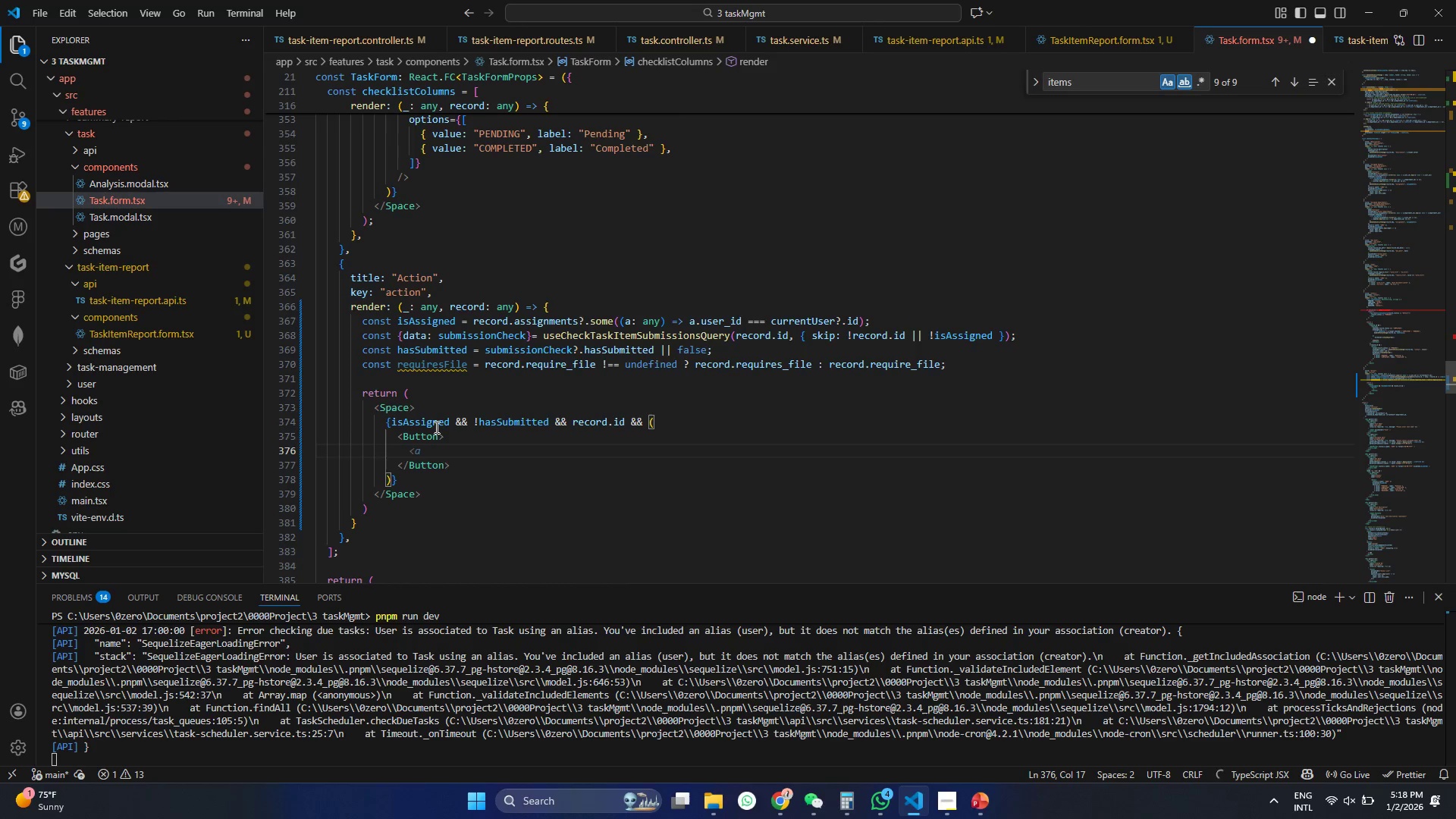 
key(Control+ControlLeft)
 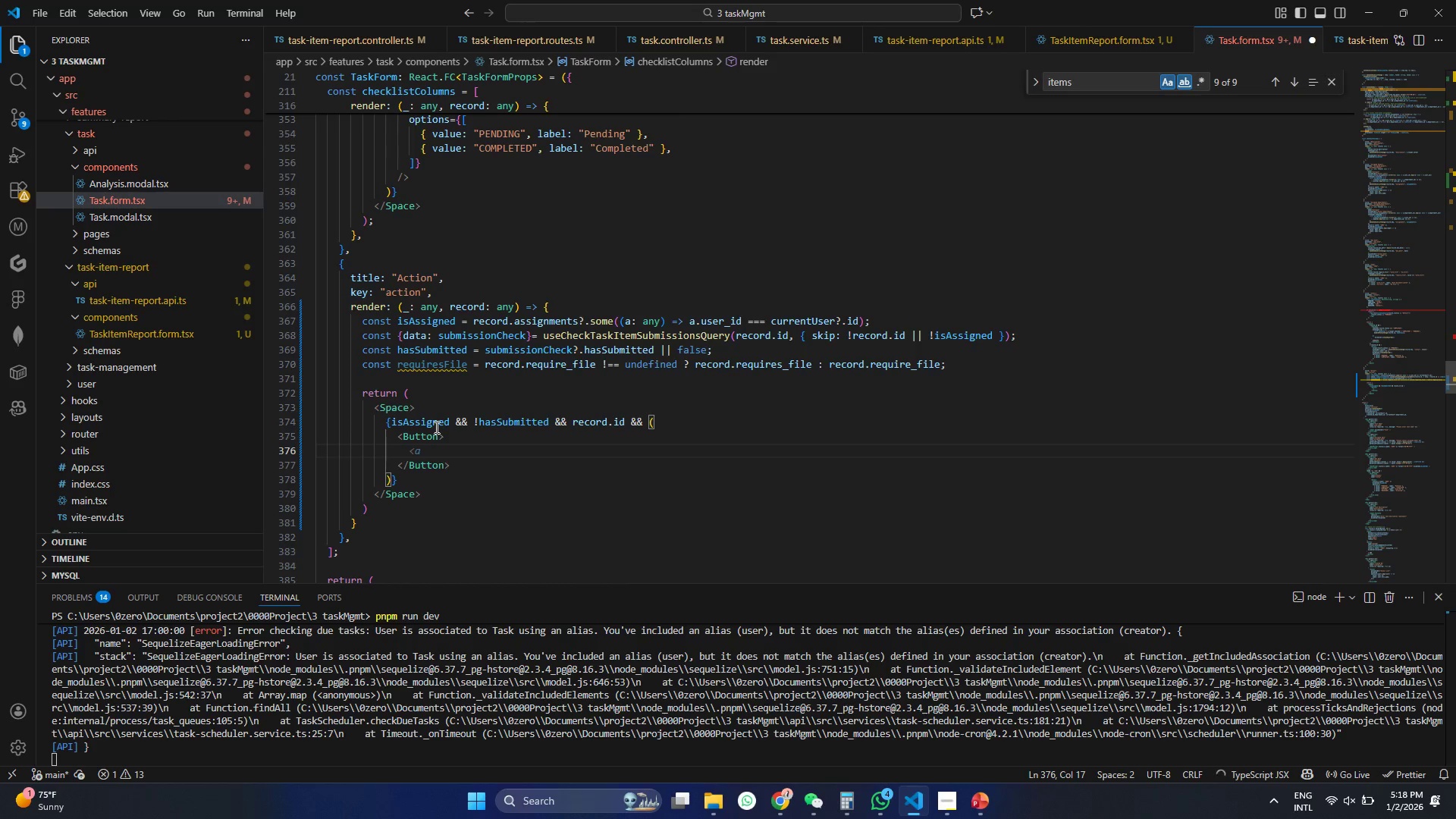 
key(Control+S)
 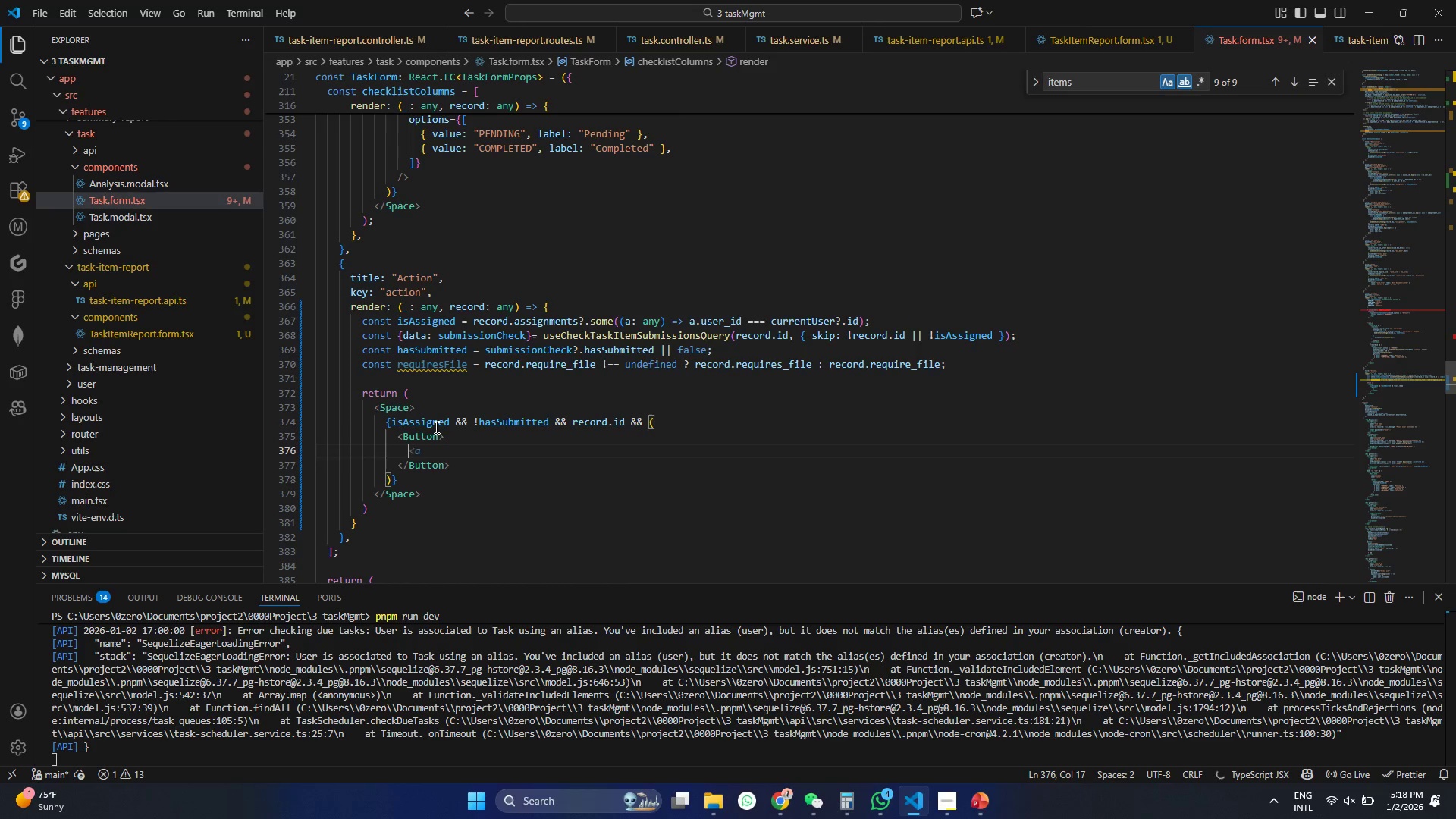 
key(ArrowUp)
 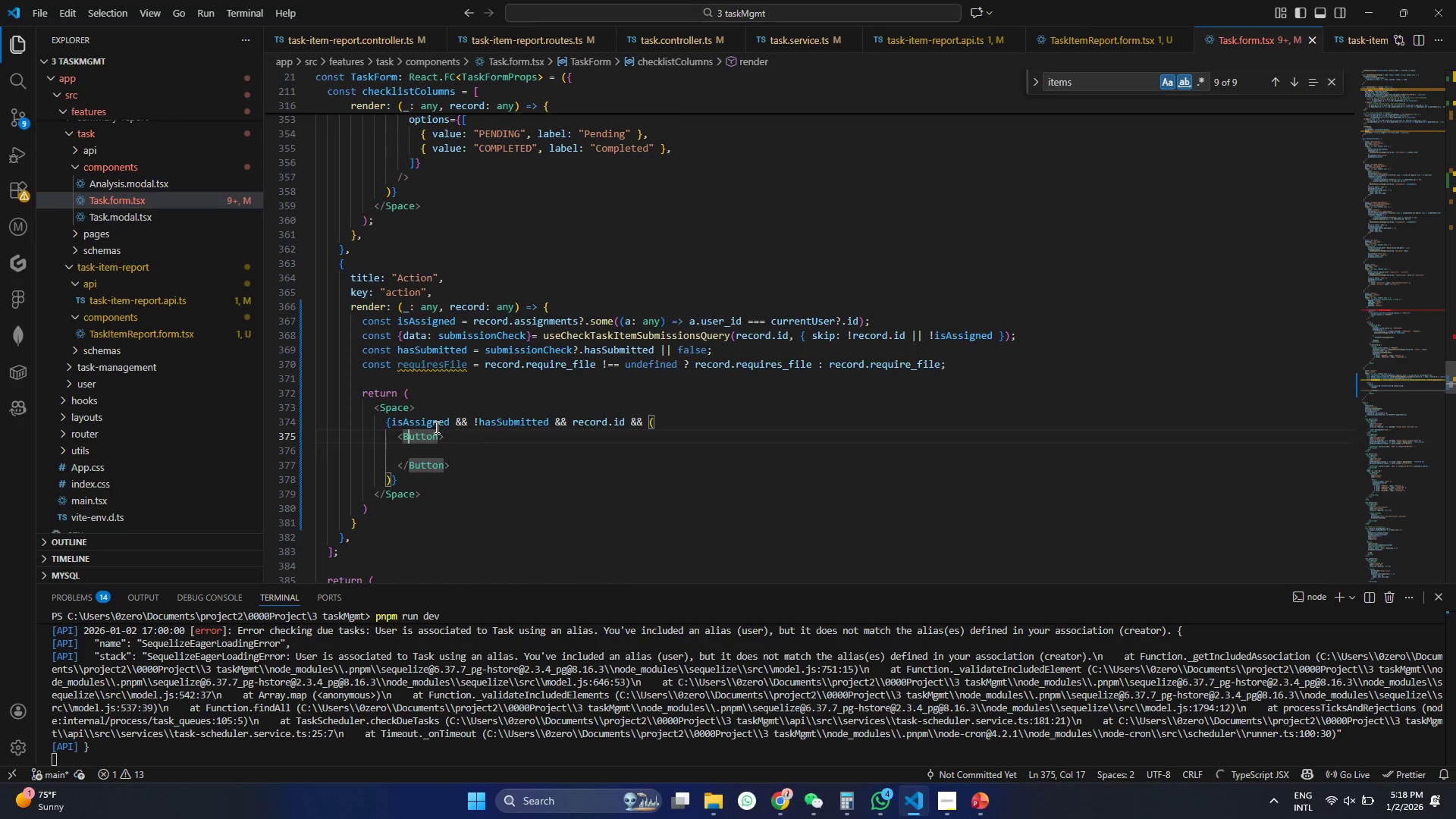 
key(ArrowRight)
 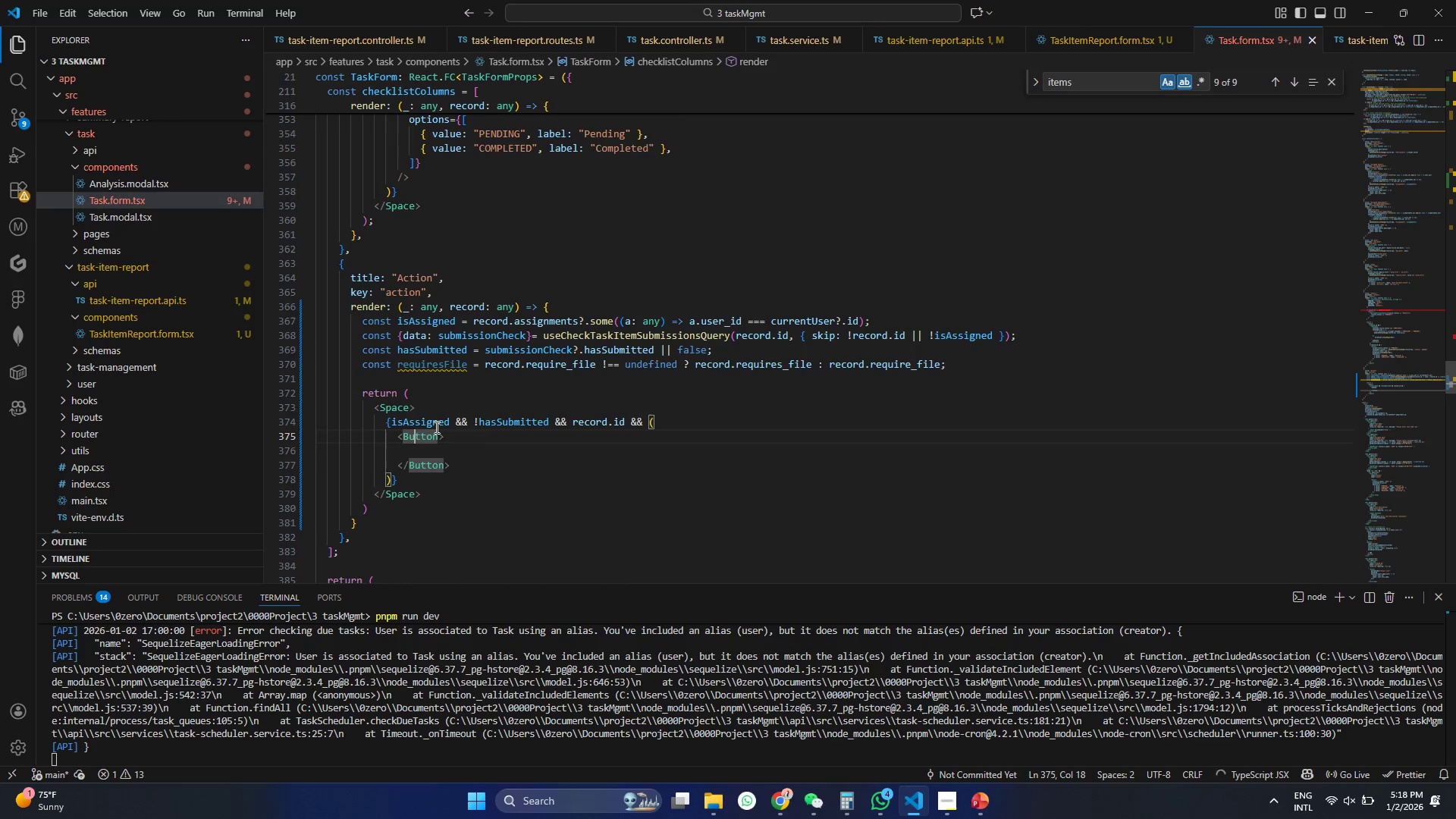 
key(ArrowRight)
 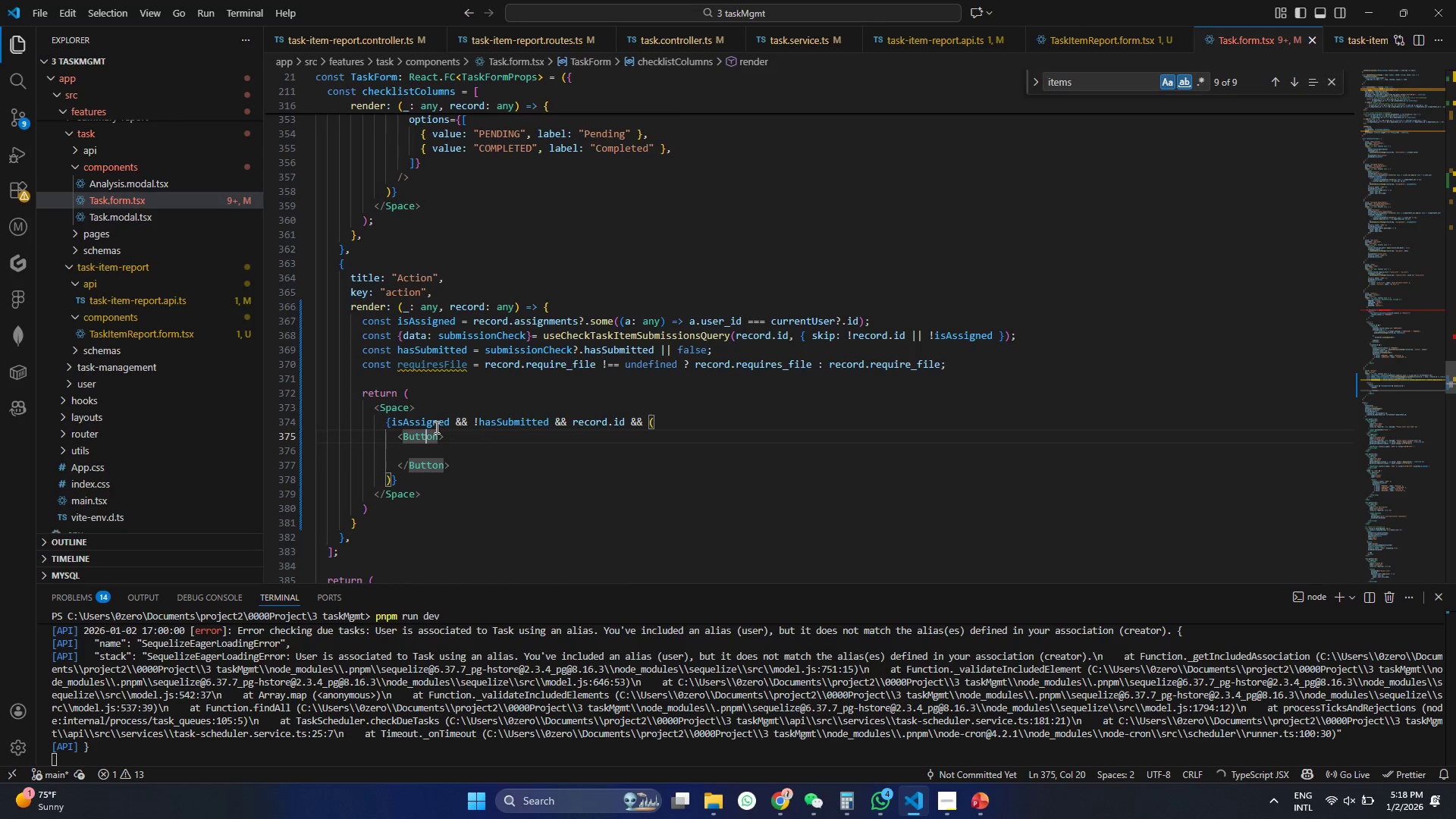 
key(ArrowRight)
 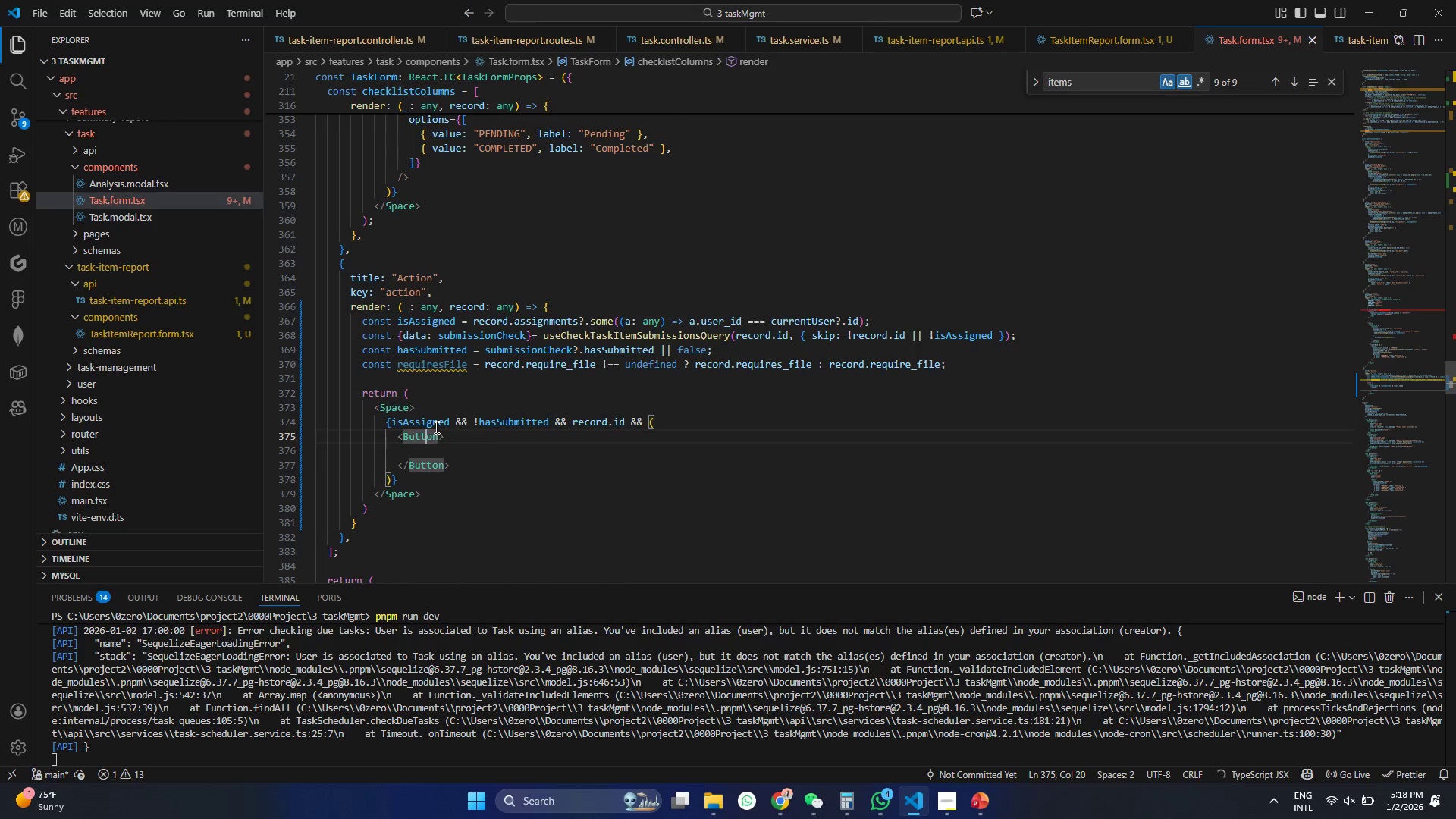 
key(ArrowRight)
 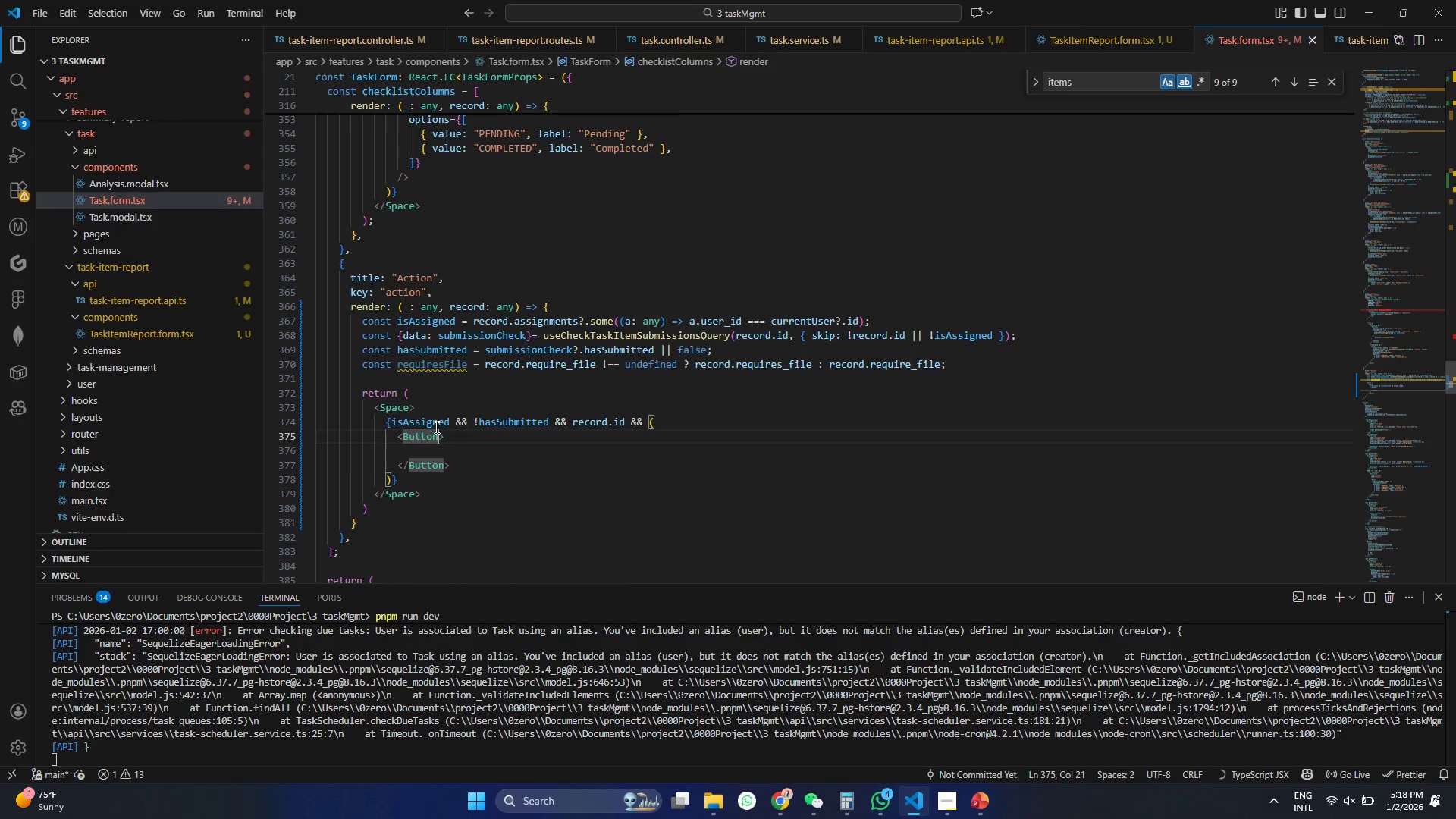 
key(ArrowRight)
 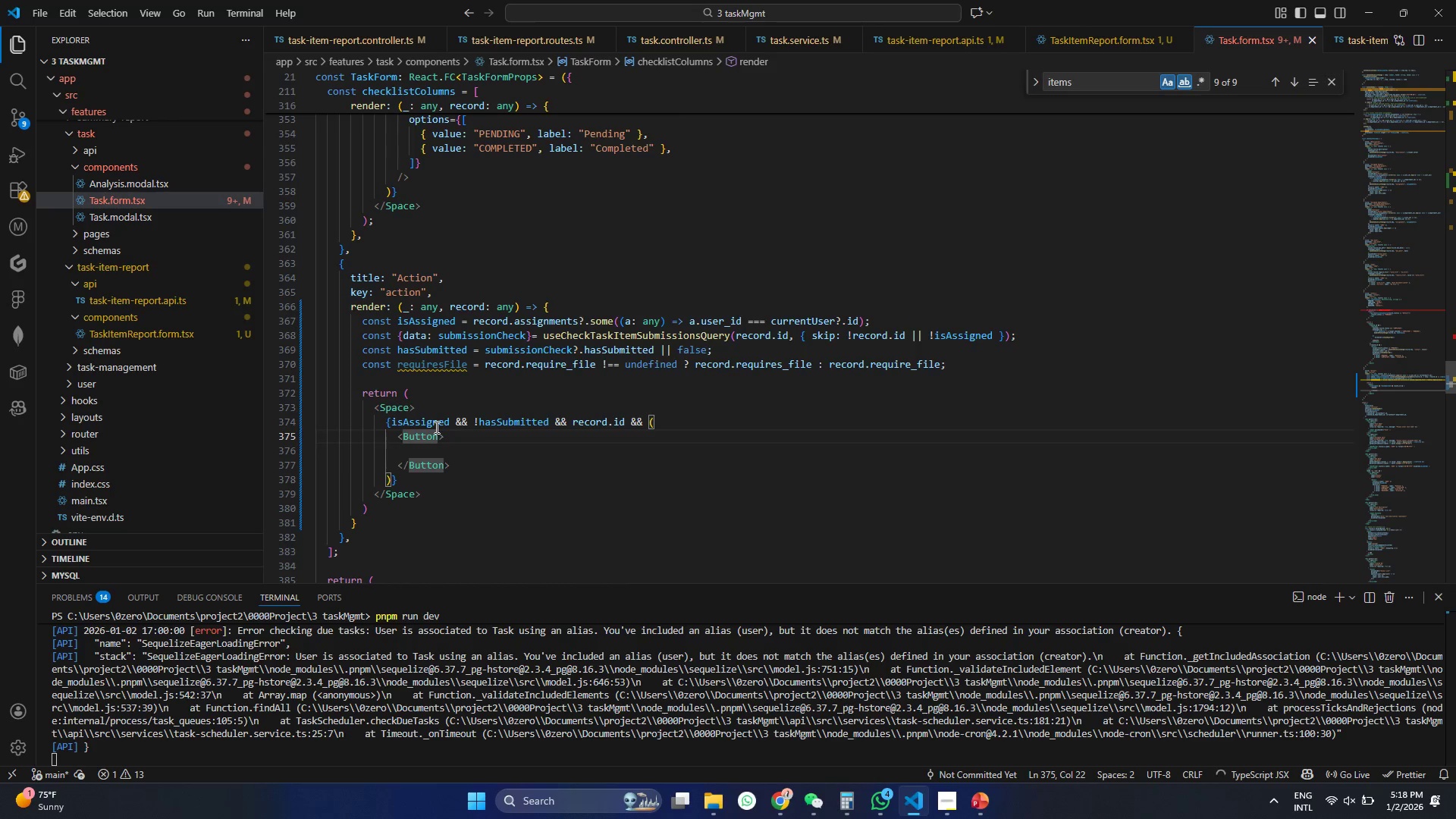 
key(Enter)
 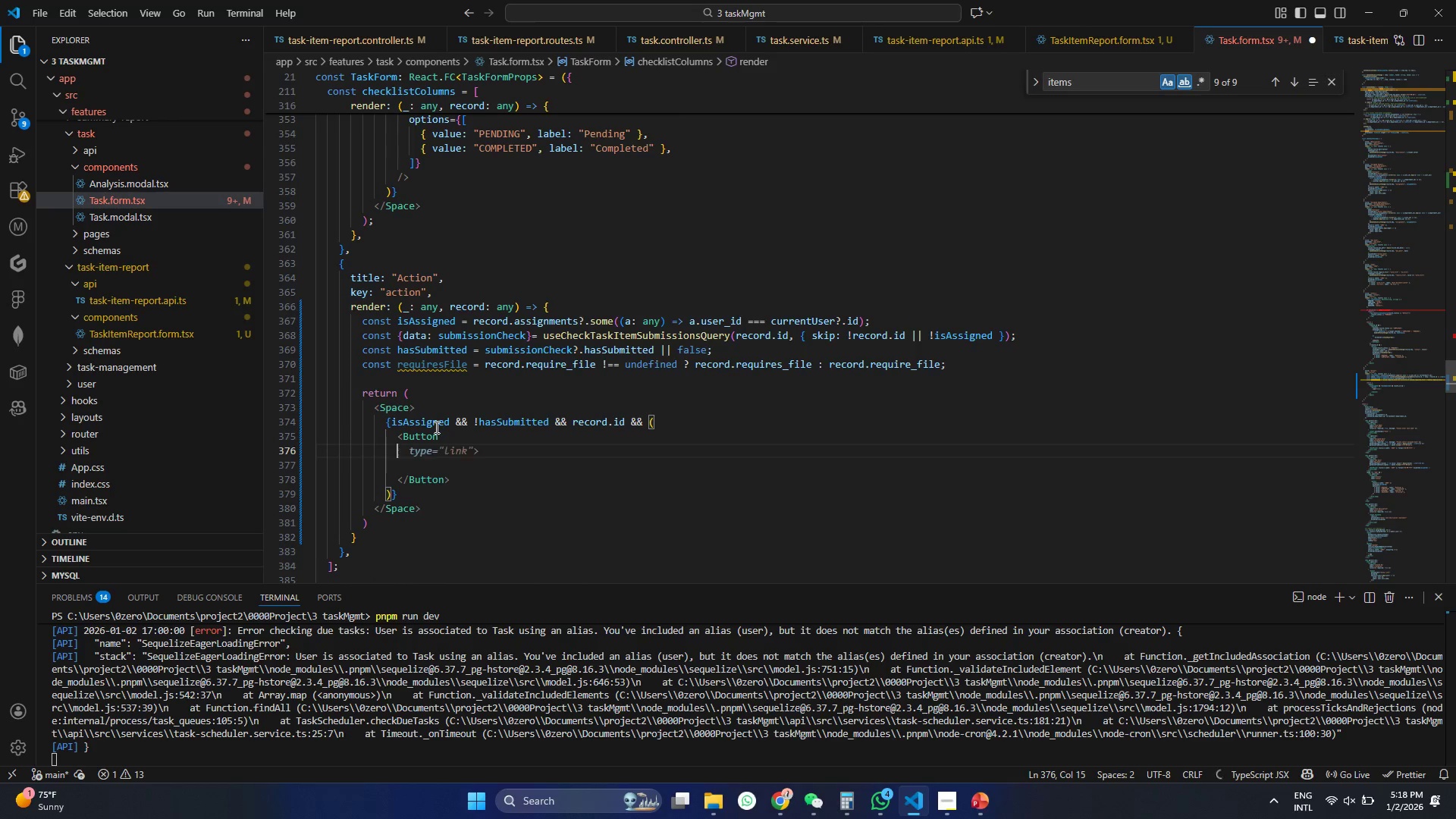 
key(ArrowUp)
 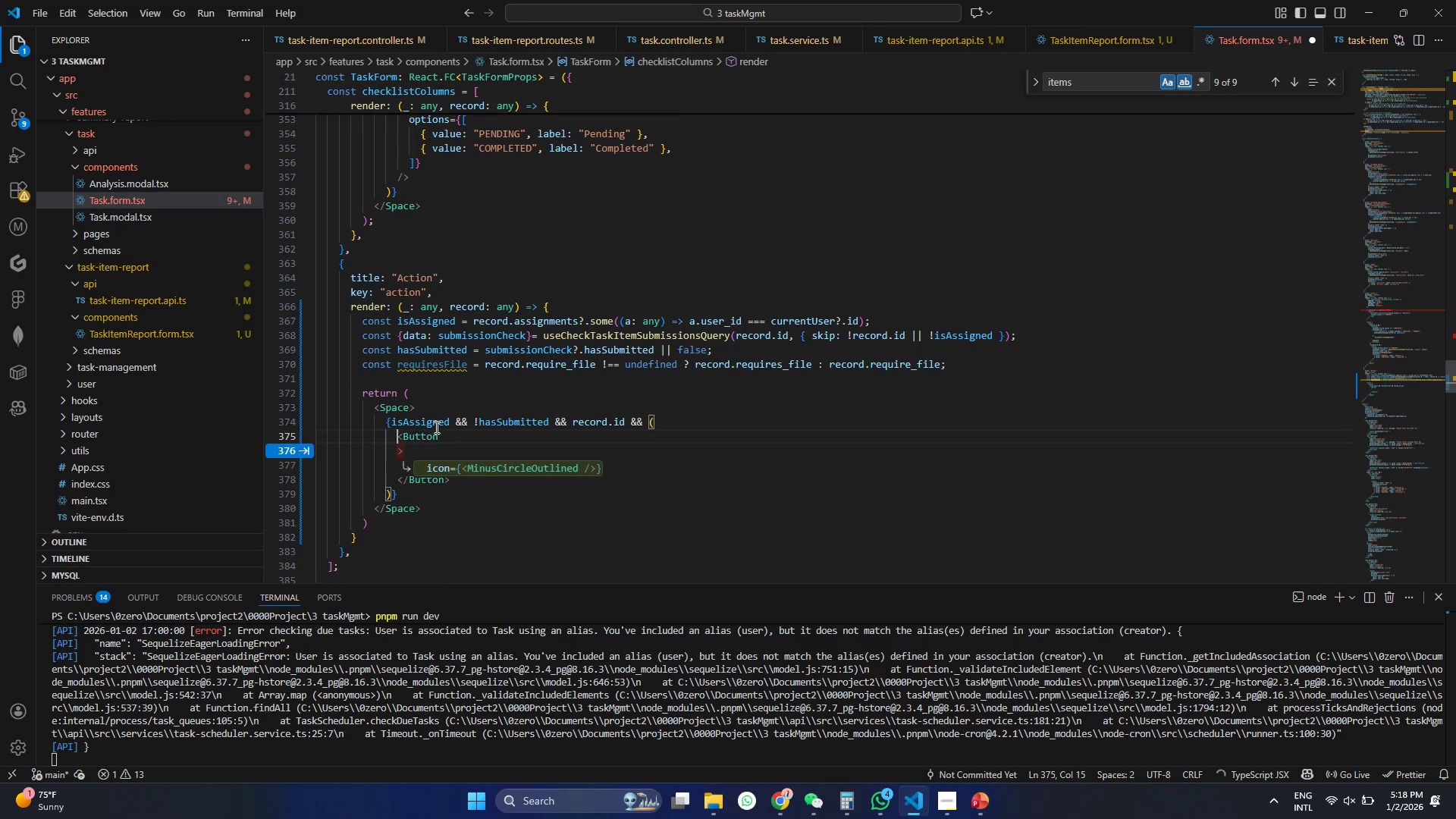 
key(Enter)
 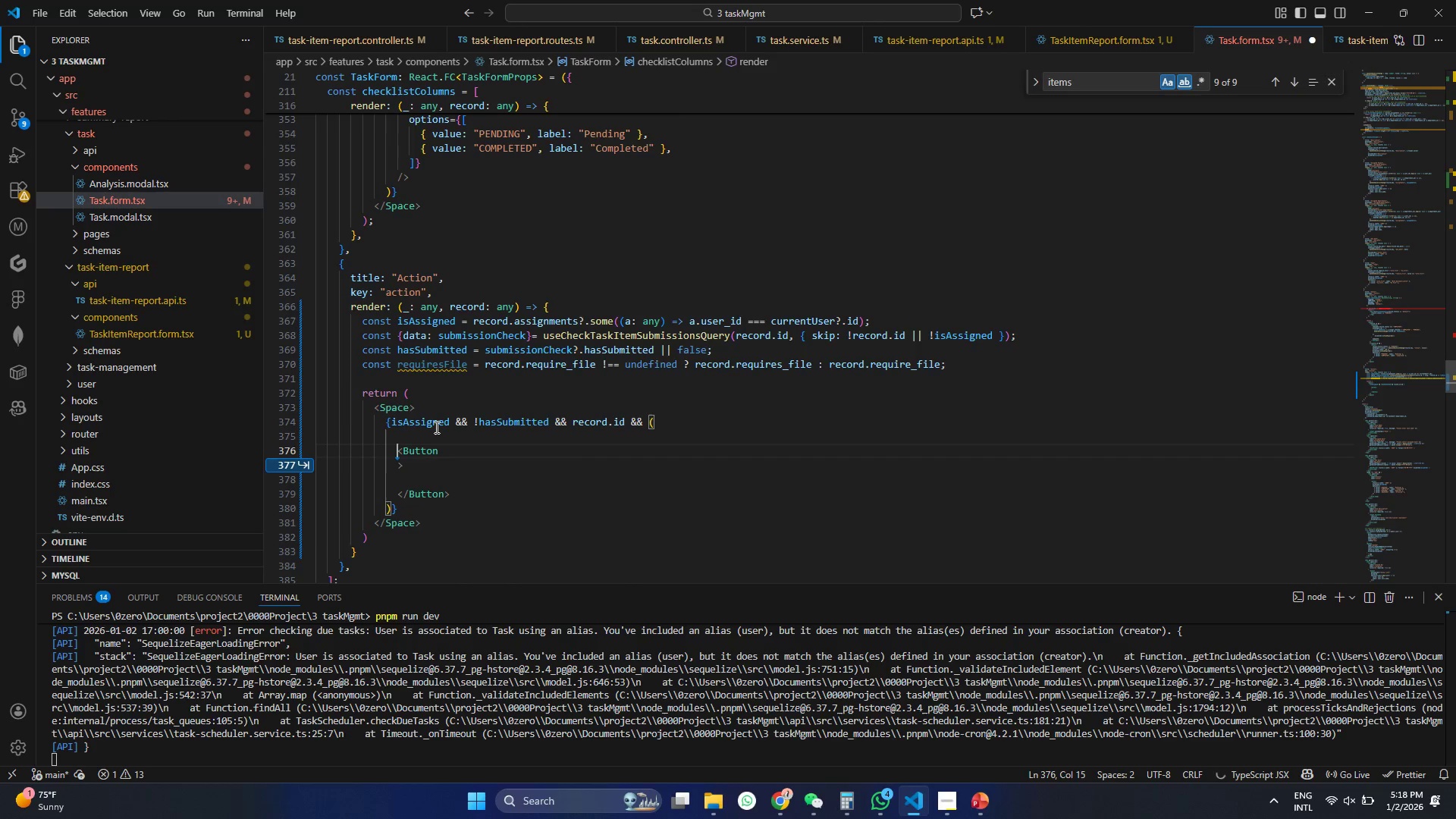 
key(Control+ControlLeft)
 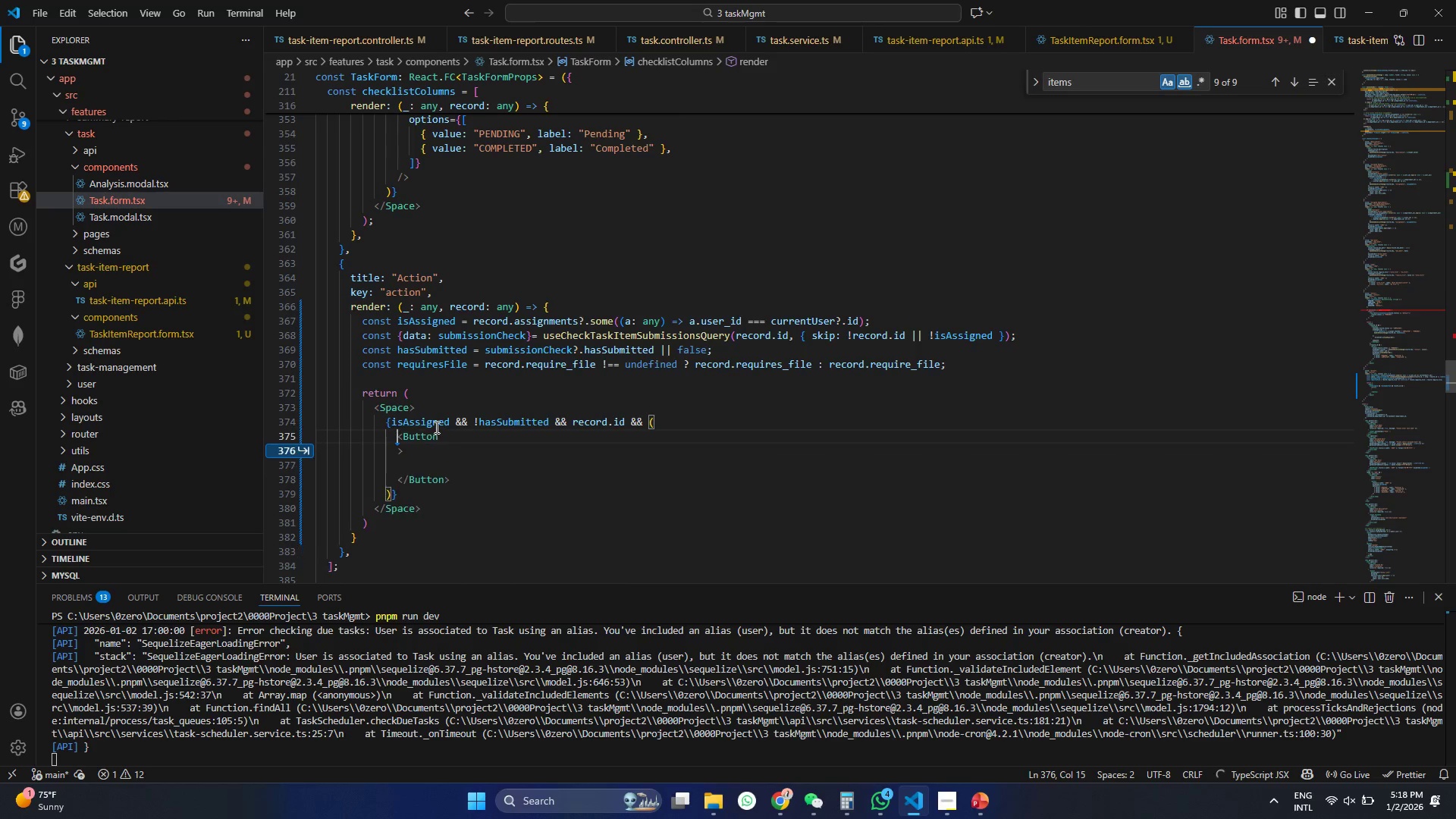 
key(Control+Z)
 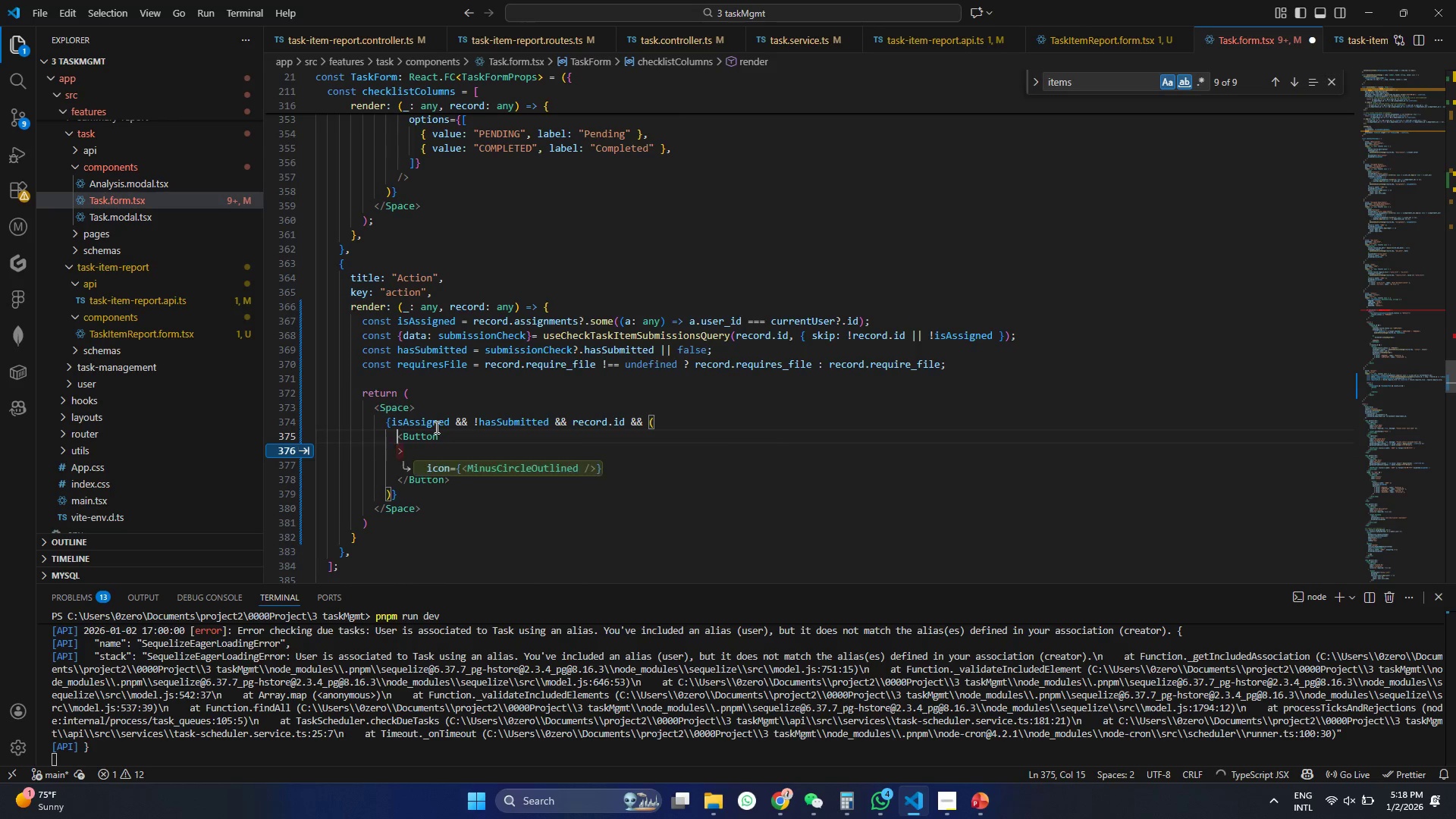 
key(ArrowDown)
 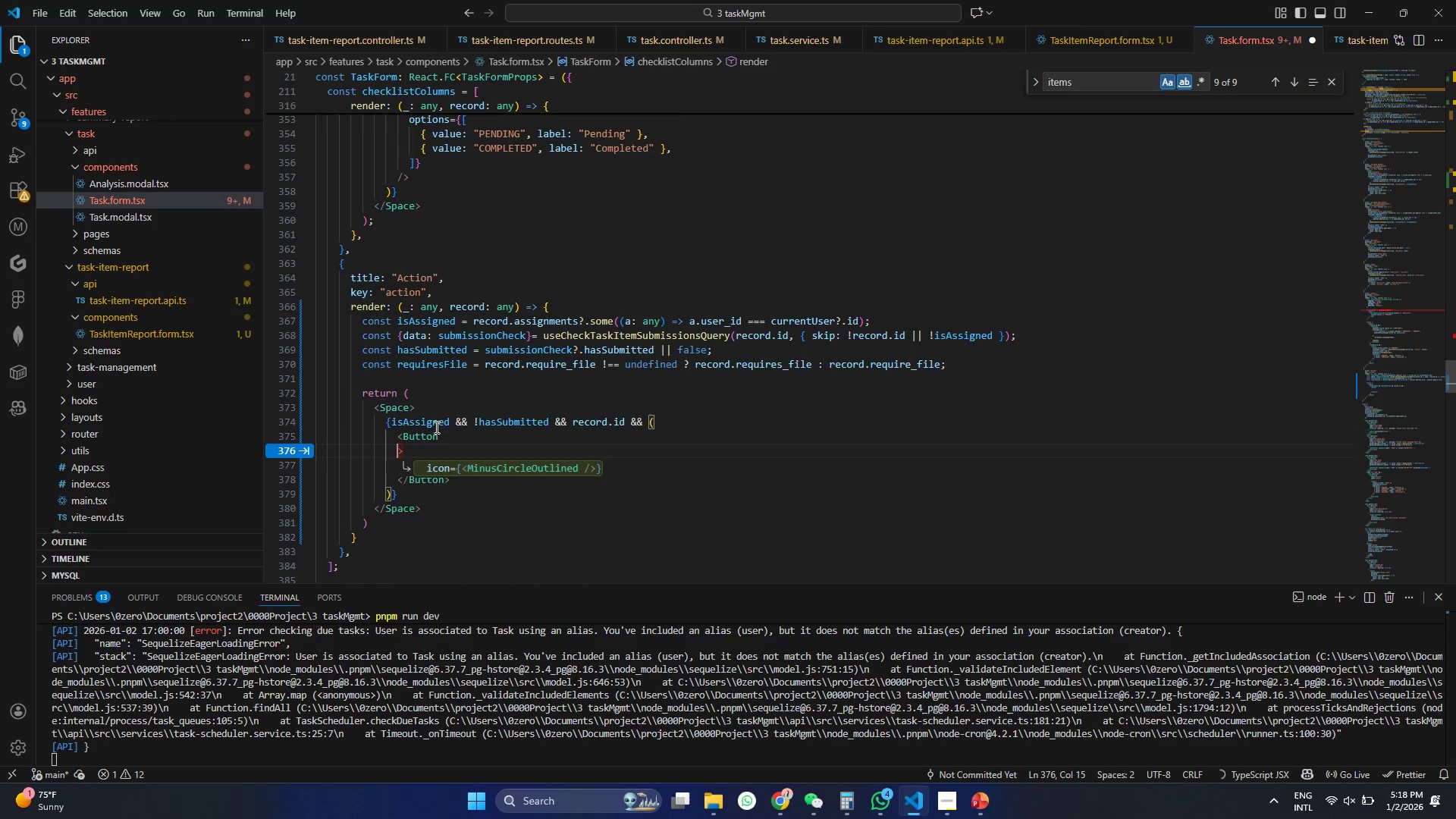 
key(Enter)
 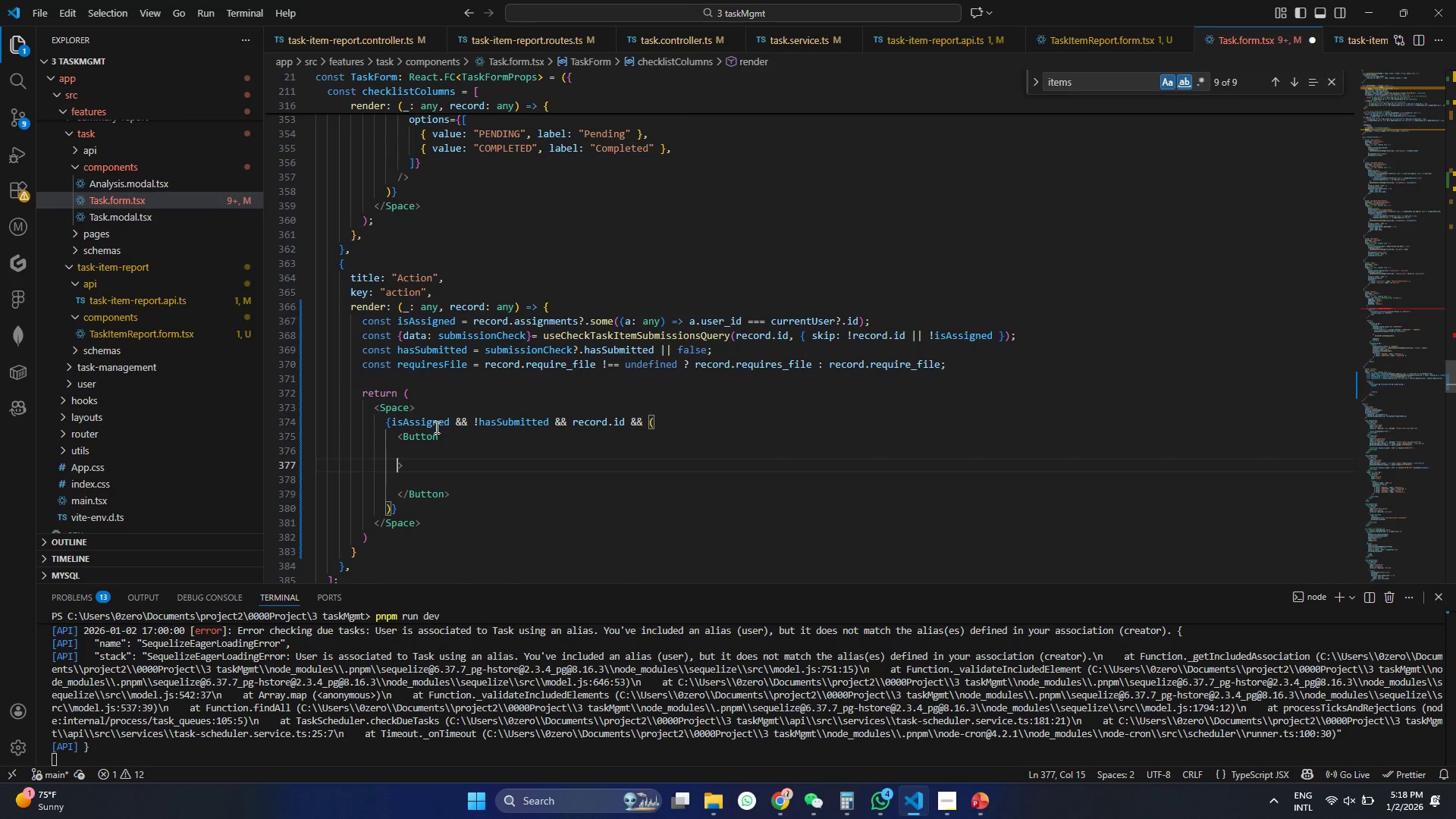 
key(ArrowUp)
 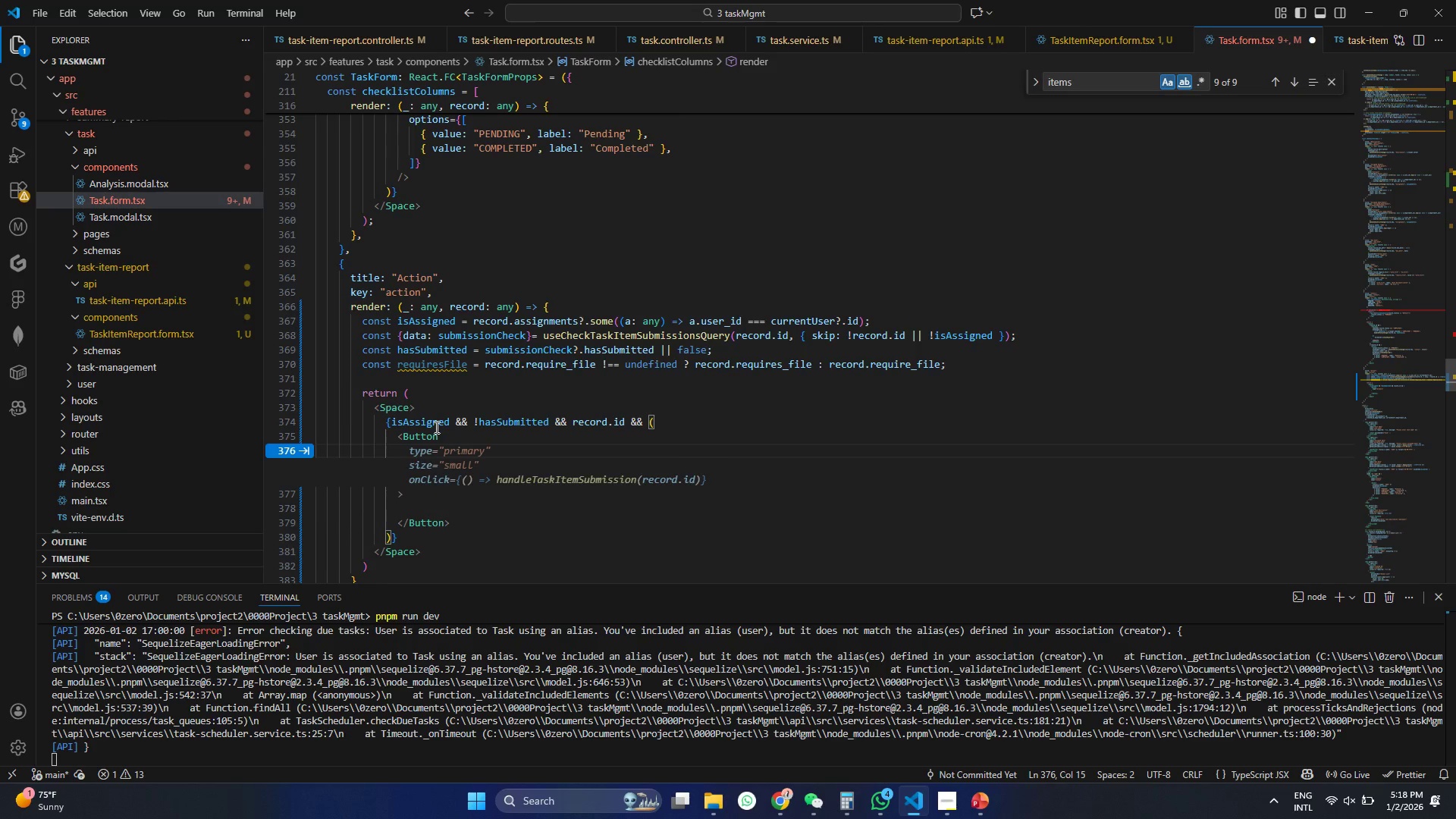 
key(Tab)
 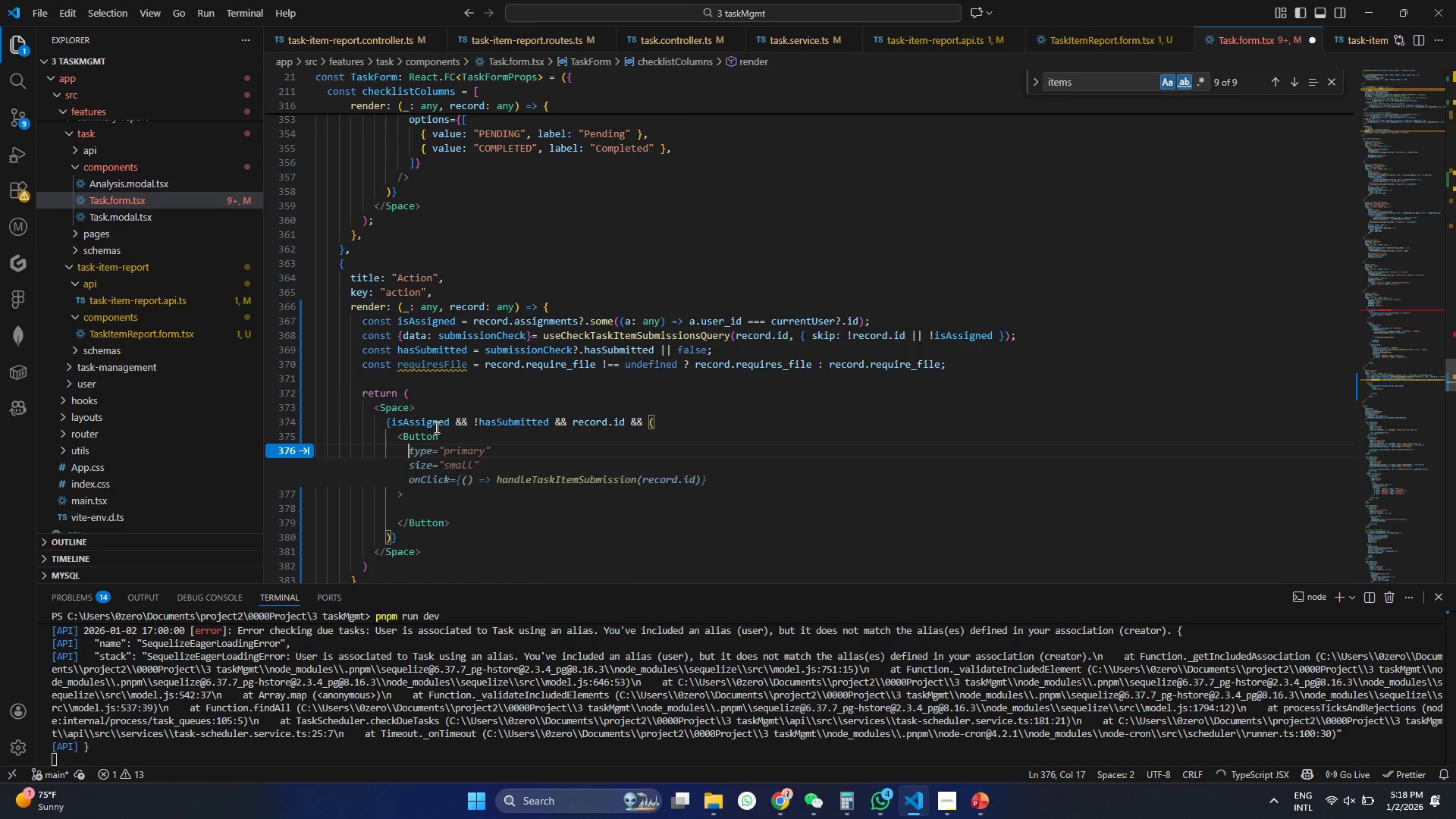 
key(Tab)
 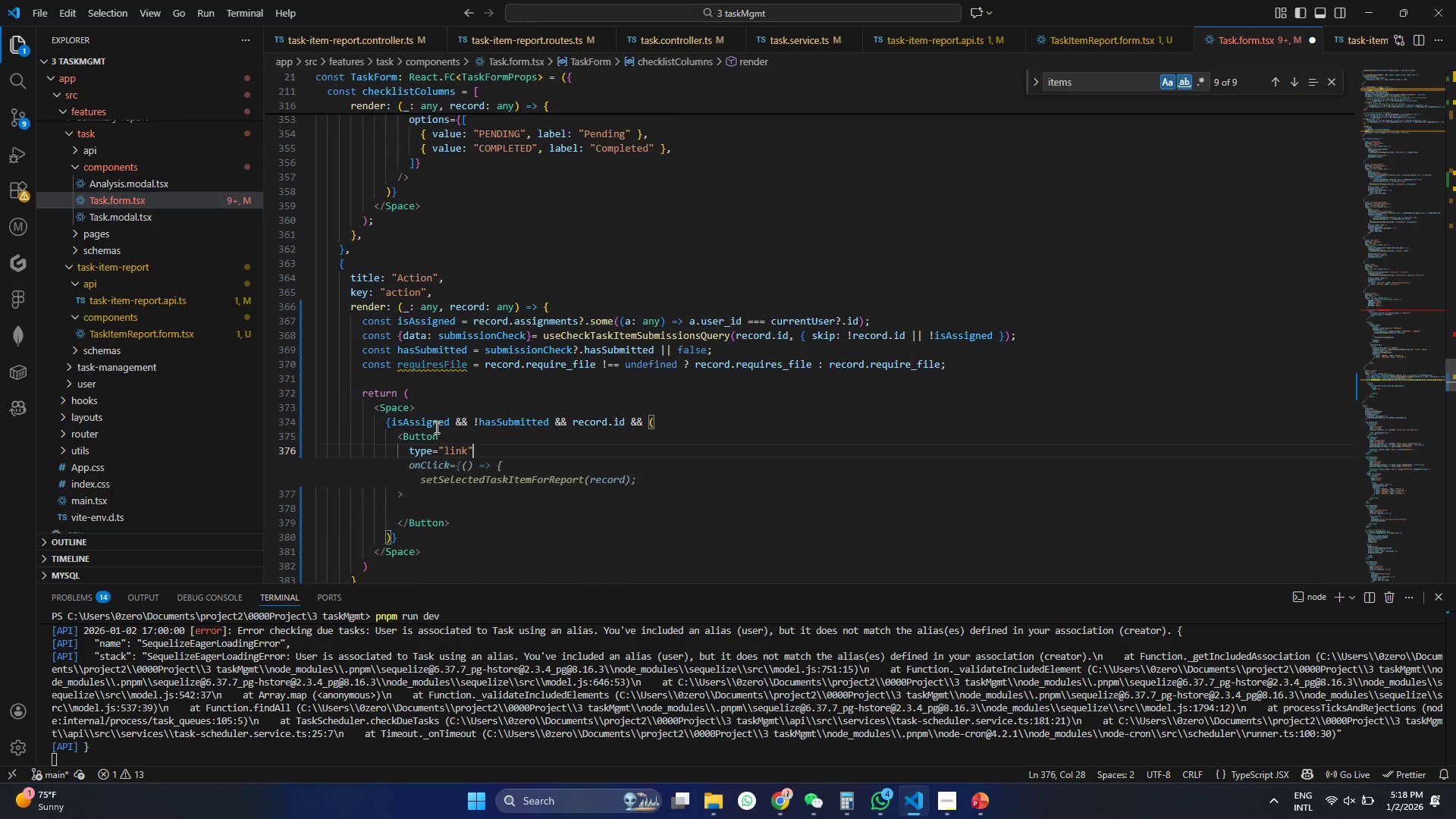 
key(Backspace)
 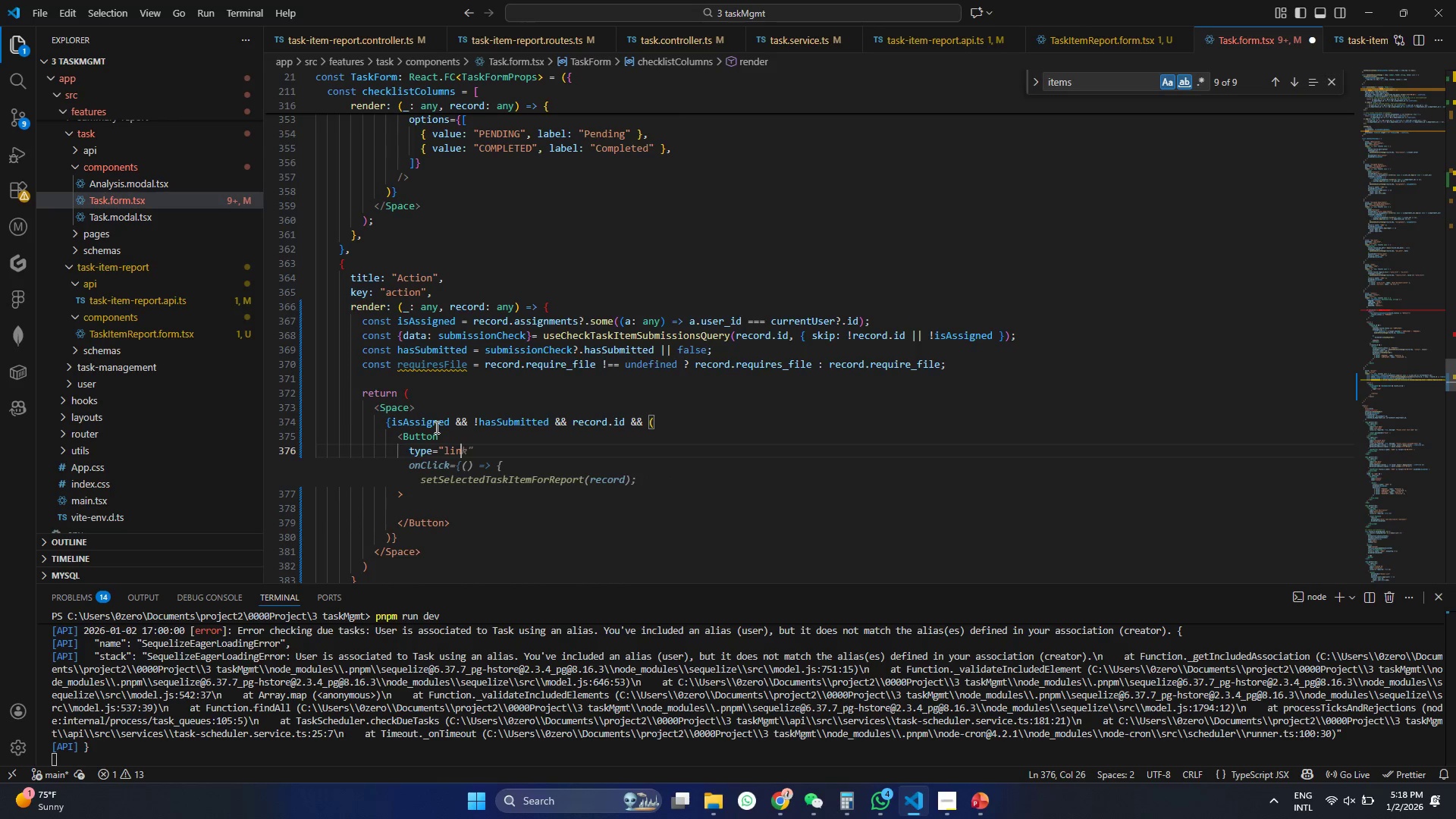 
key(Backspace)
 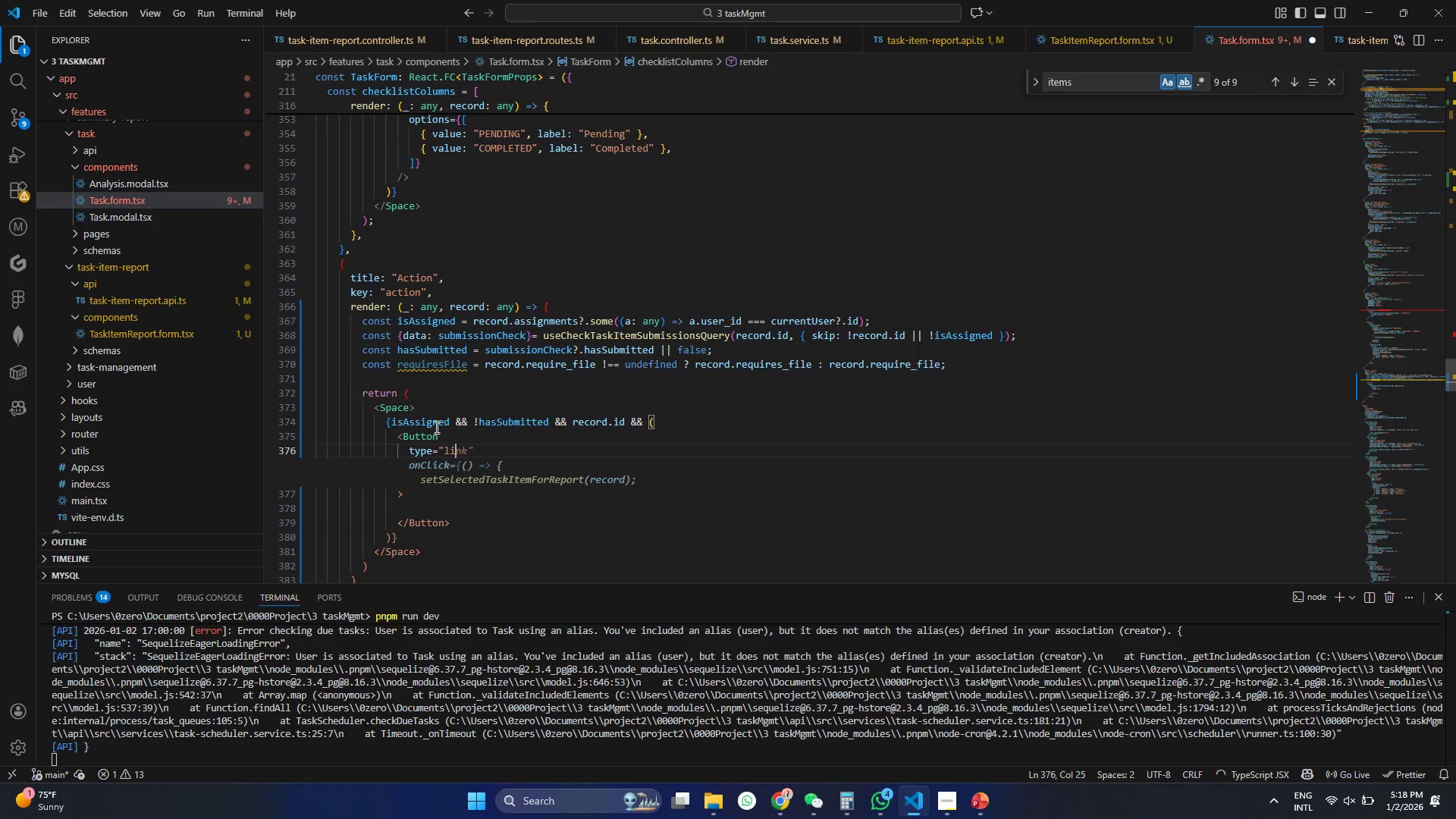 
key(Backspace)
 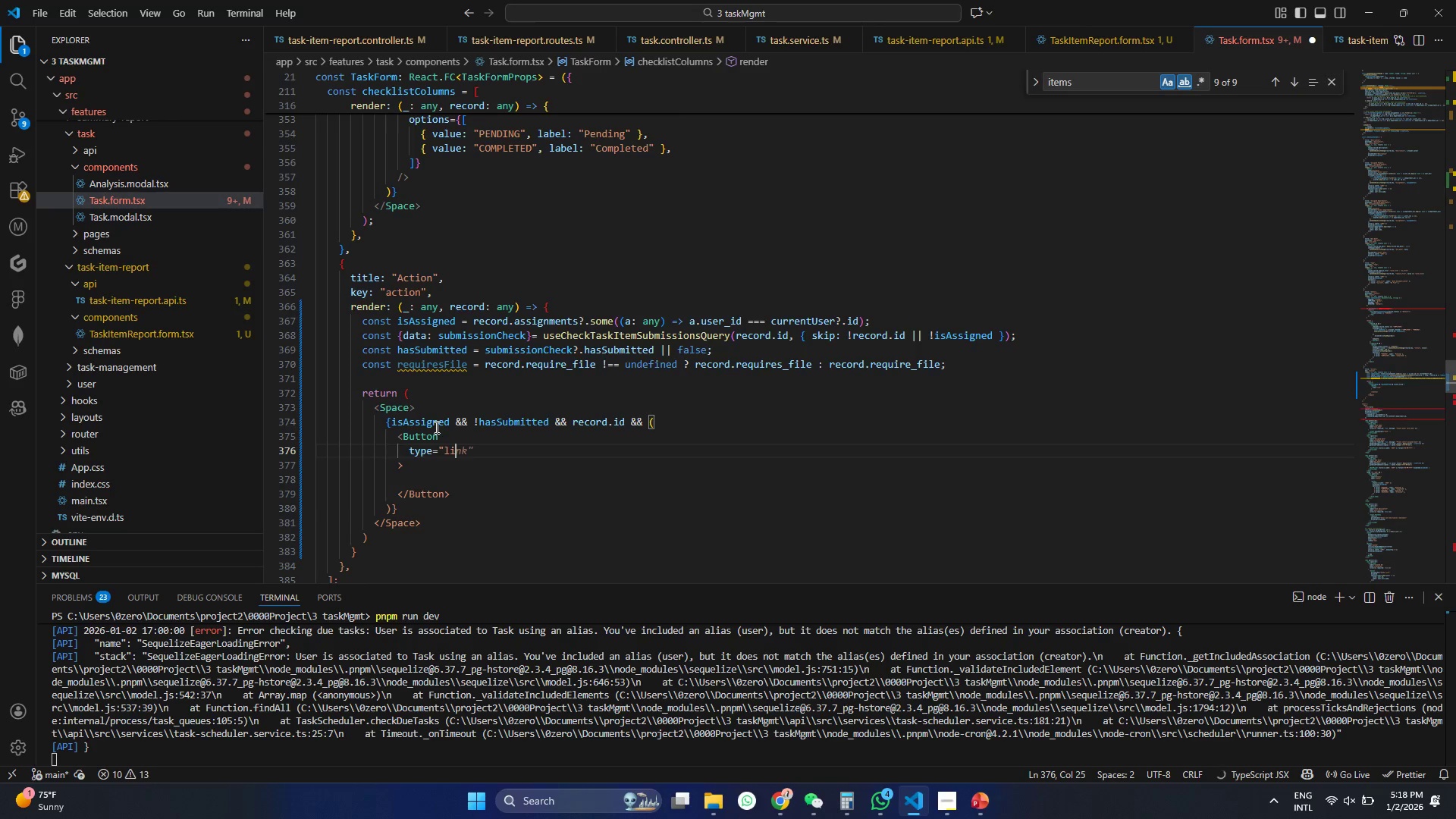 
key(Backspace)
 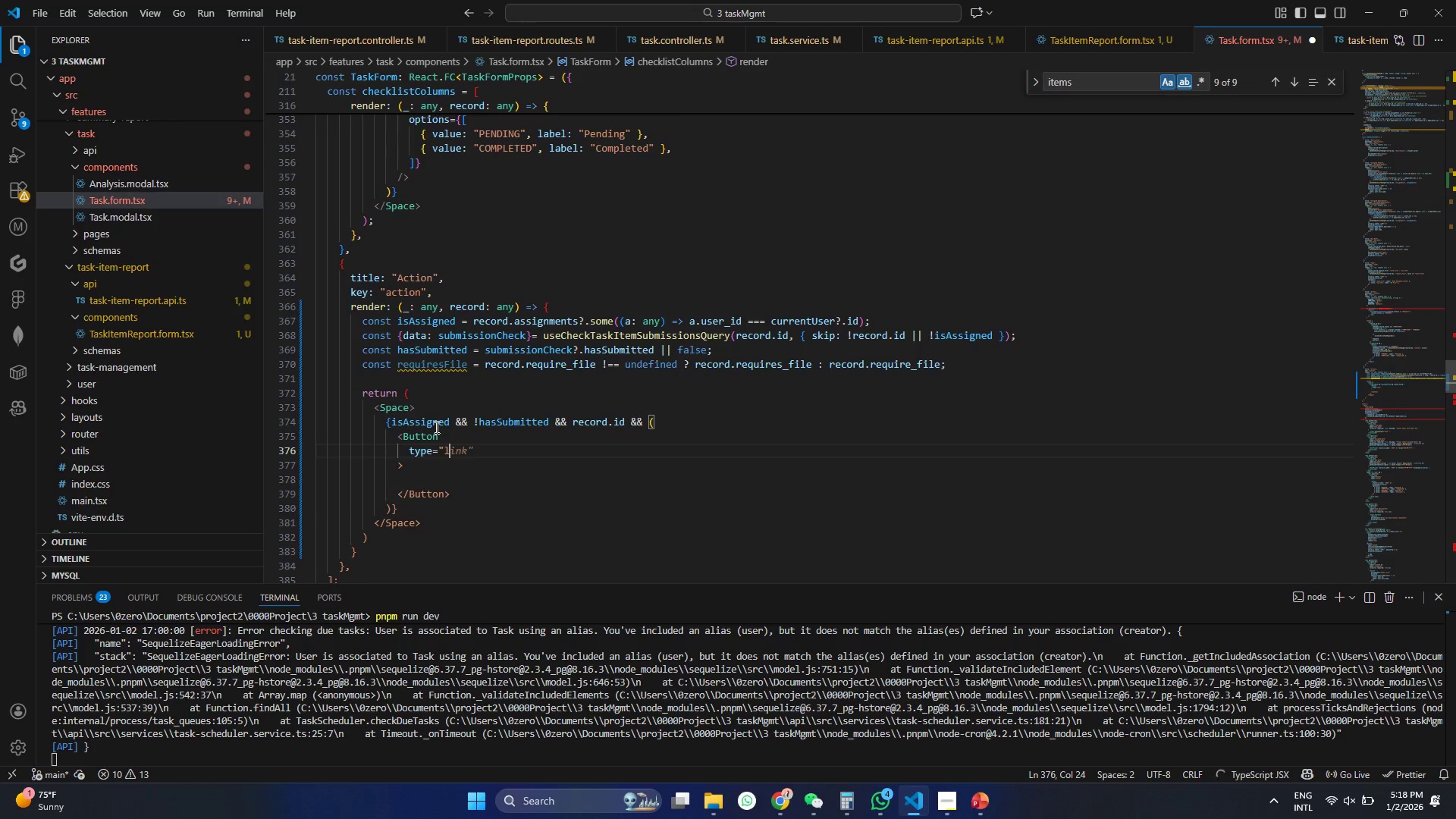 
key(Backspace)
 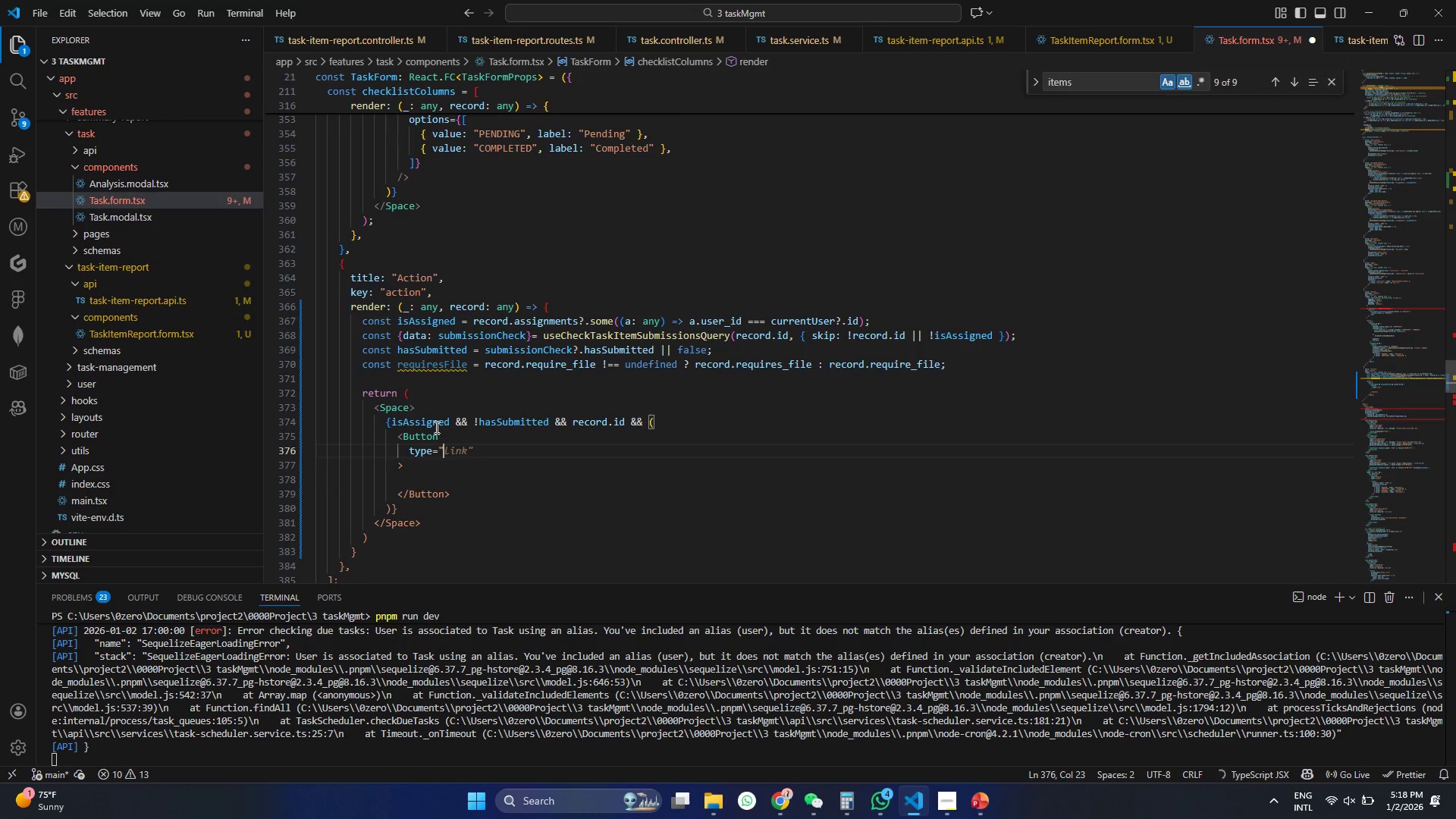 
key(P)
 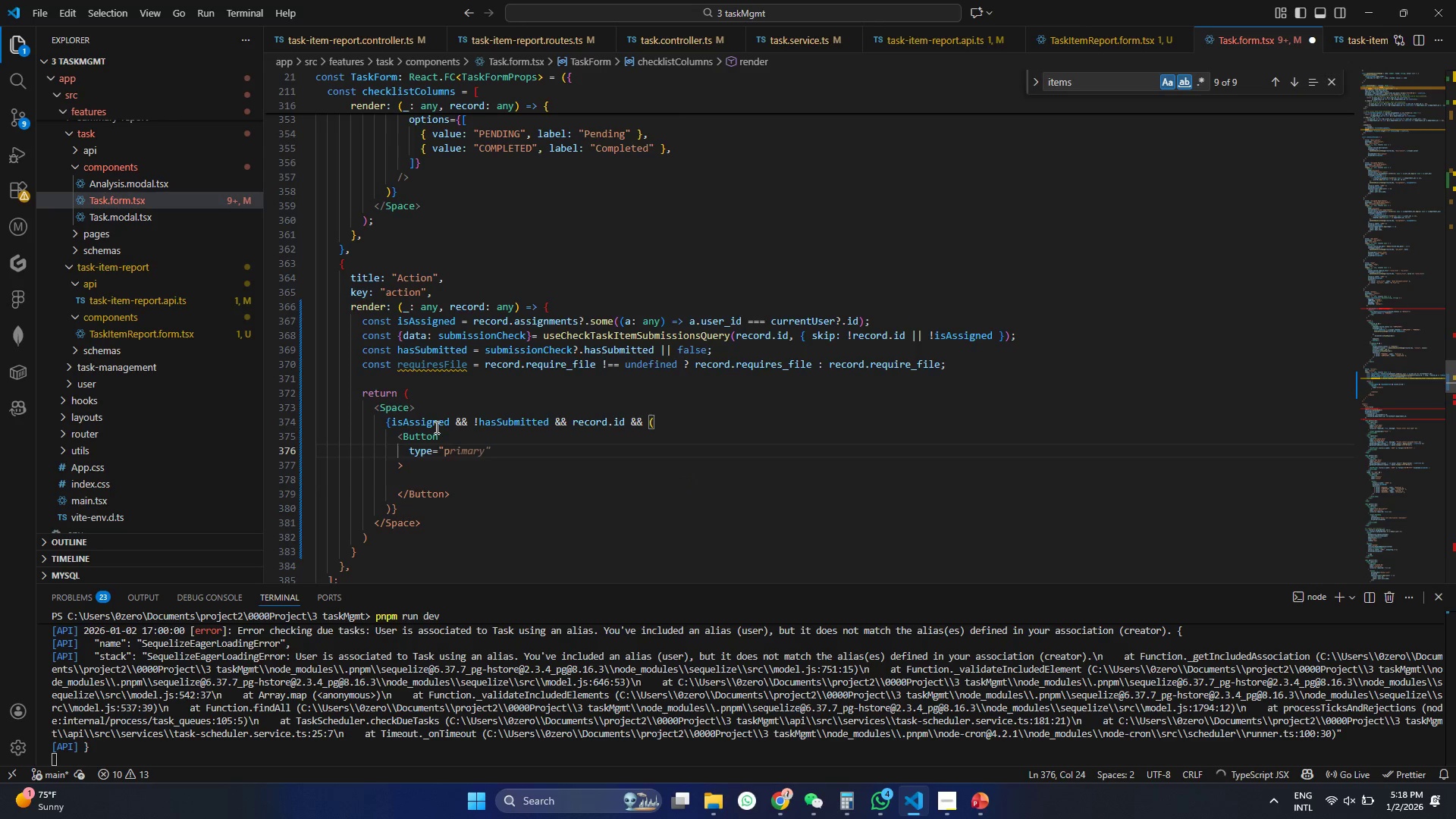 
key(Tab)
 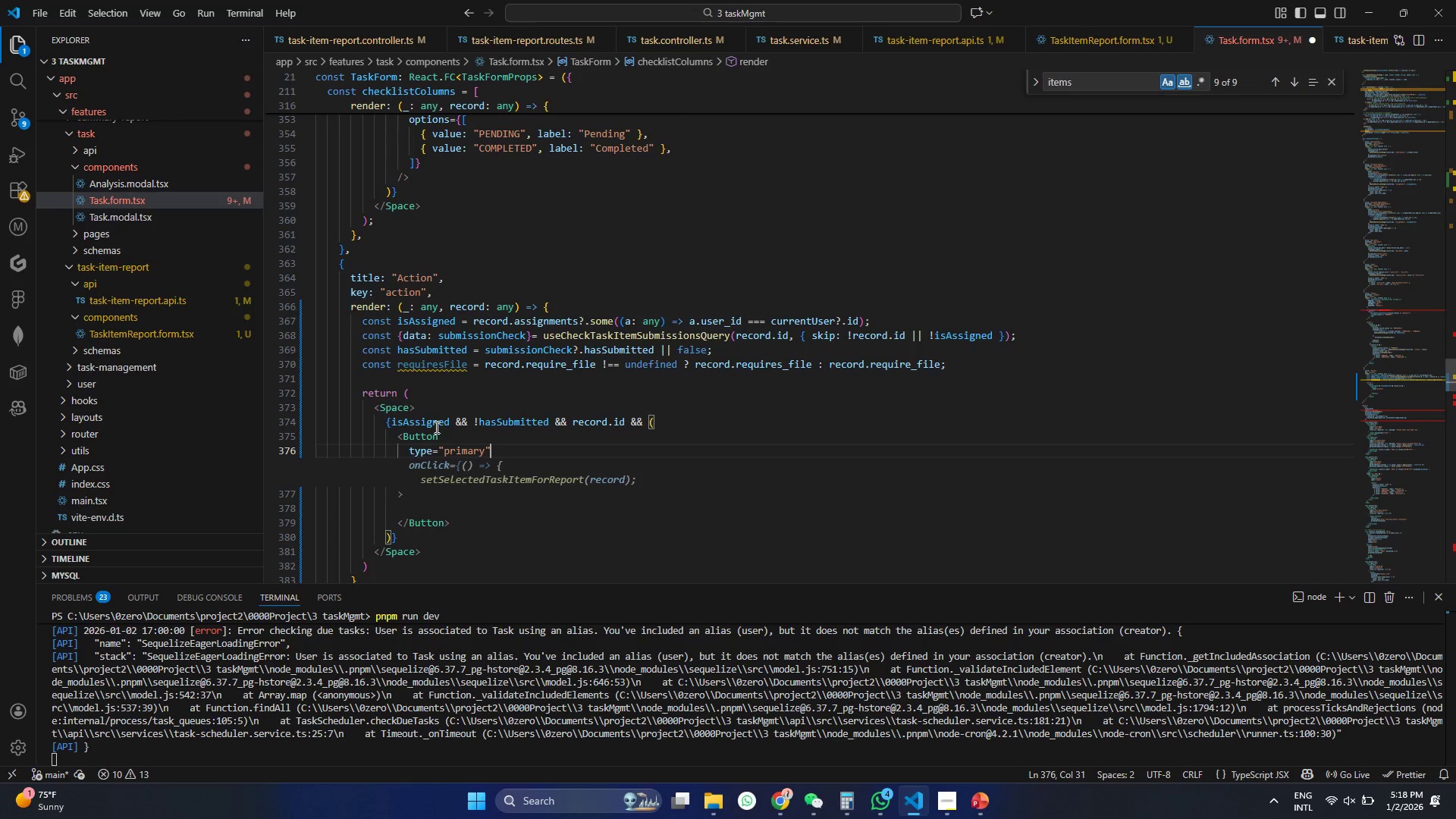 
key(Enter)
 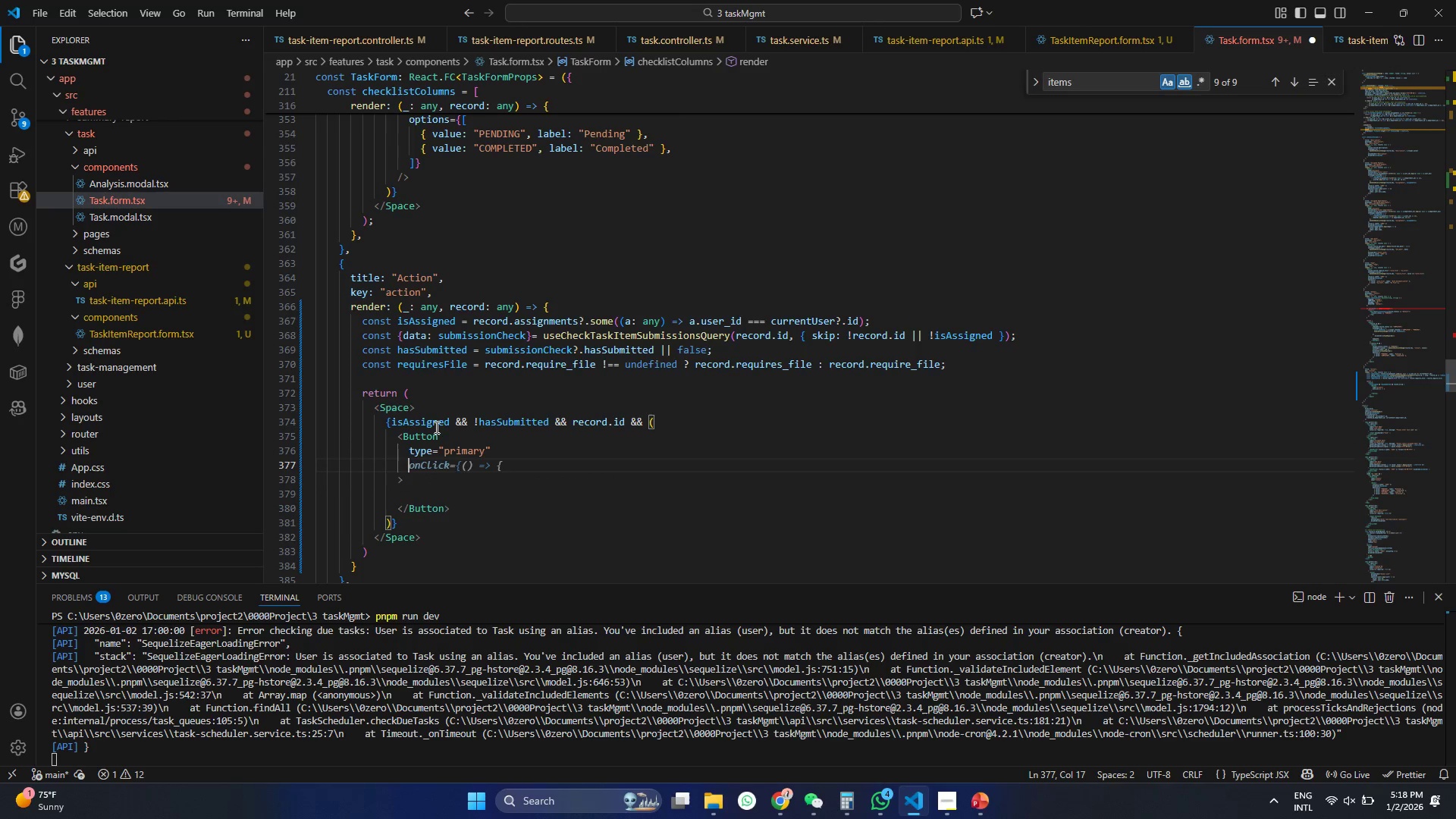 
key(S)
 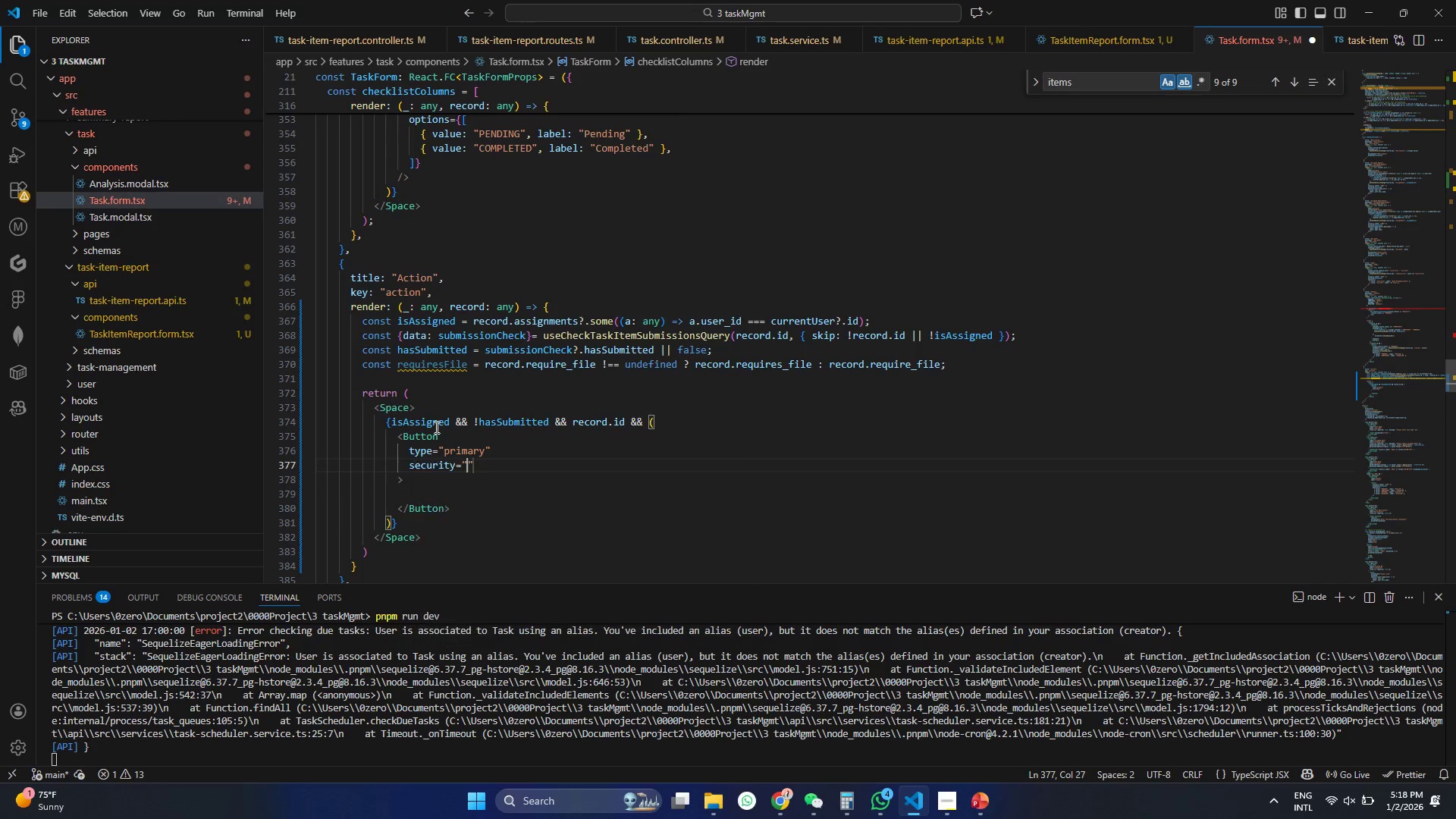 
key(Tab)
 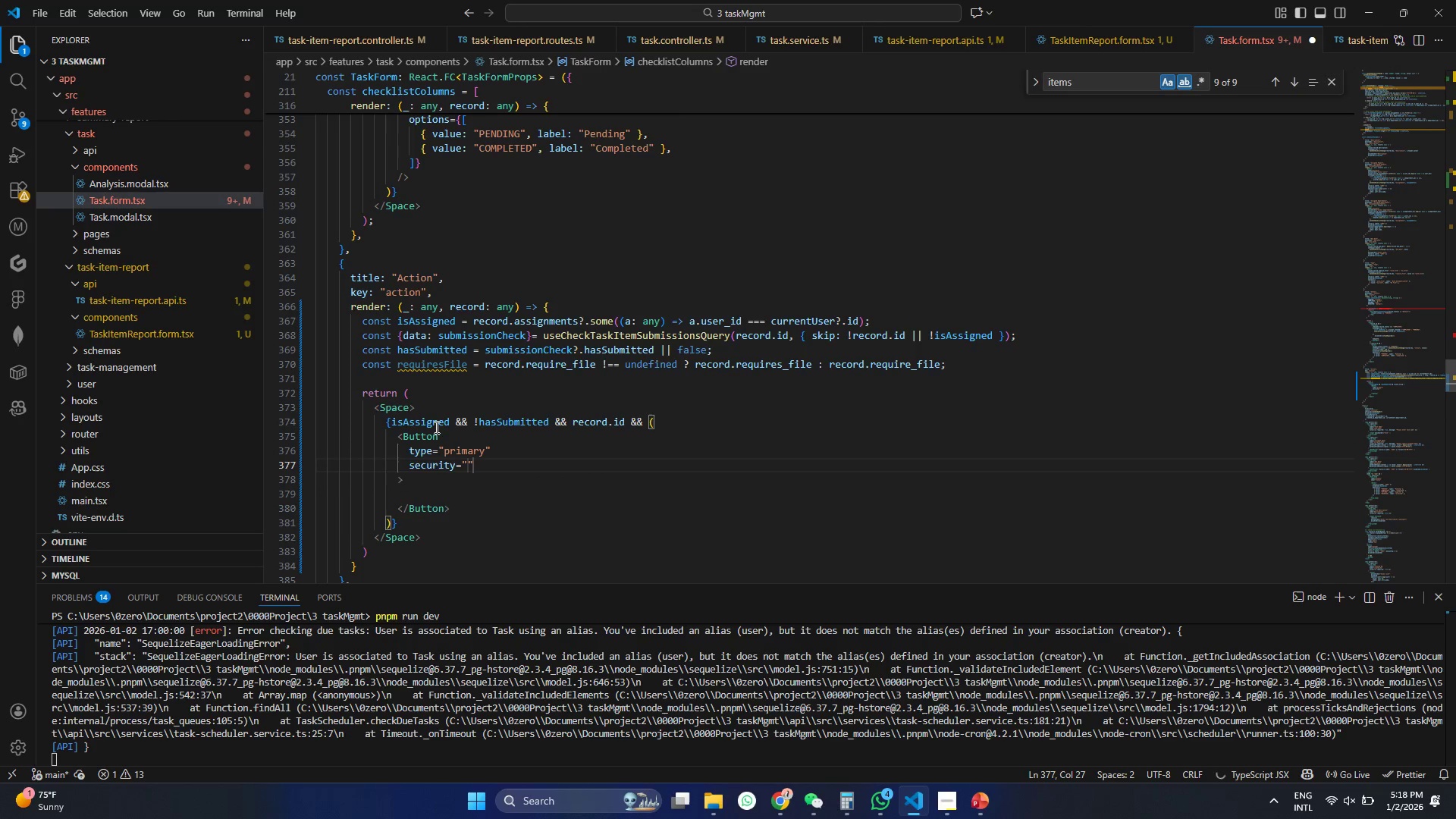 
key(Control+ControlLeft)
 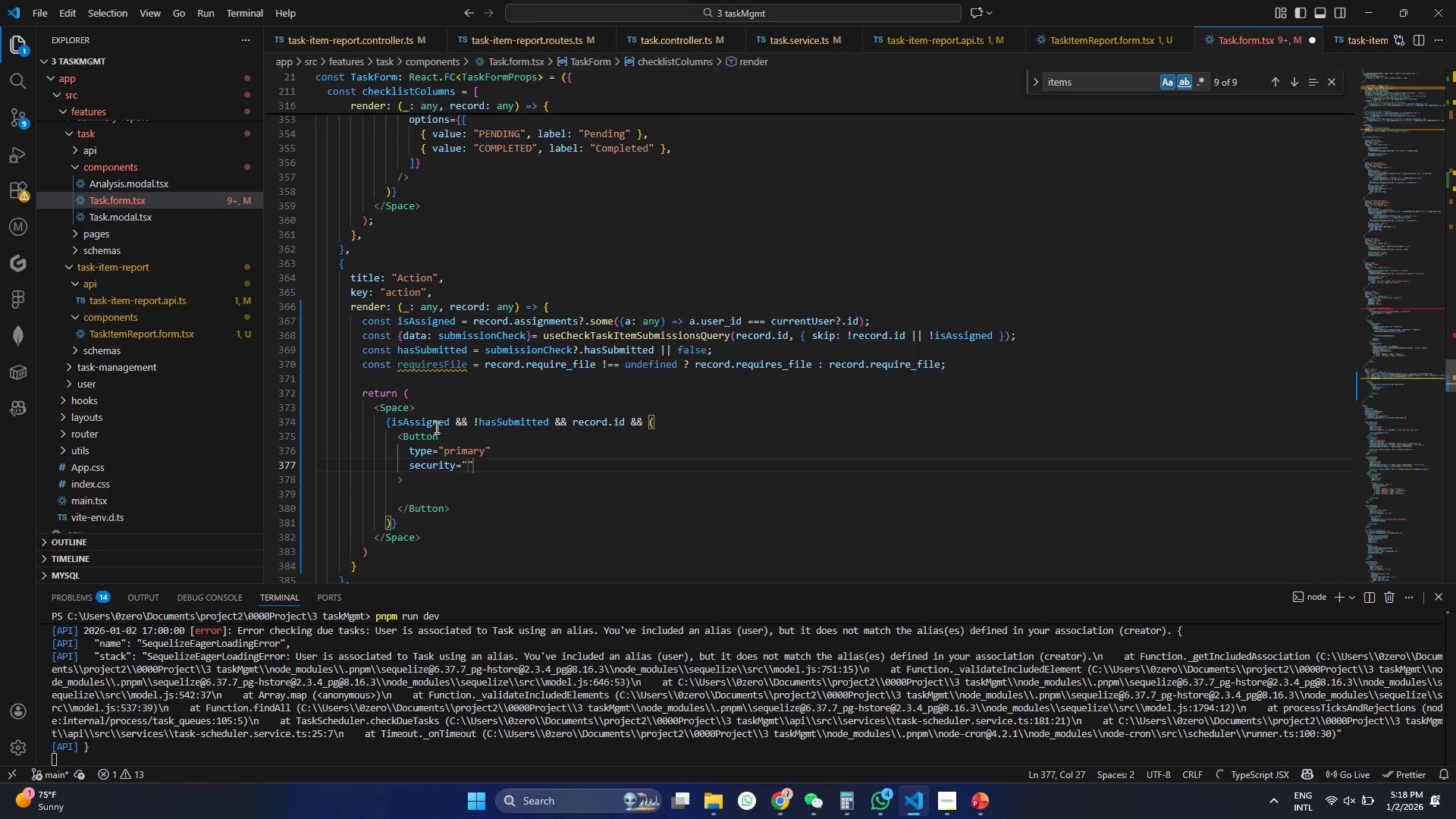 
key(Control+Z)
 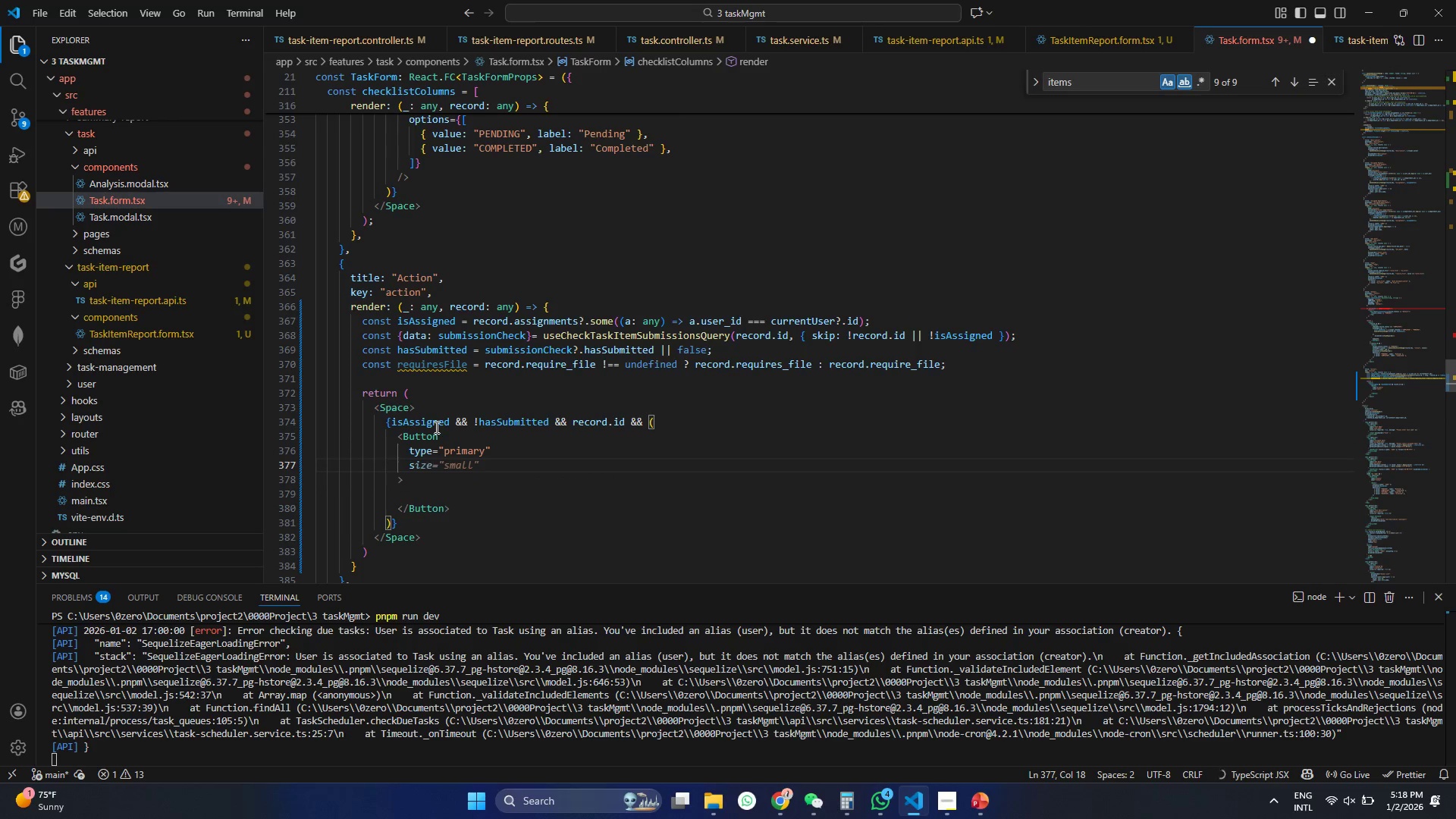 
key(I)
 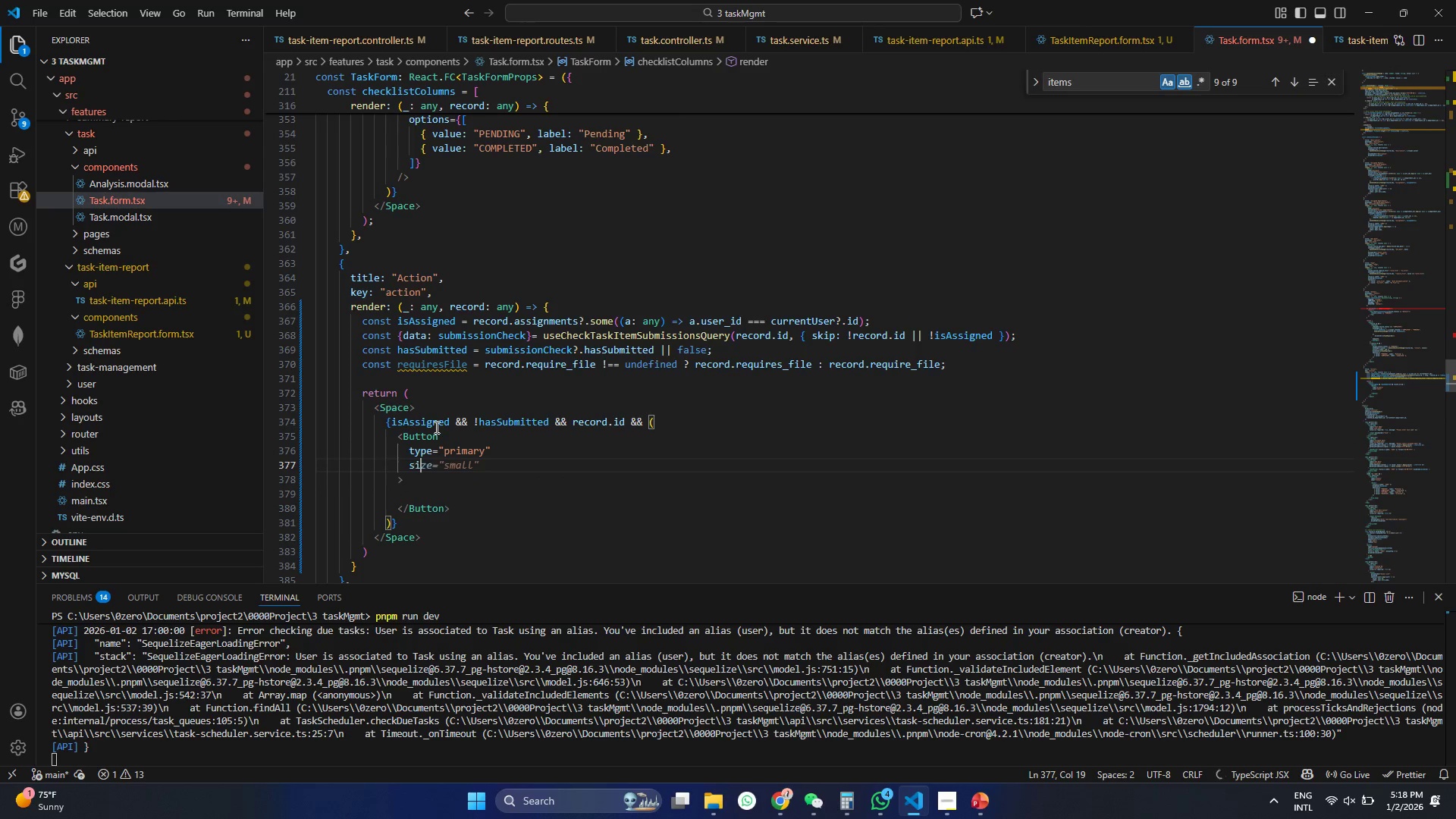 
key(Tab)
 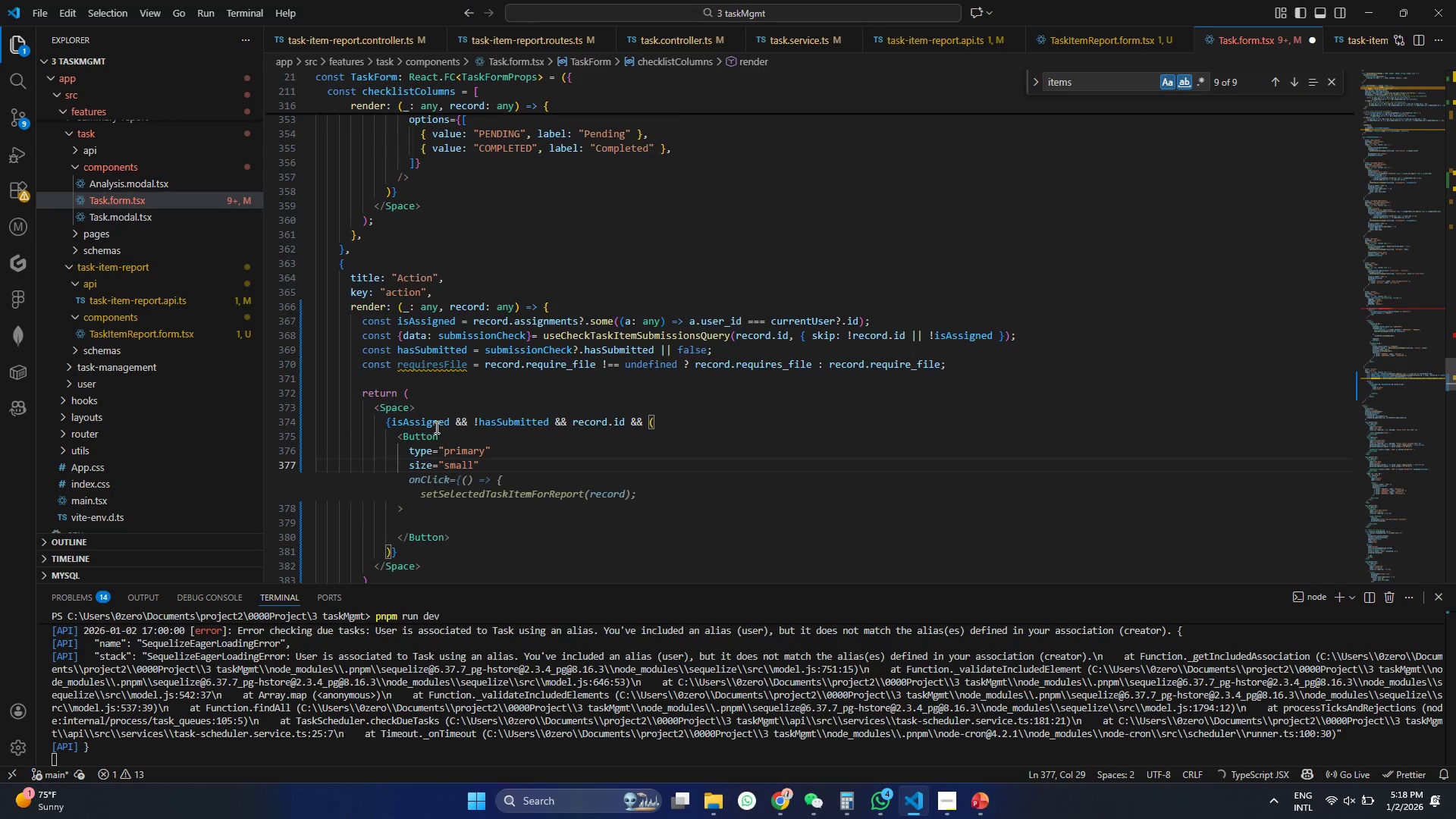 
key(Enter)
 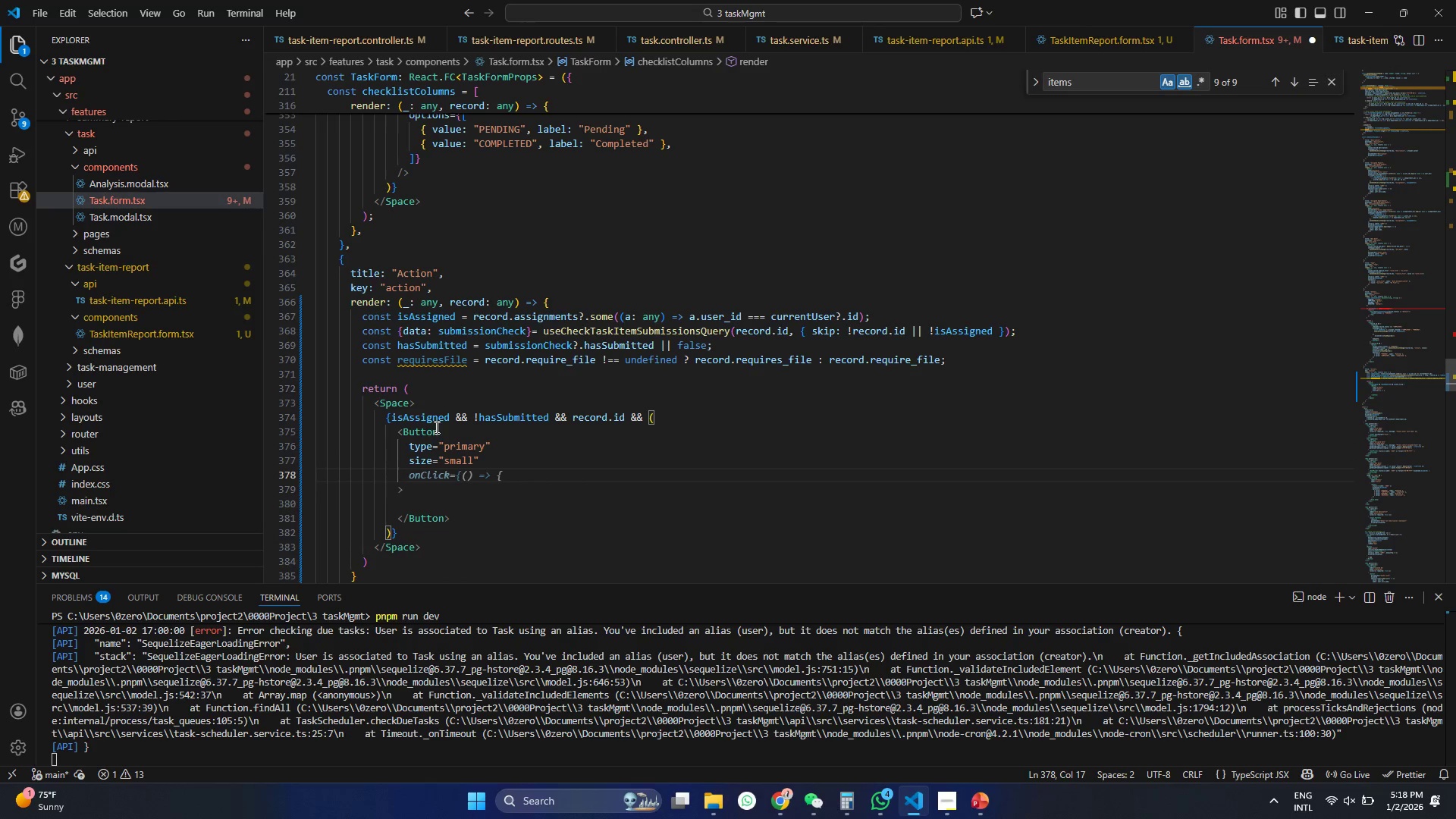 
type(ic)
key(Tab)
key(Tab)
 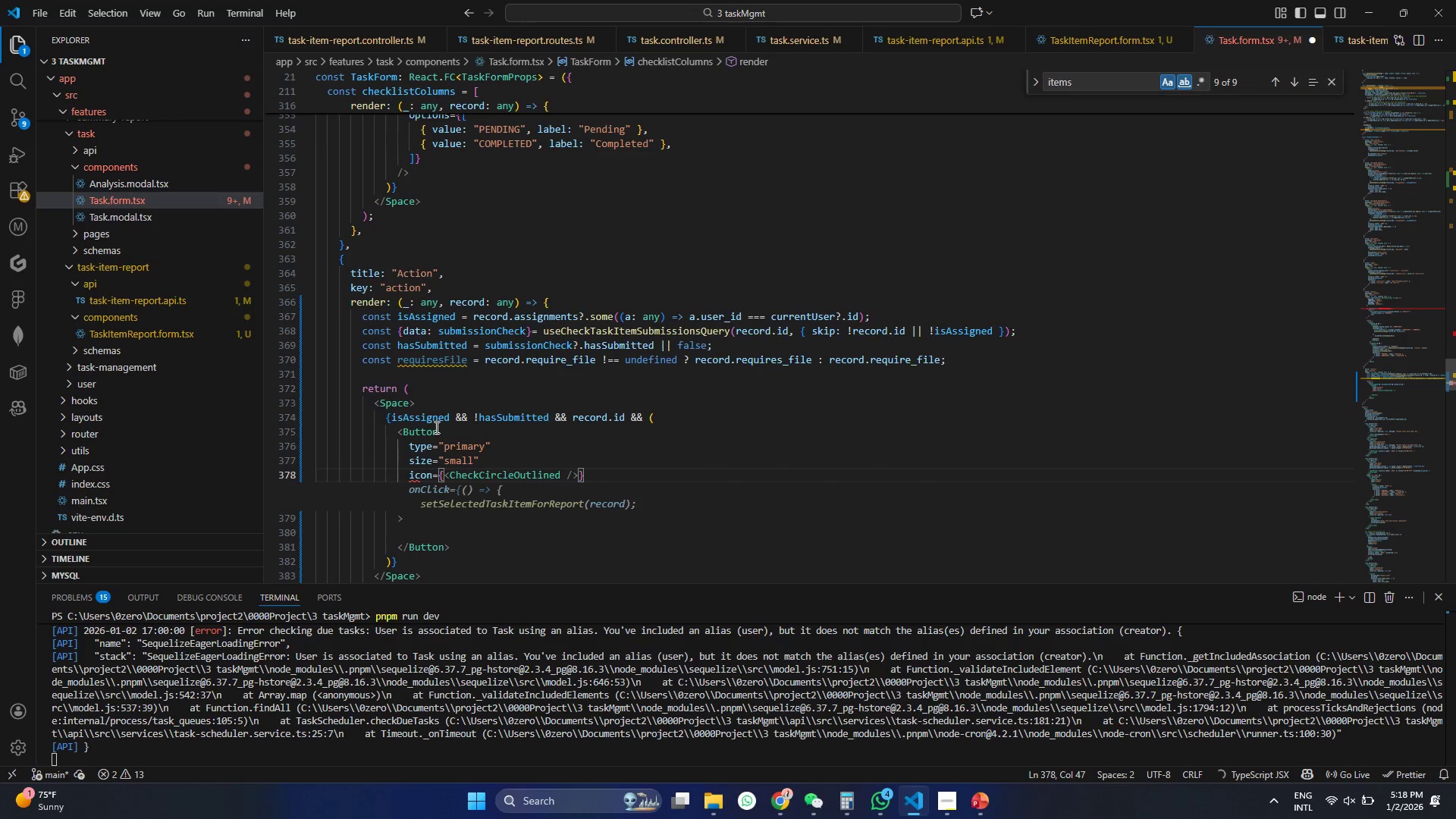 
key(Control+ControlLeft)
 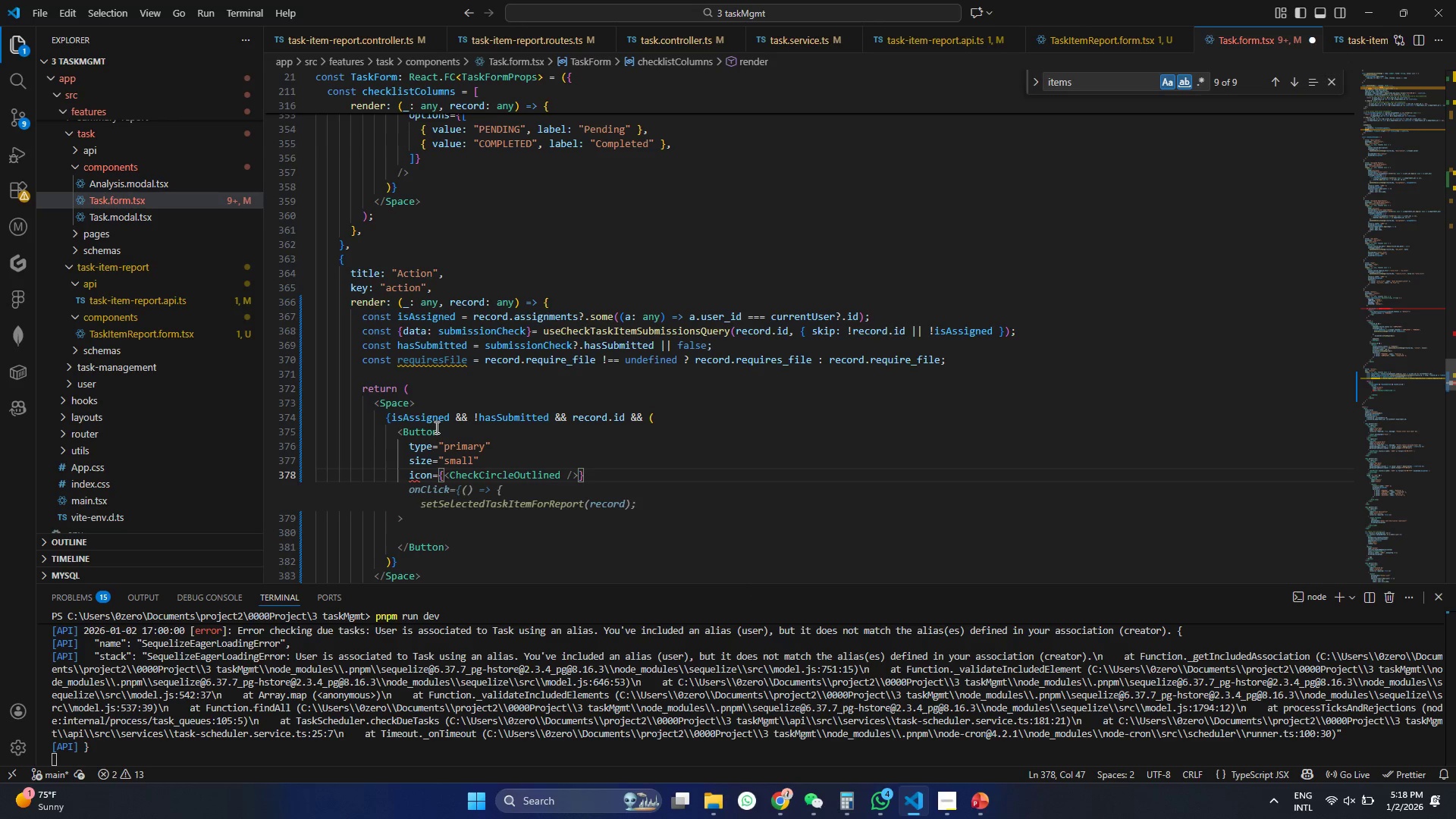 
key(Control+S)
 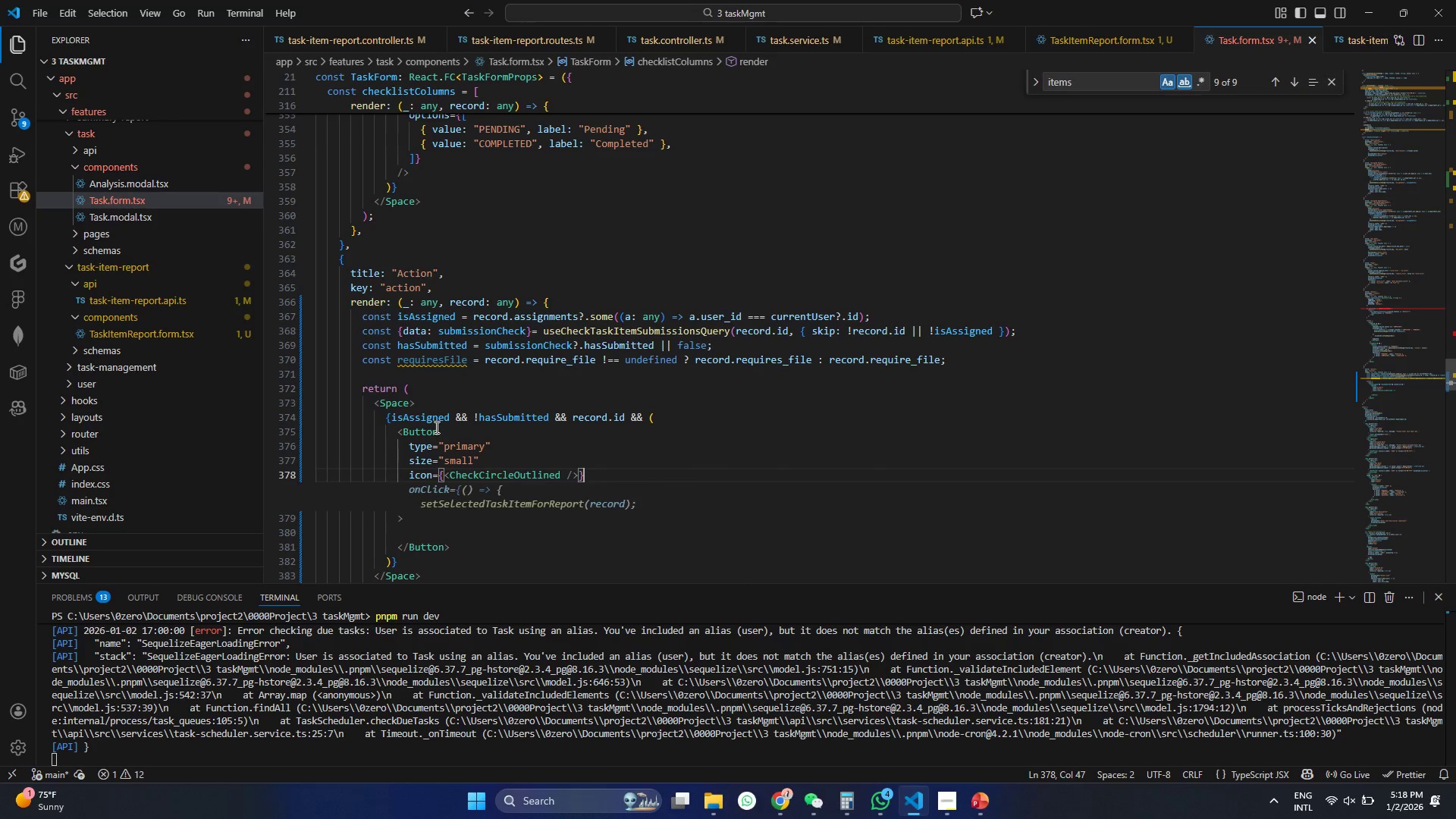 
key(Enter)
 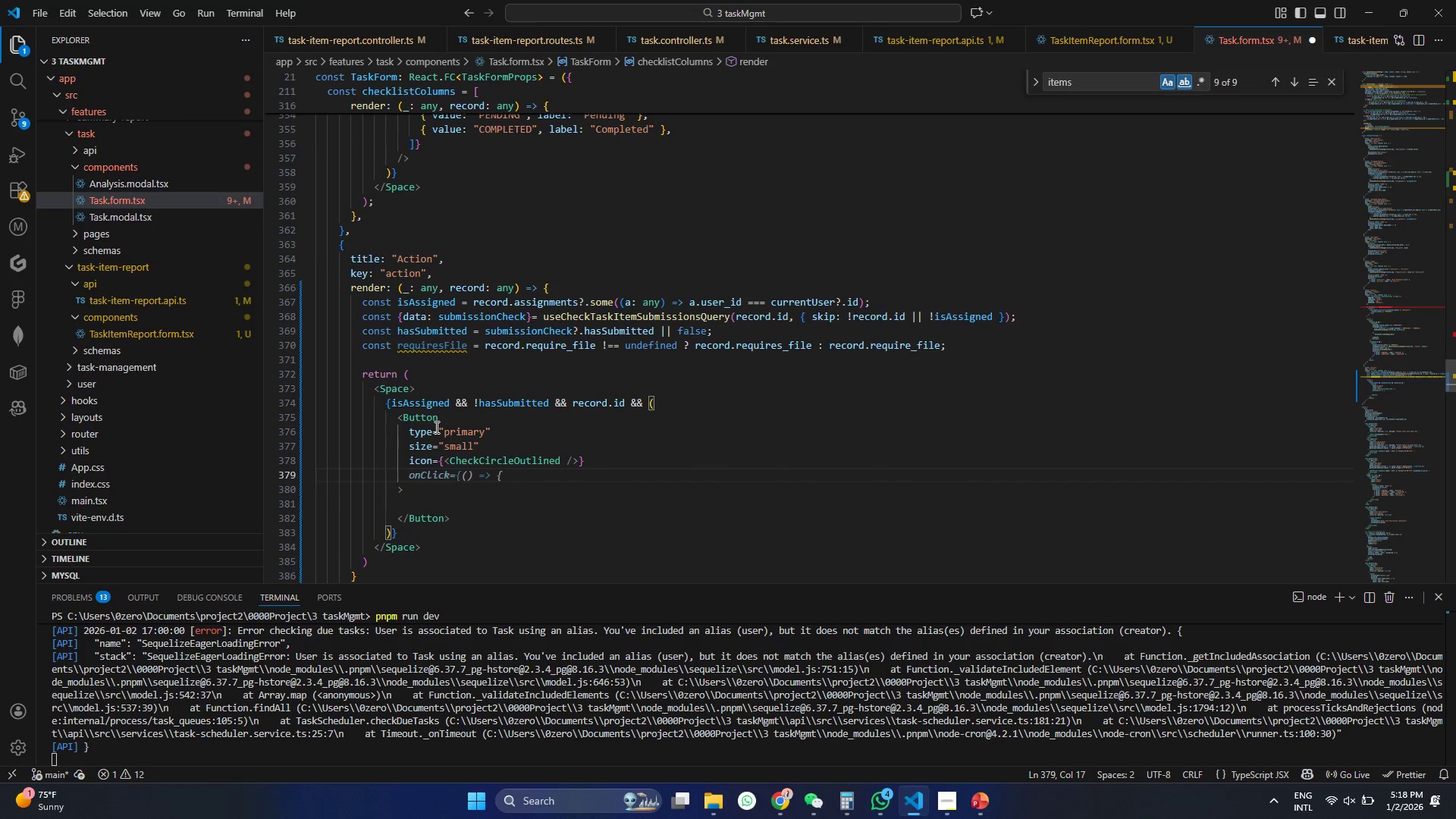 
type(on)
key(Tab)
 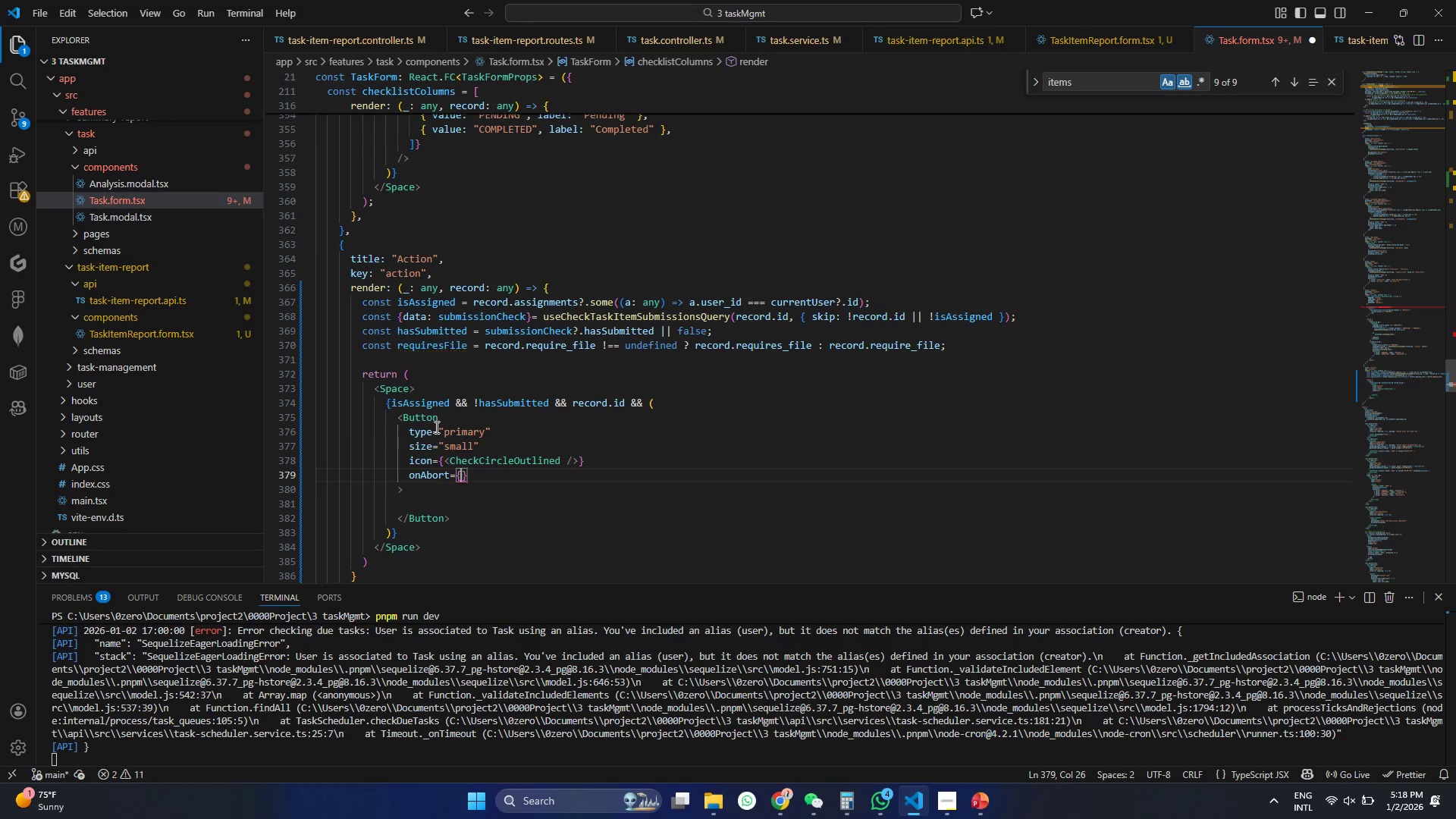 
key(Control+ControlLeft)
 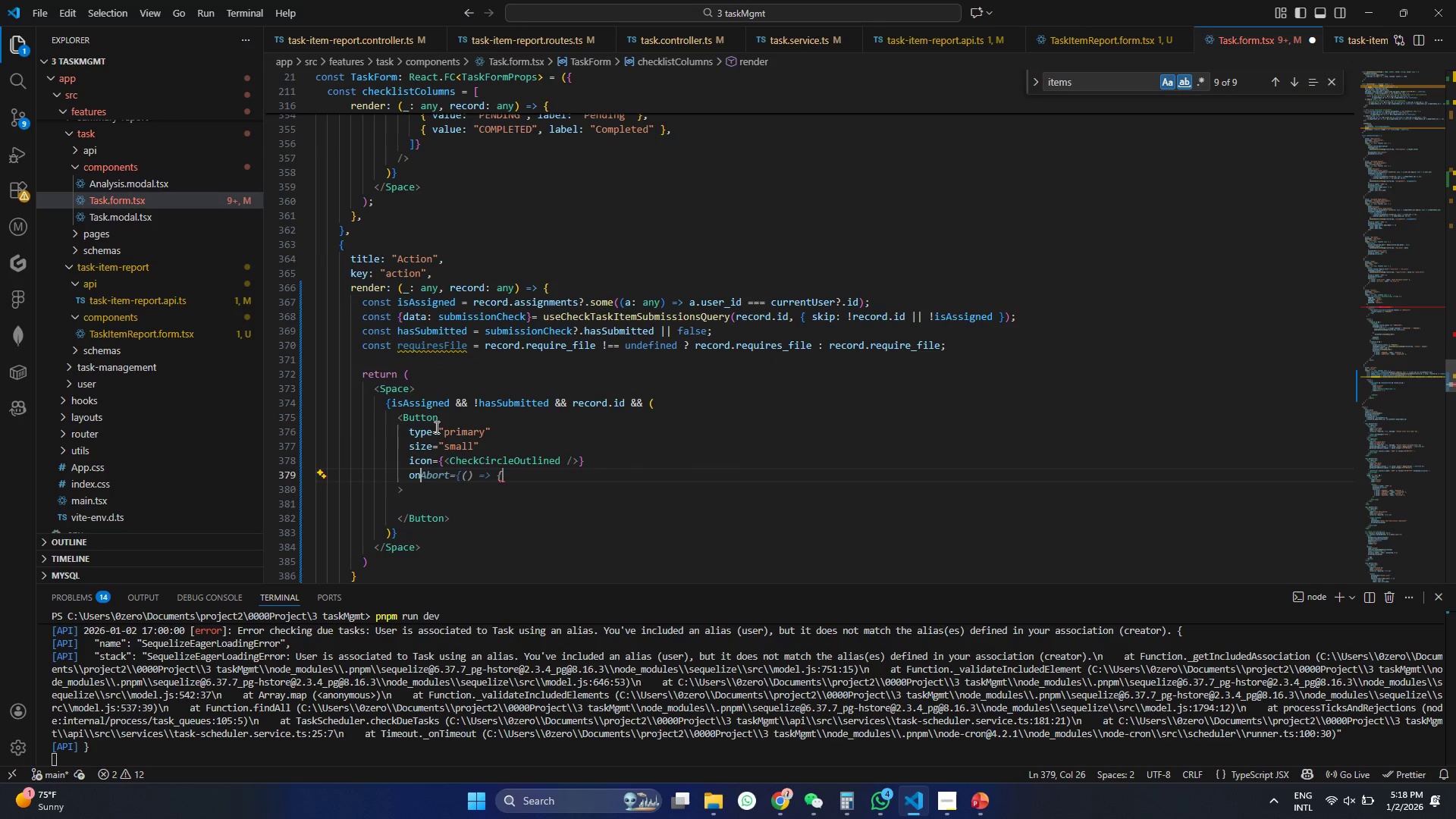 
key(Control+Z)
 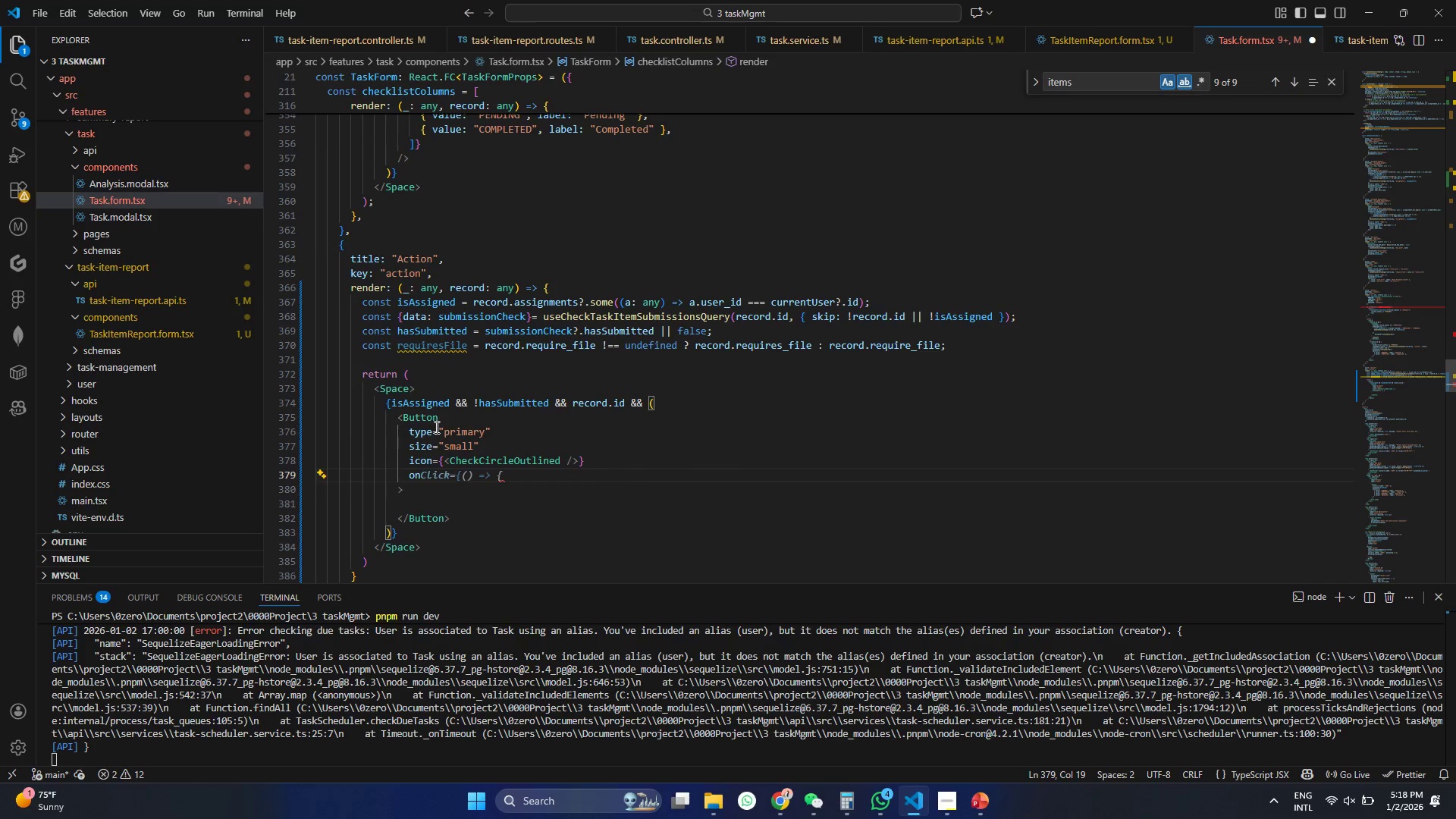 
key(Tab)
 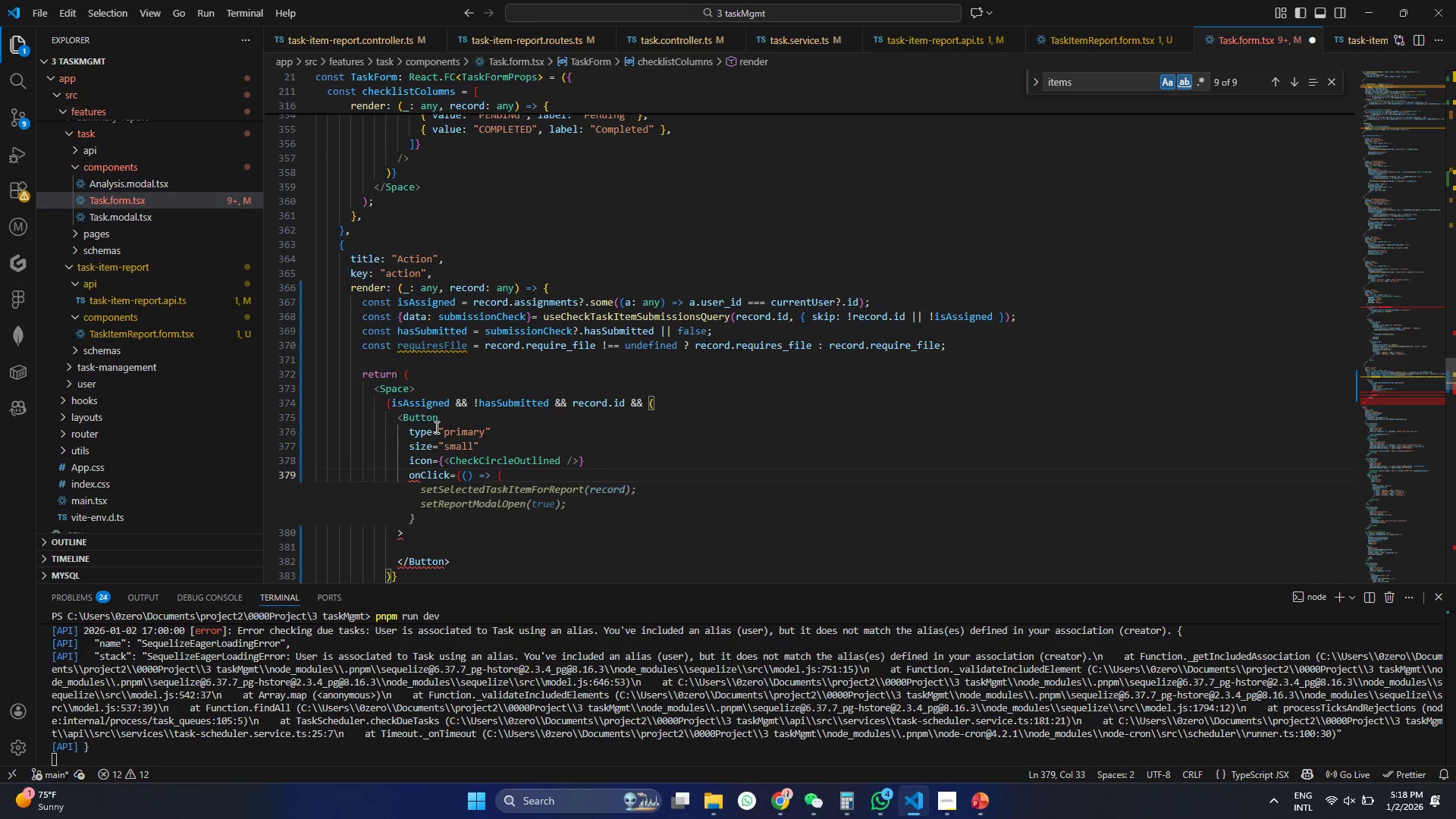 
key(Shift+BracketRight)
 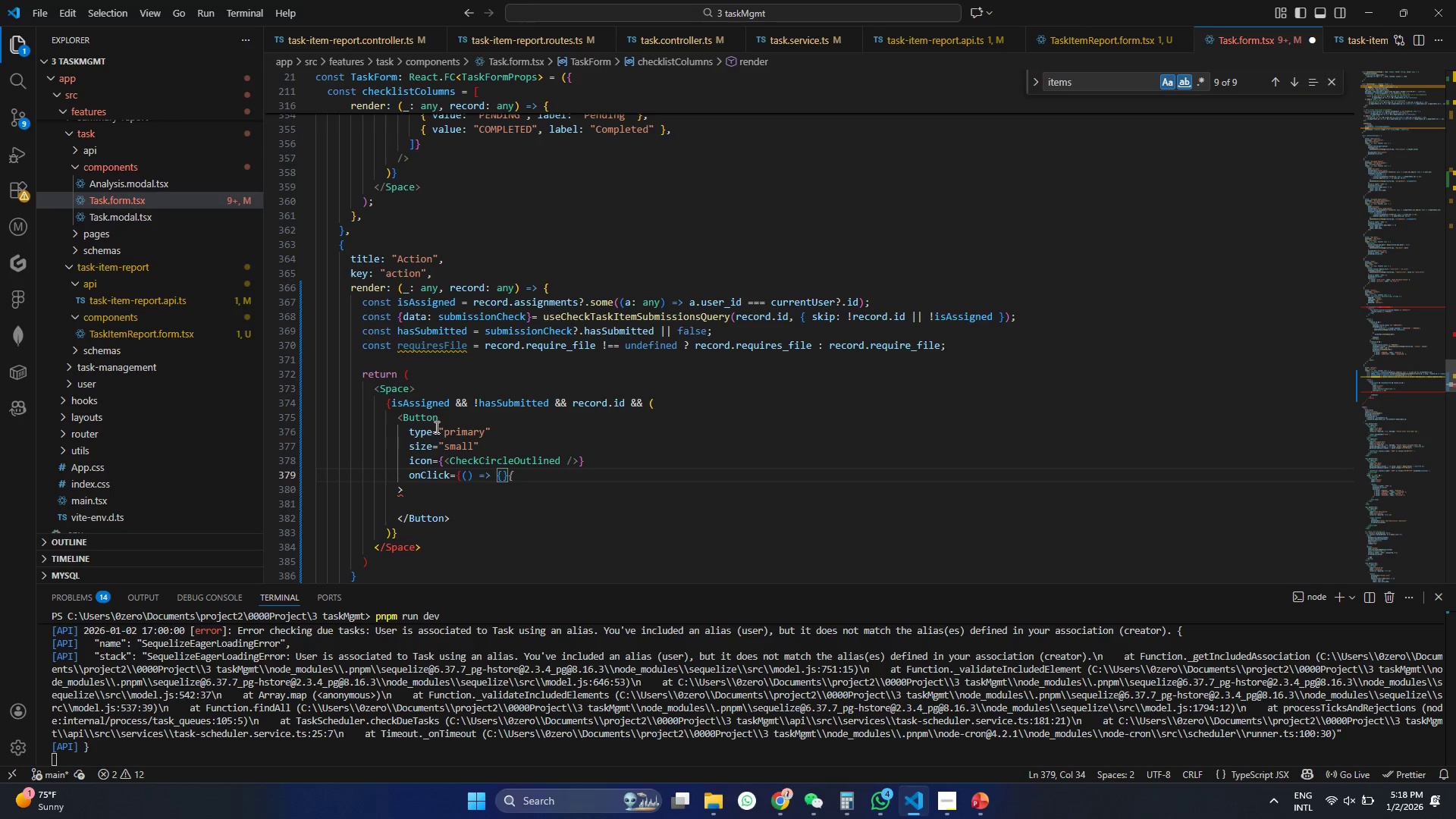 
key(ArrowLeft)
 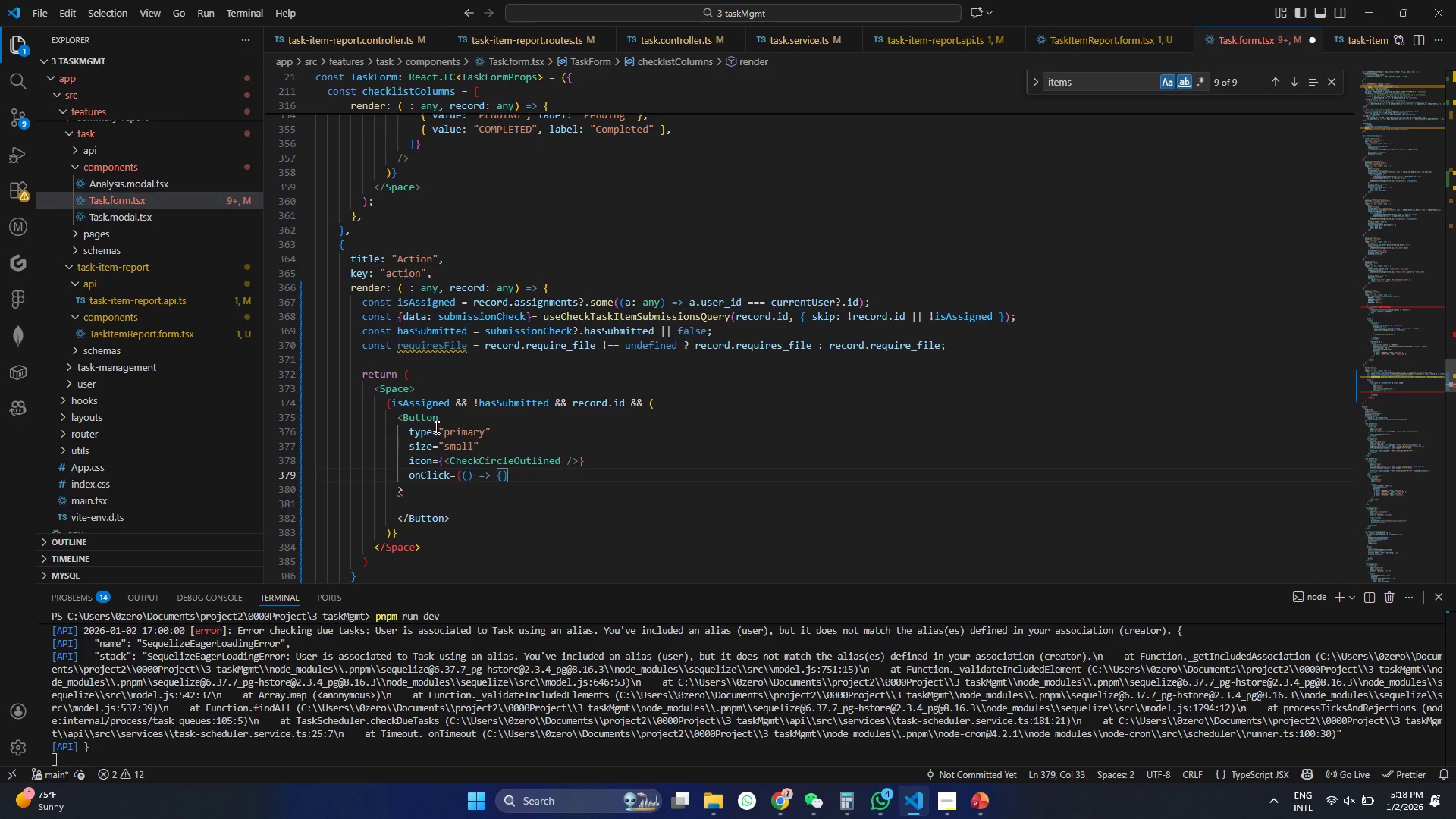 
key(Shift+BracketRight)
 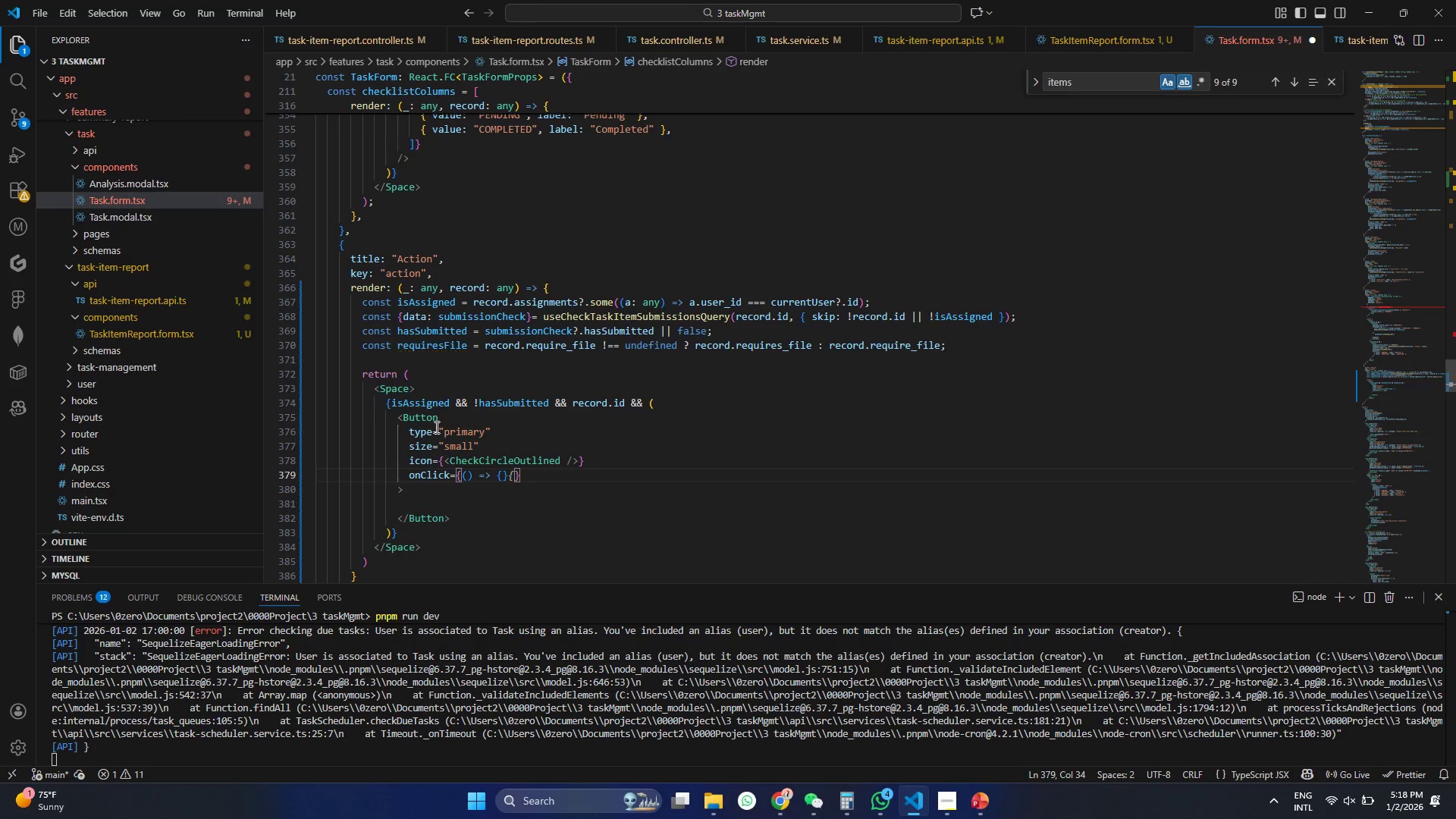 
key(ArrowRight)
 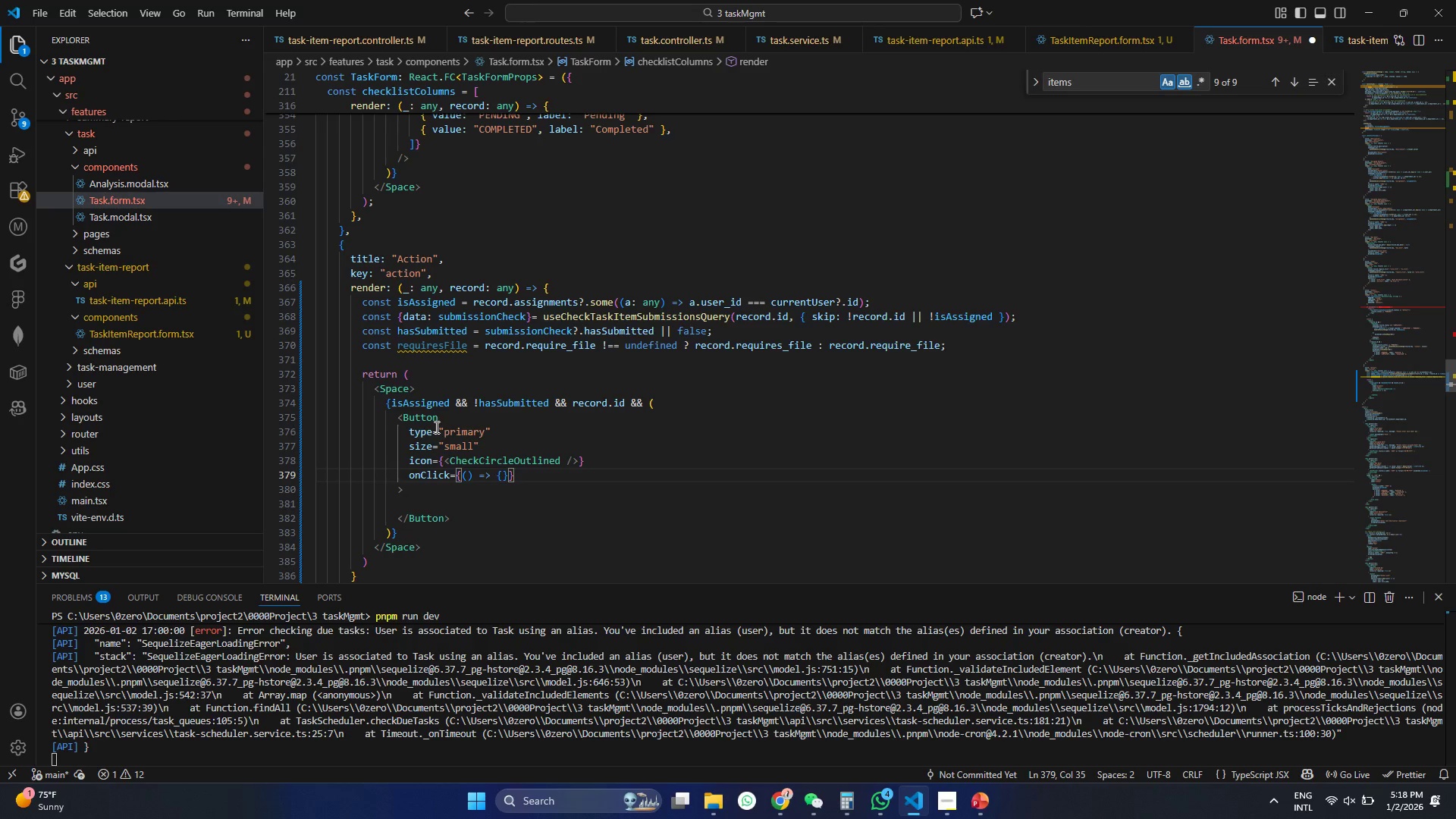 
key(ArrowLeft)
 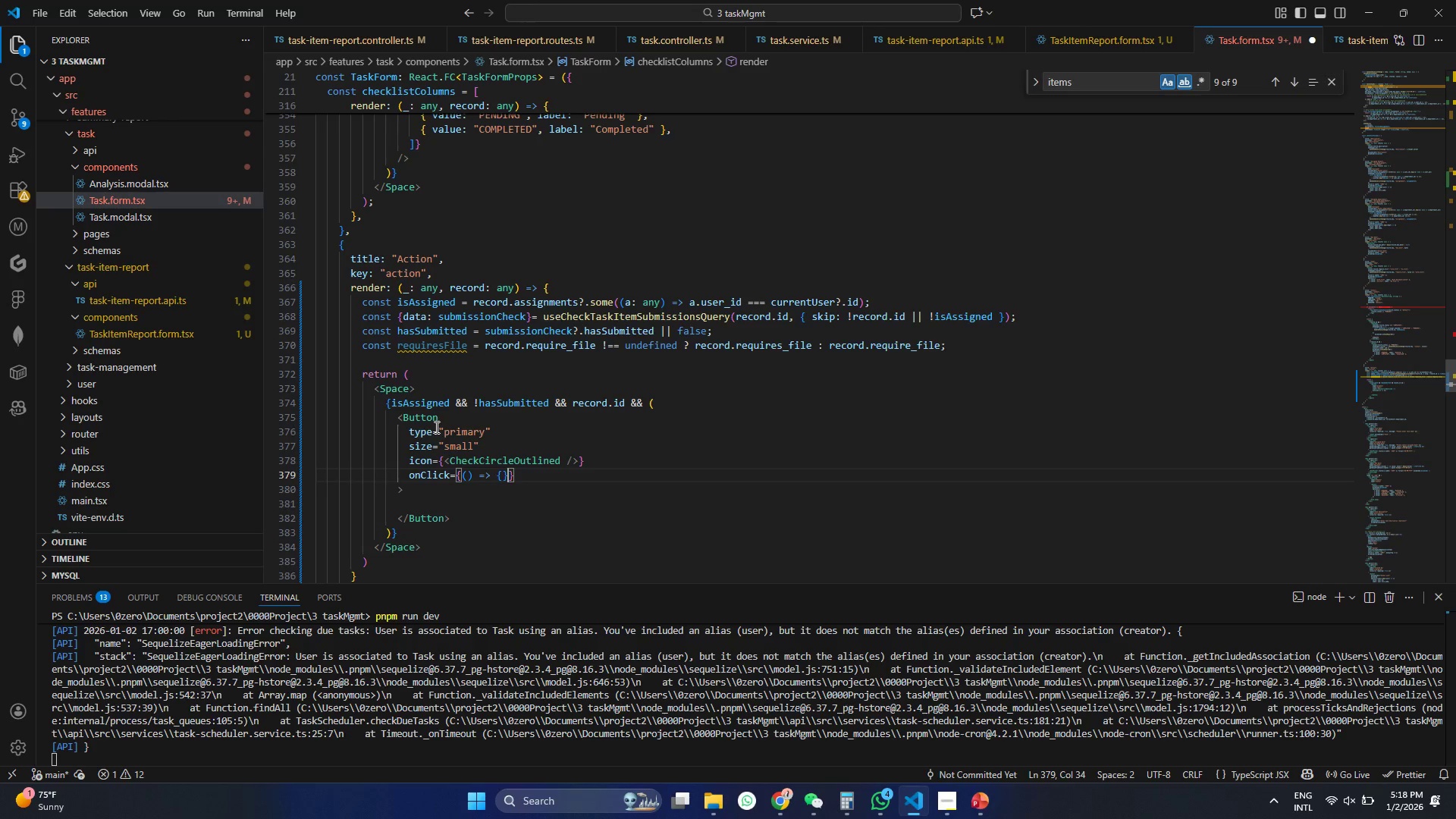 
key(Enter)
 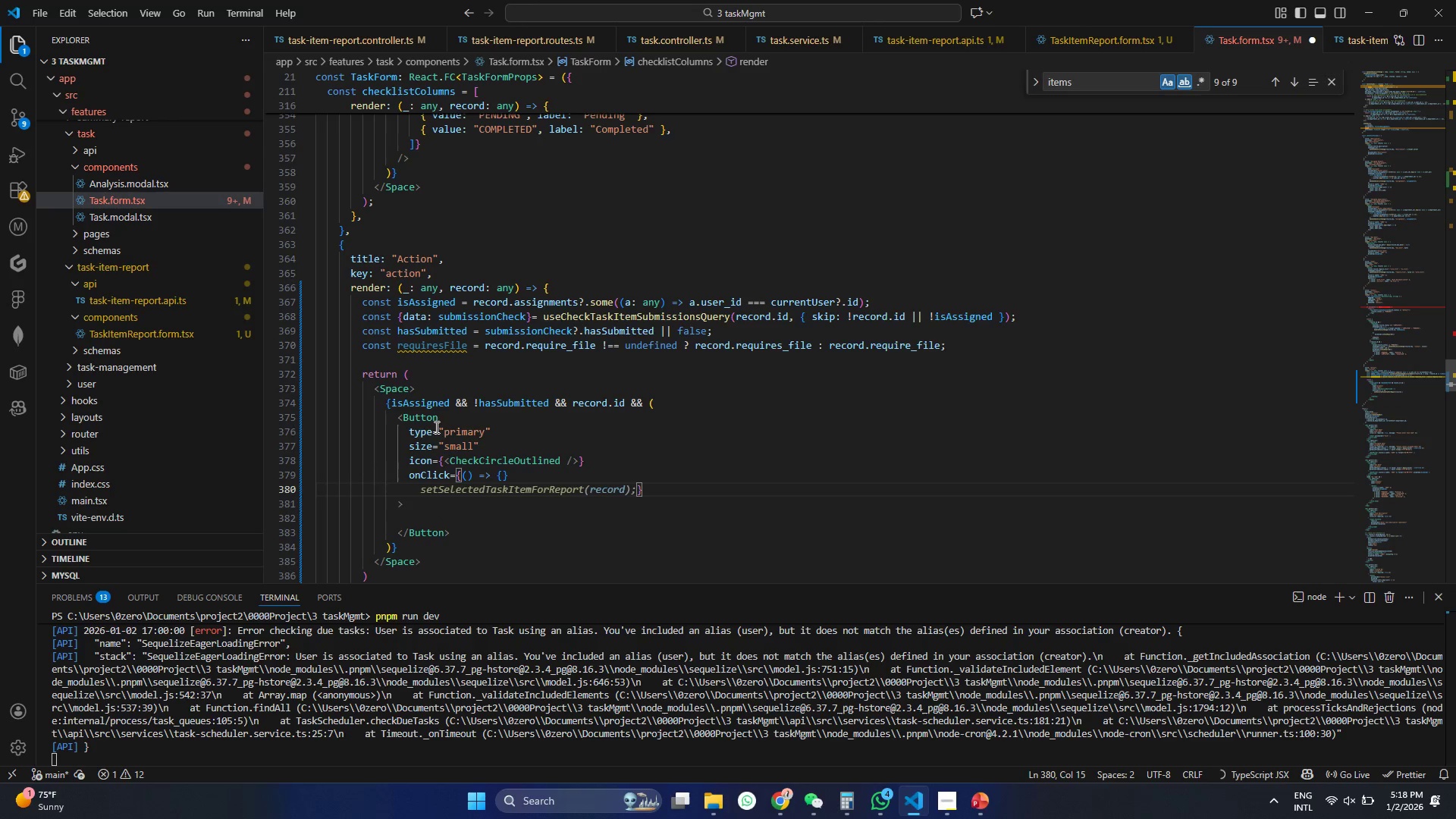 
key(Control+ControlLeft)
 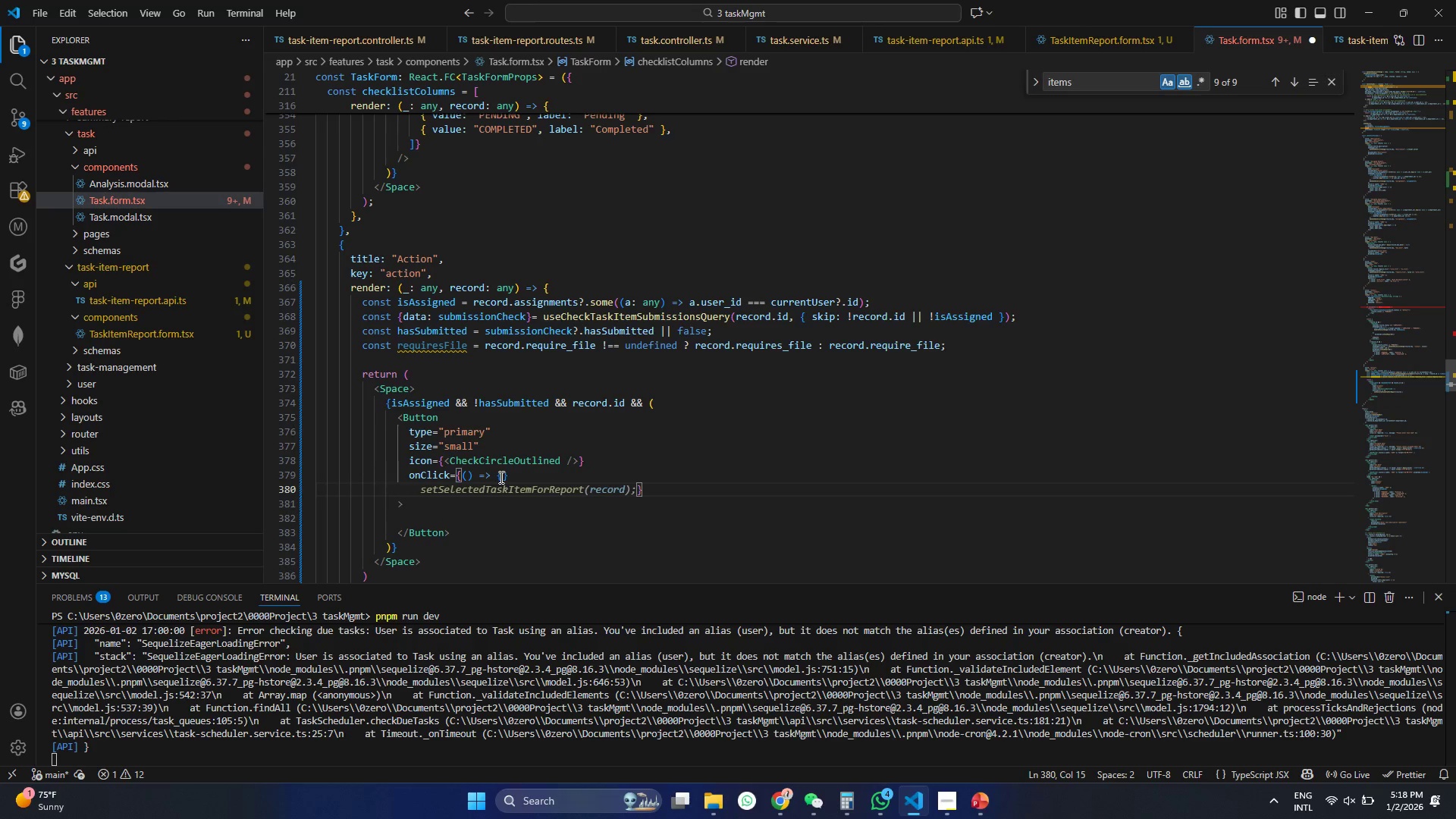 
left_click([503, 473])
 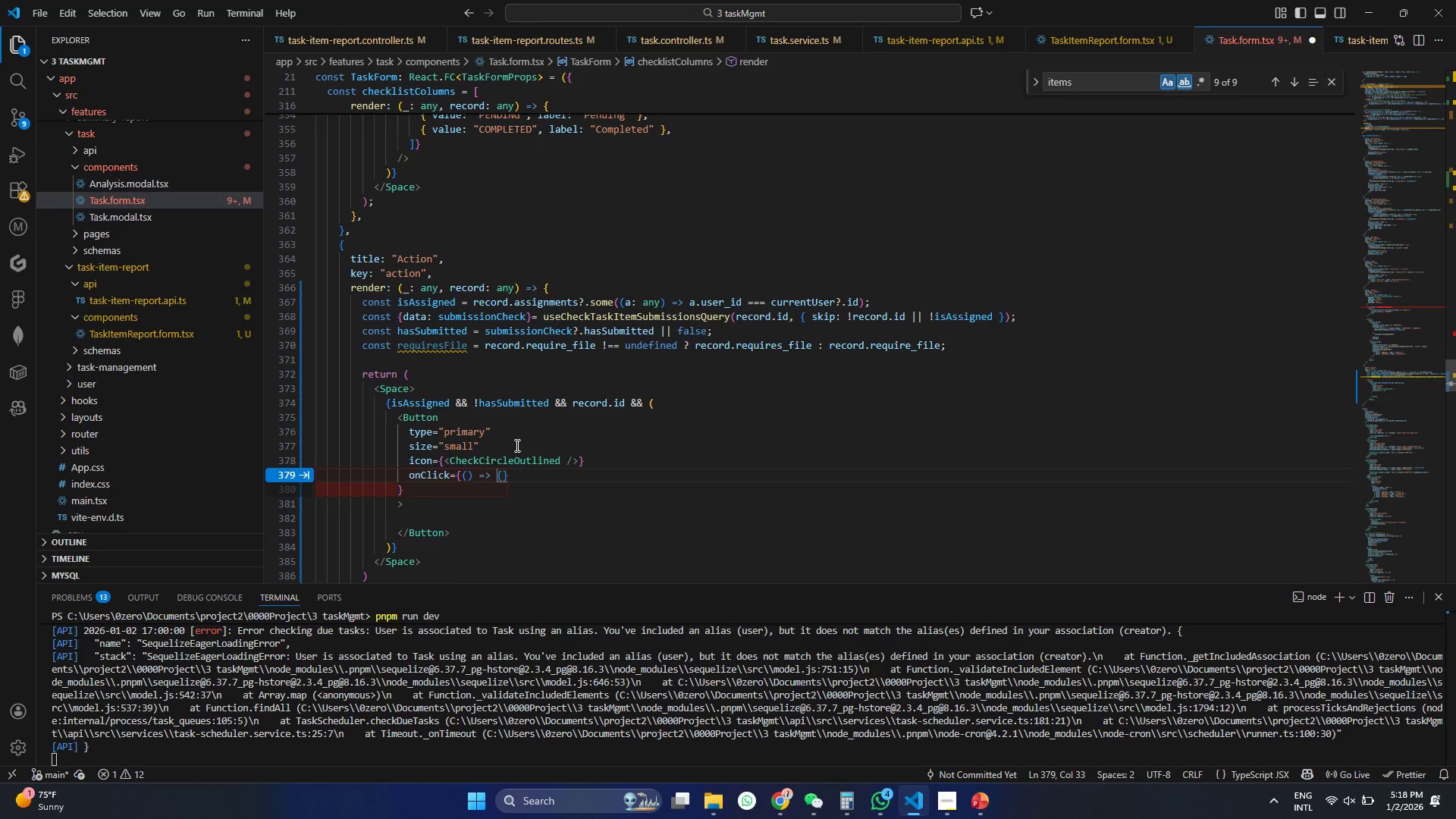 
key(Enter)
 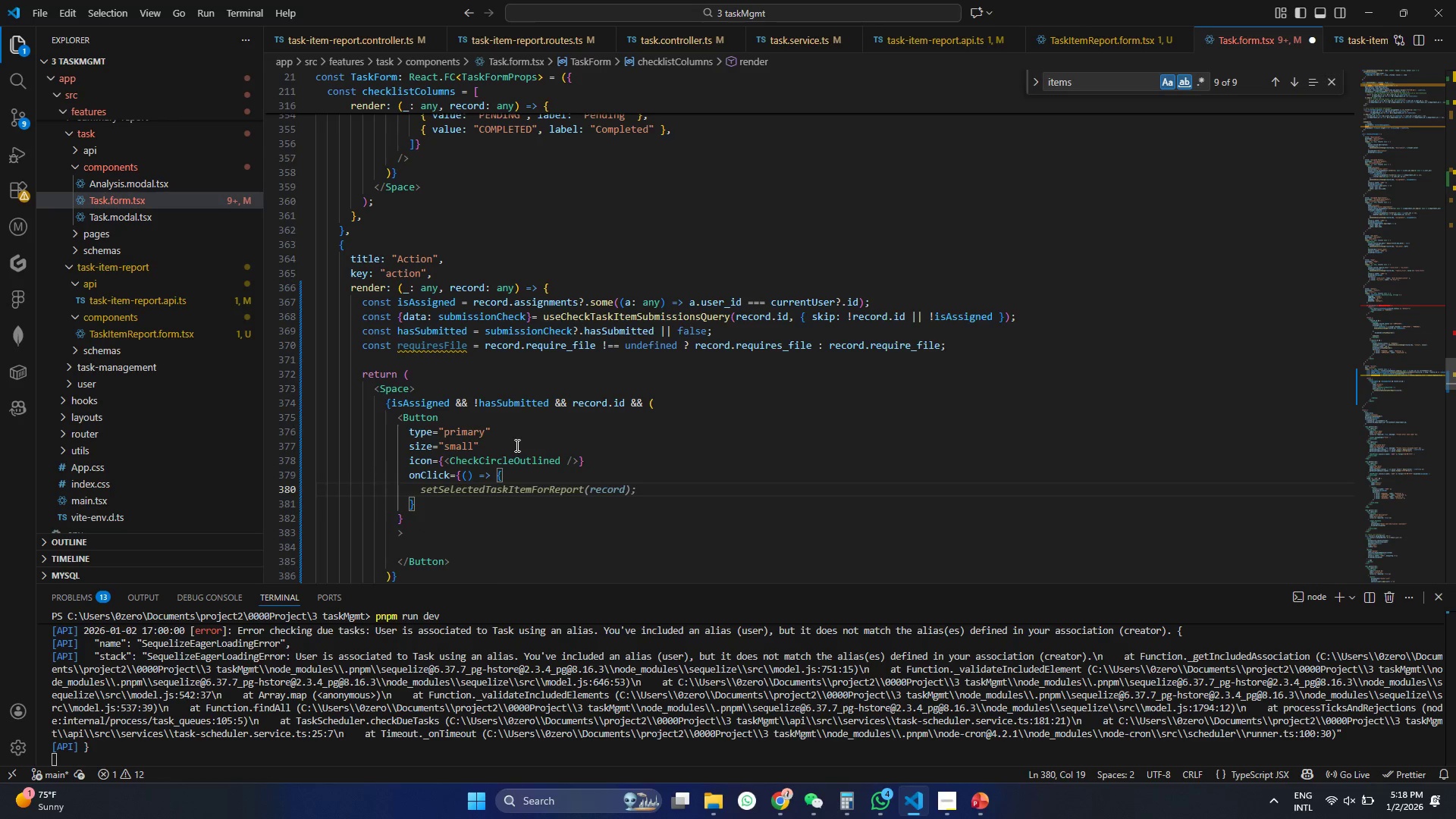 
key(Tab)
 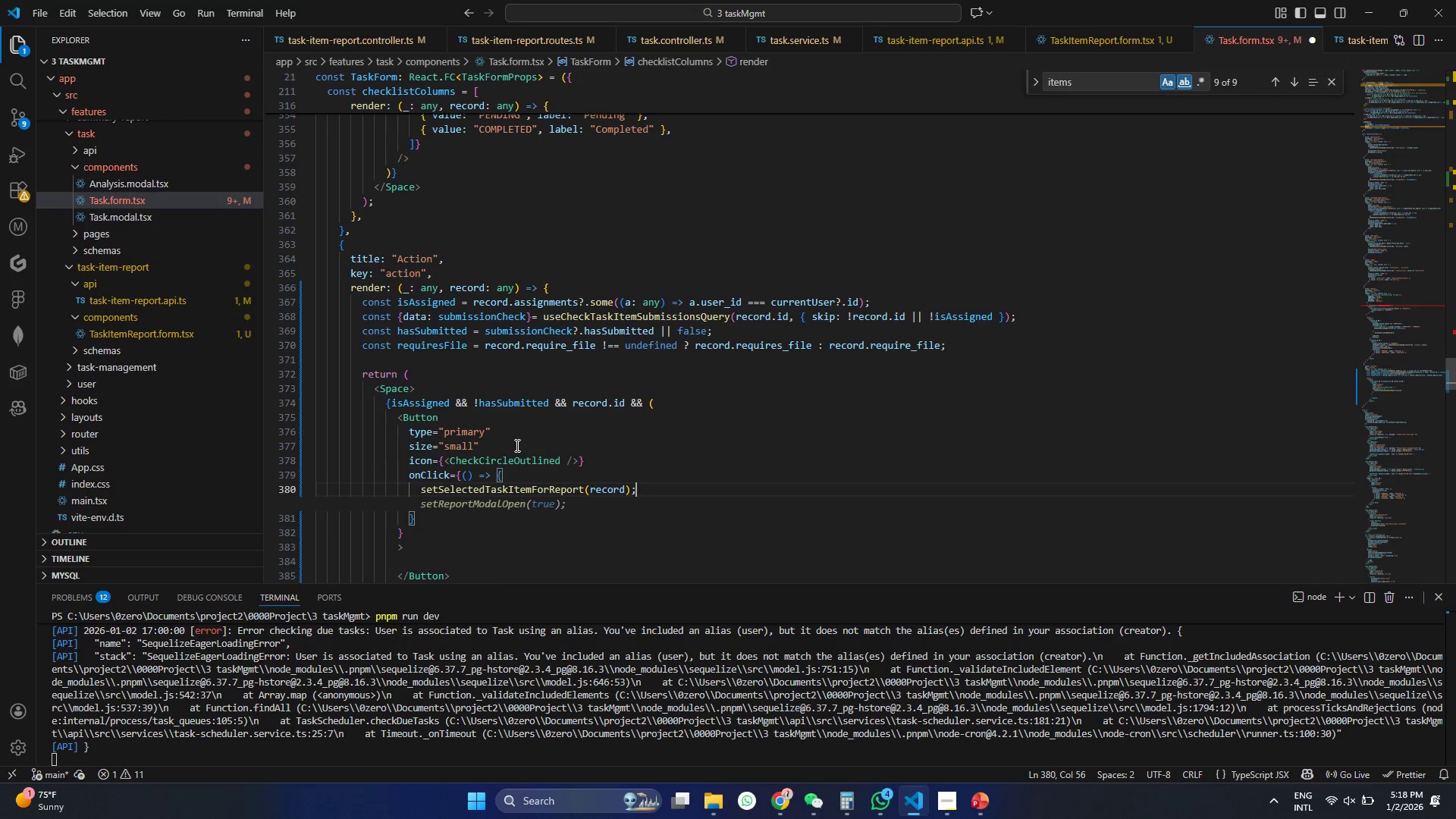 
key(Enter)
 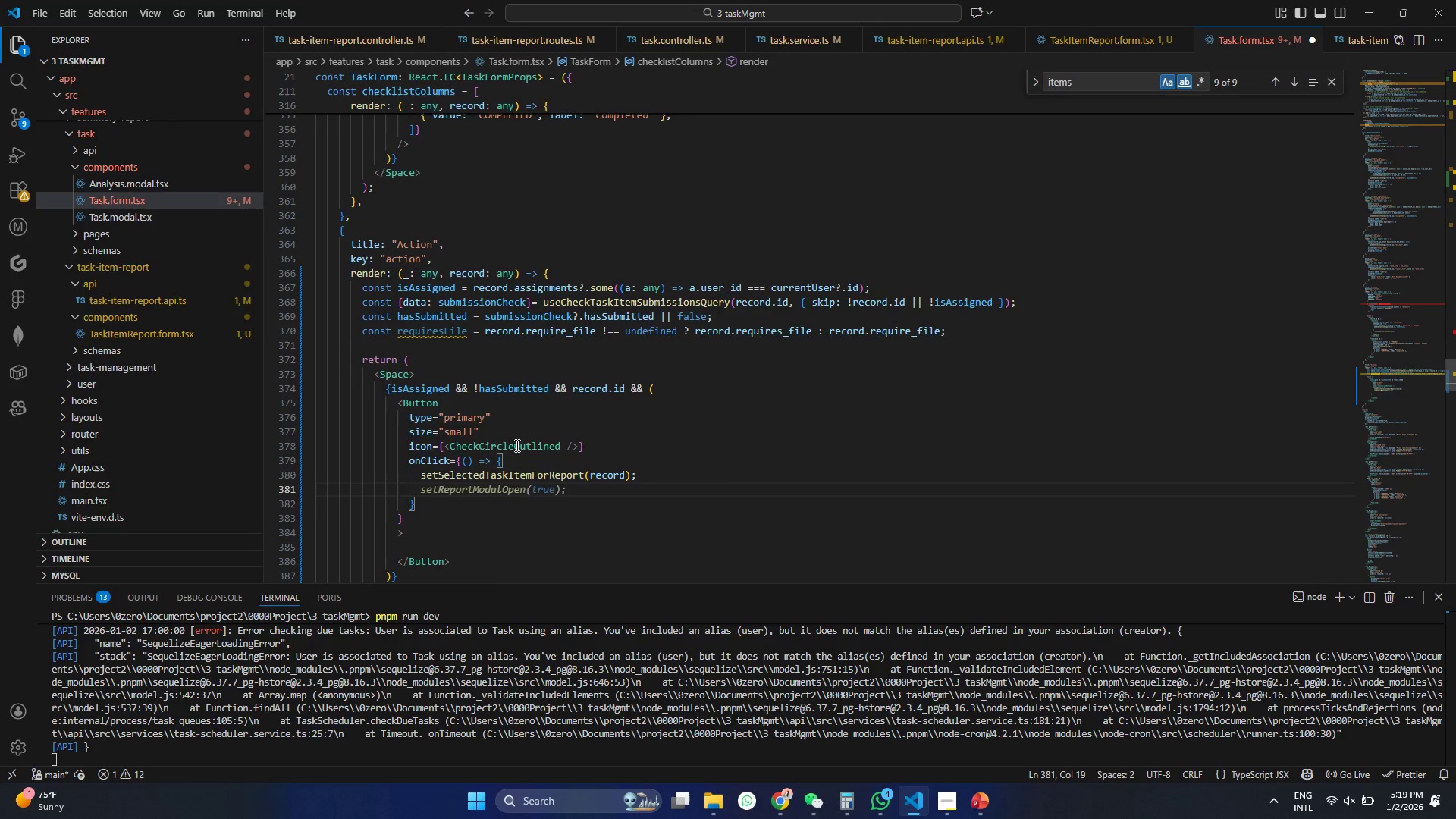 
key(Tab)
 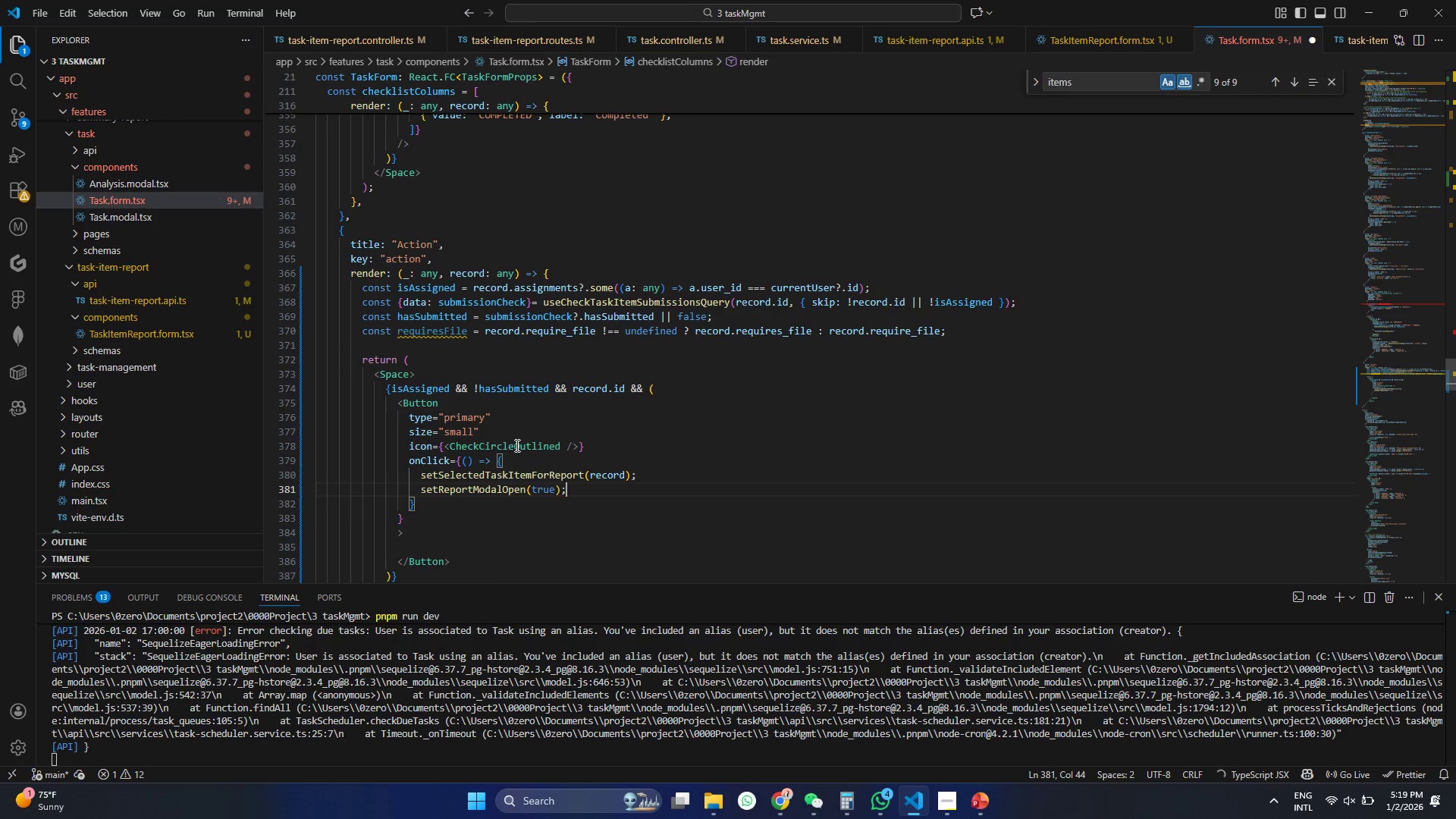 
key(Control+ControlLeft)
 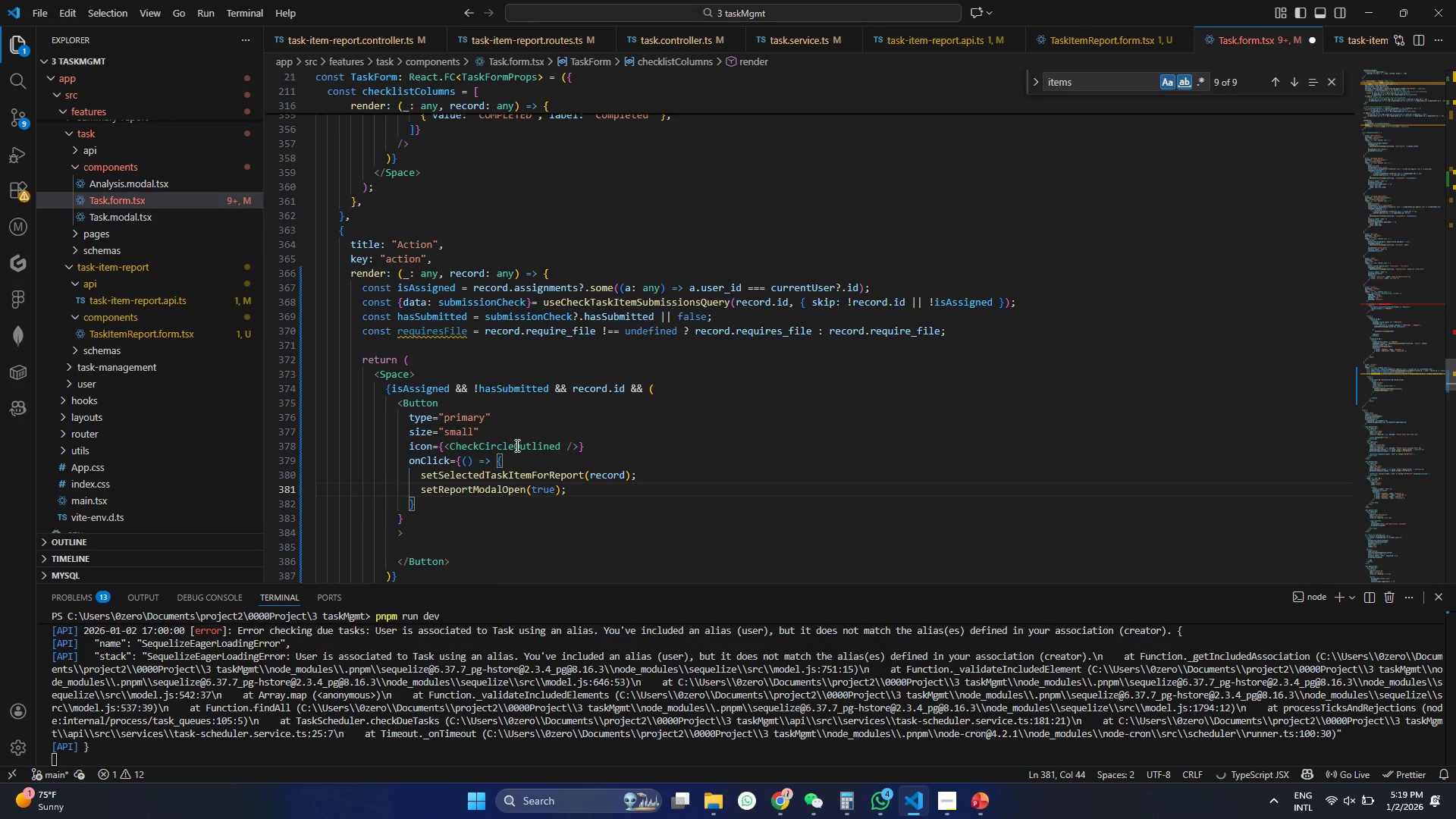 
key(Control+S)
 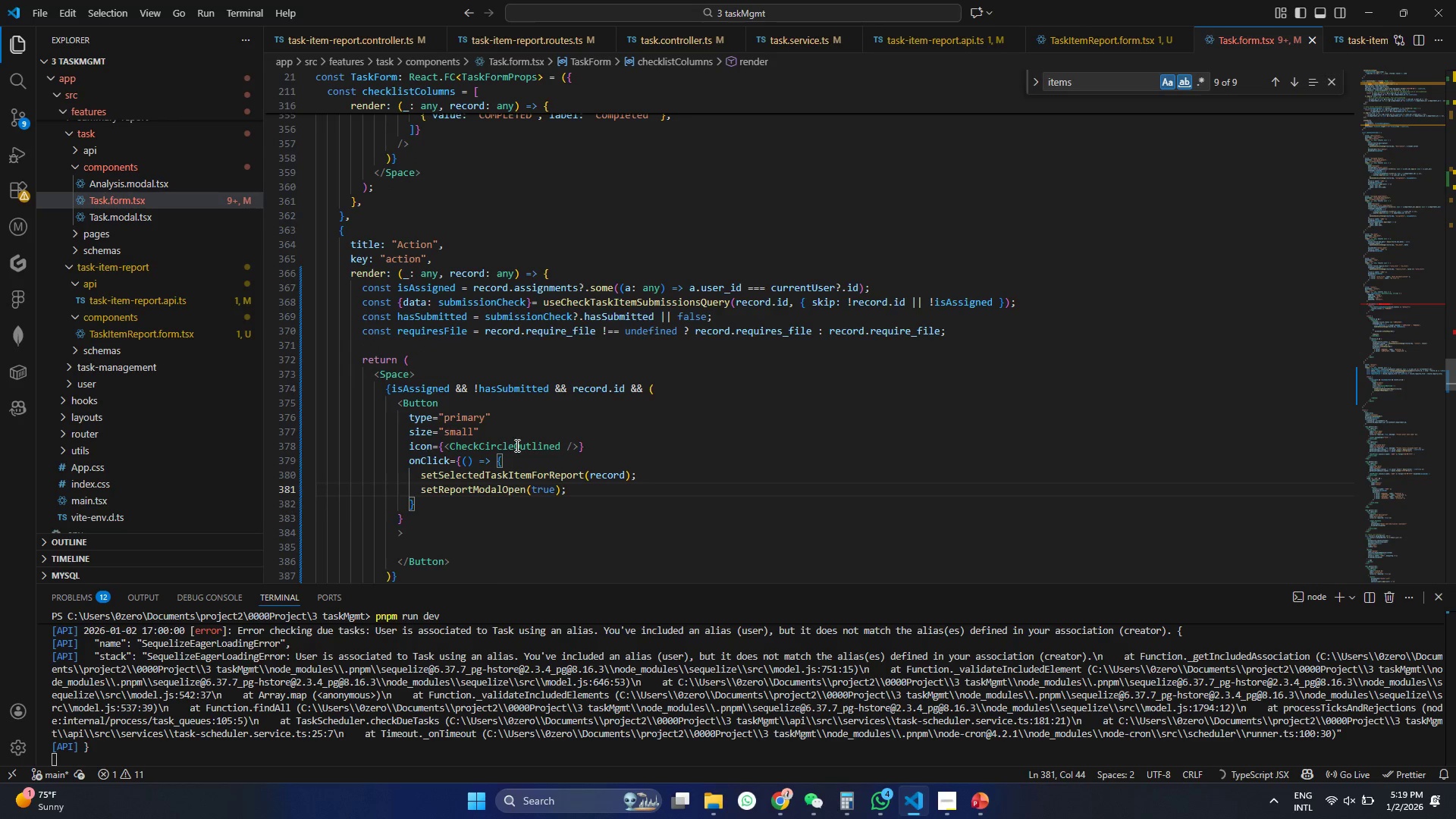 
key(ArrowDown)
 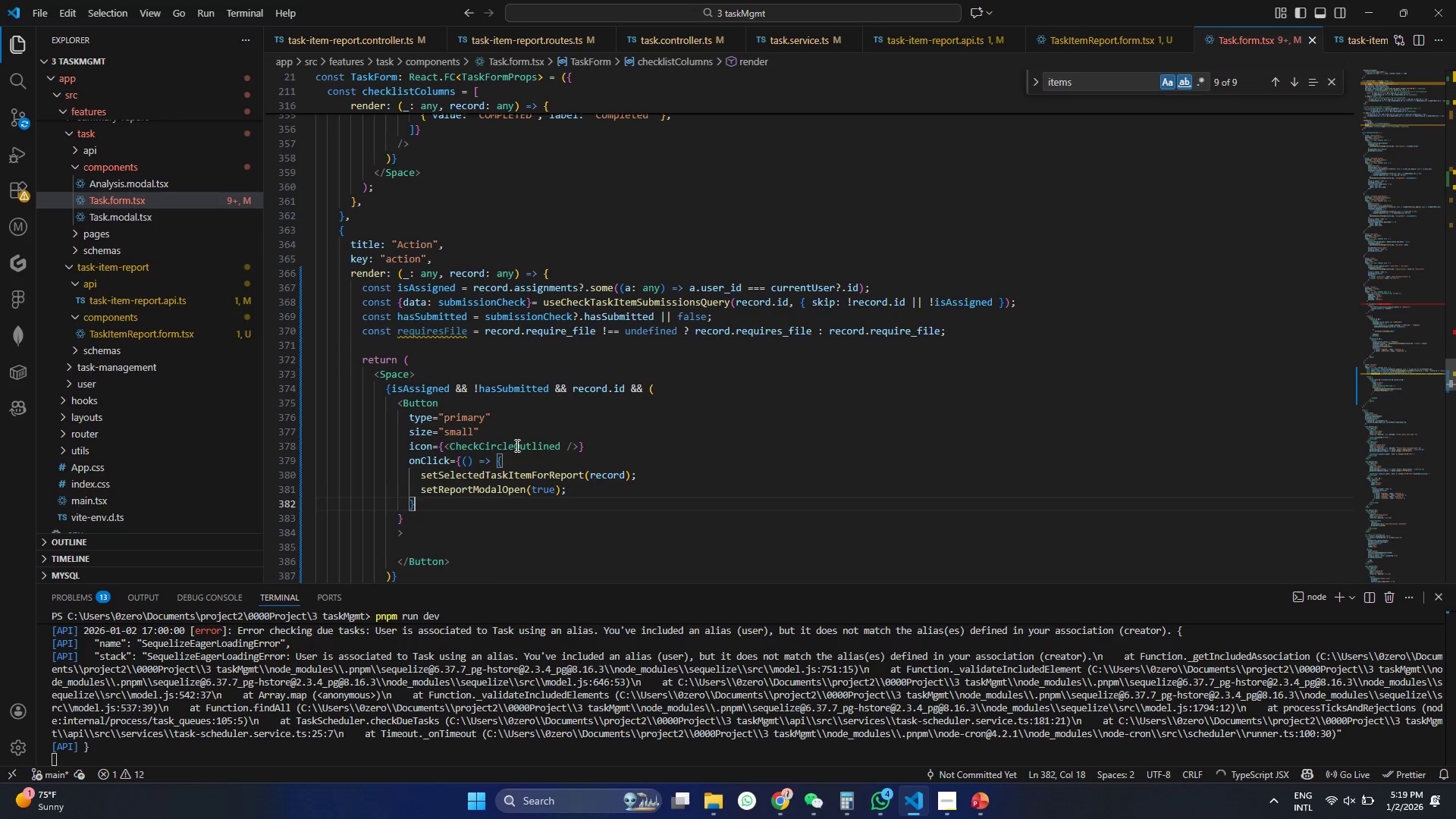 
key(ArrowDown)
 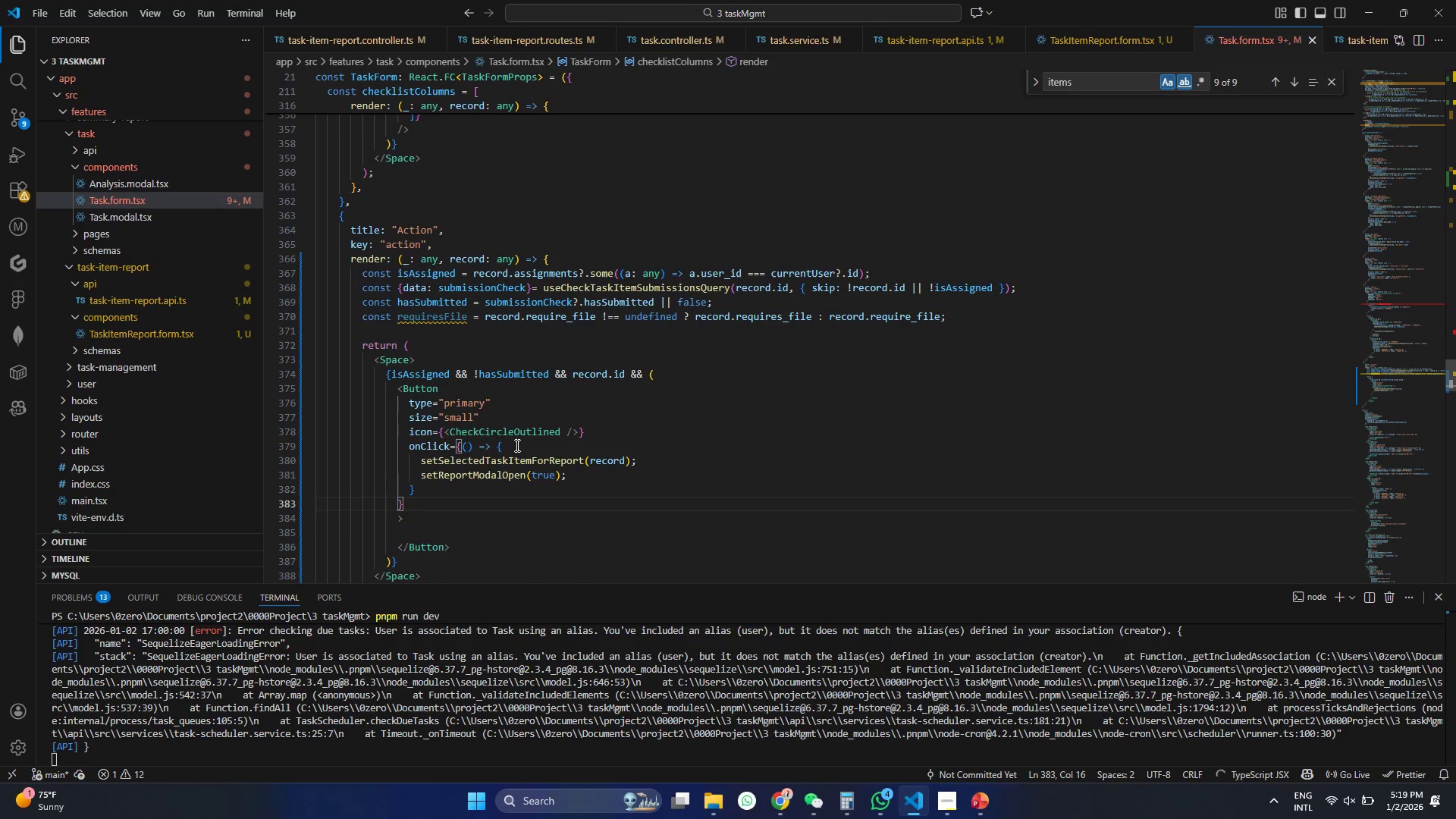 
key(ArrowDown)
 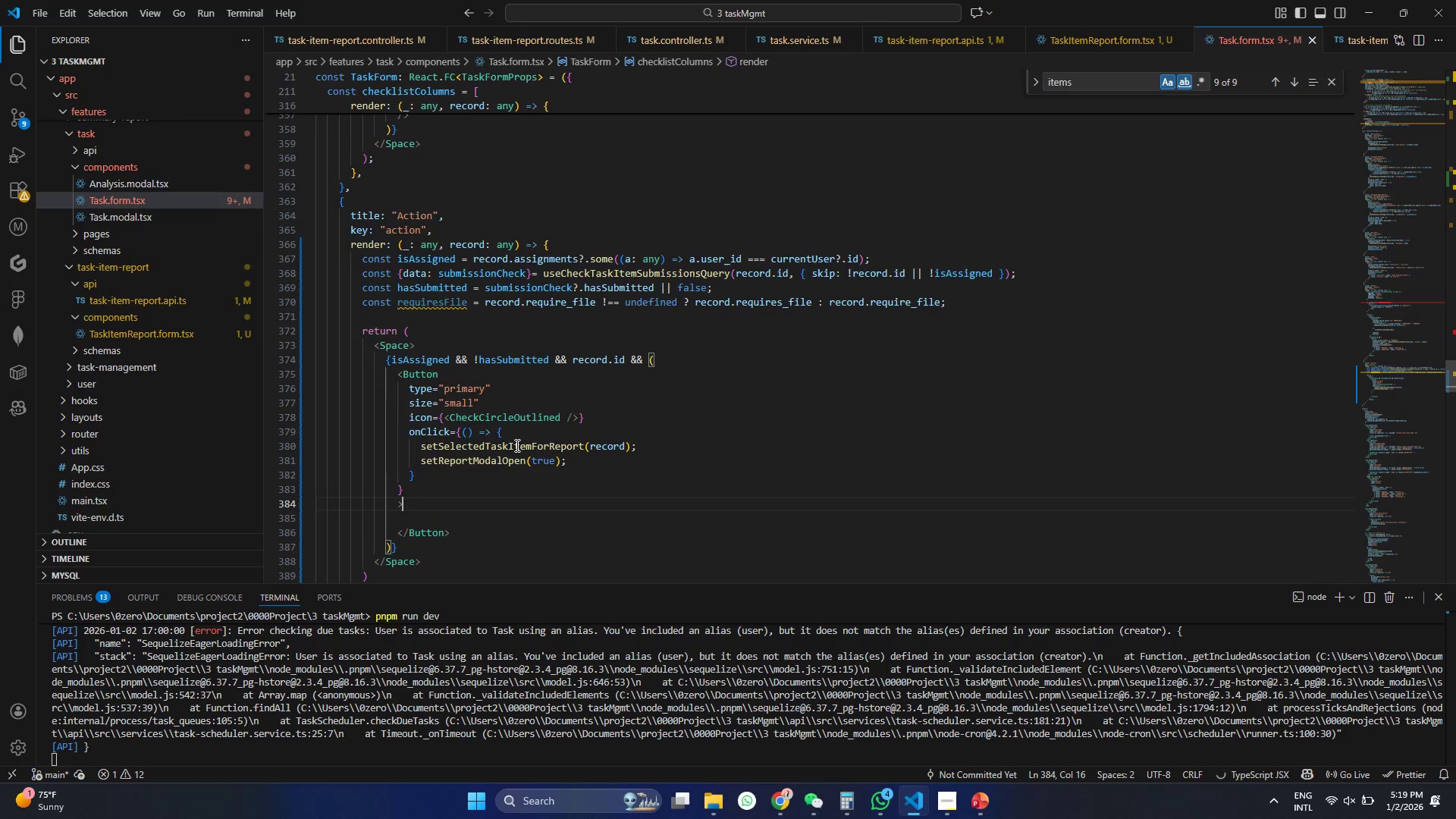 
key(ArrowDown)
 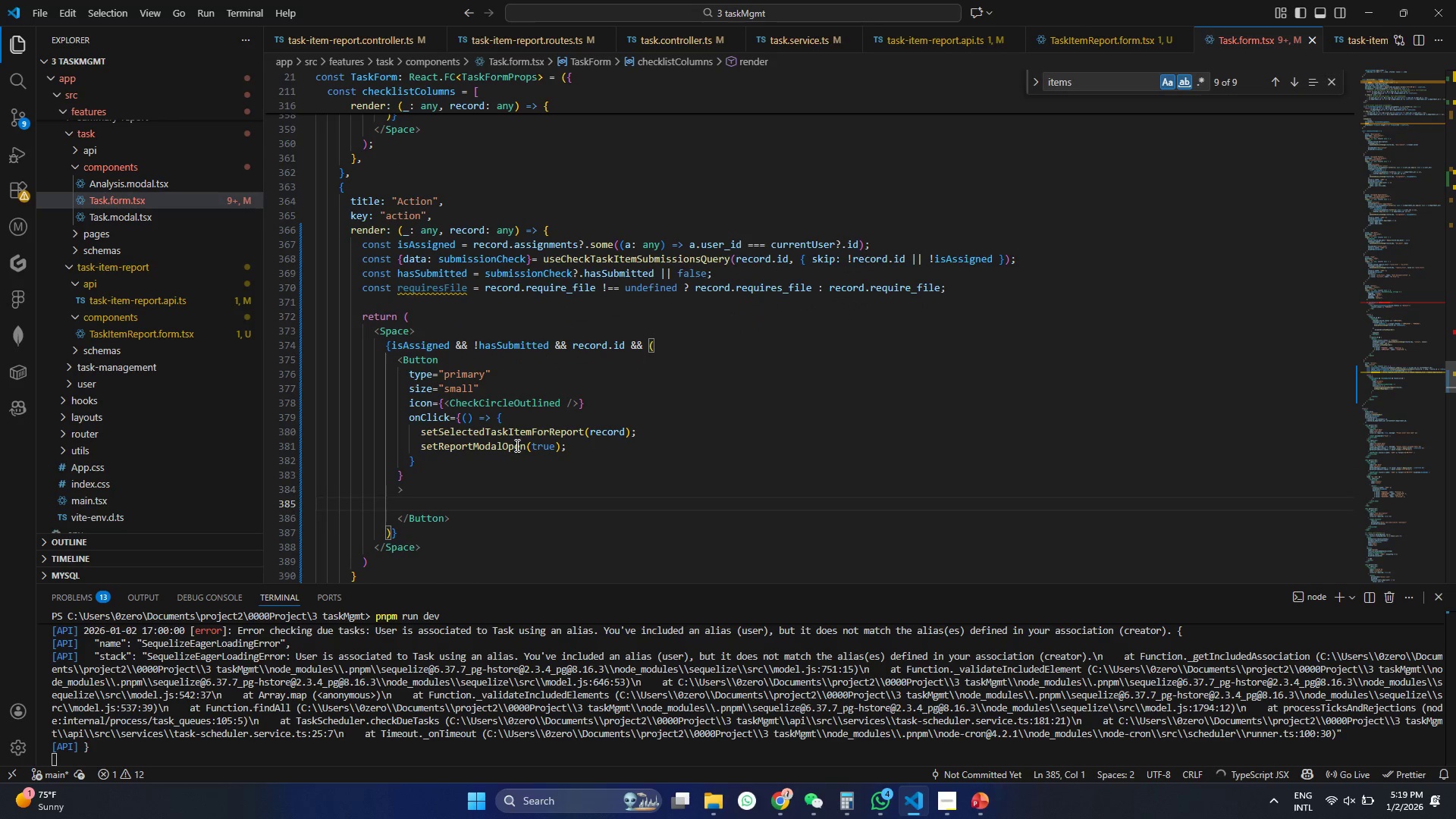 
type(Report)
 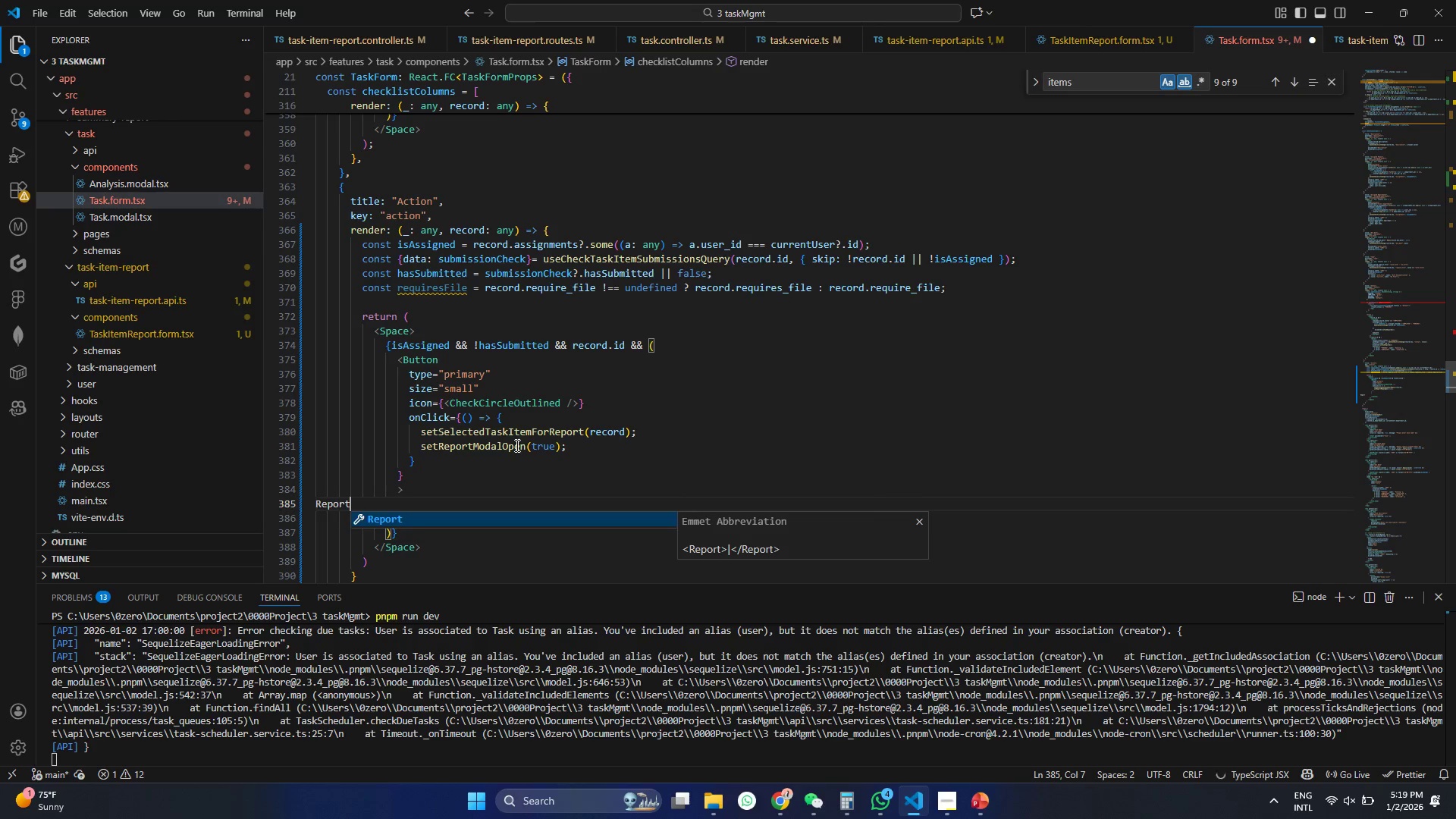 
key(Control+ControlLeft)
 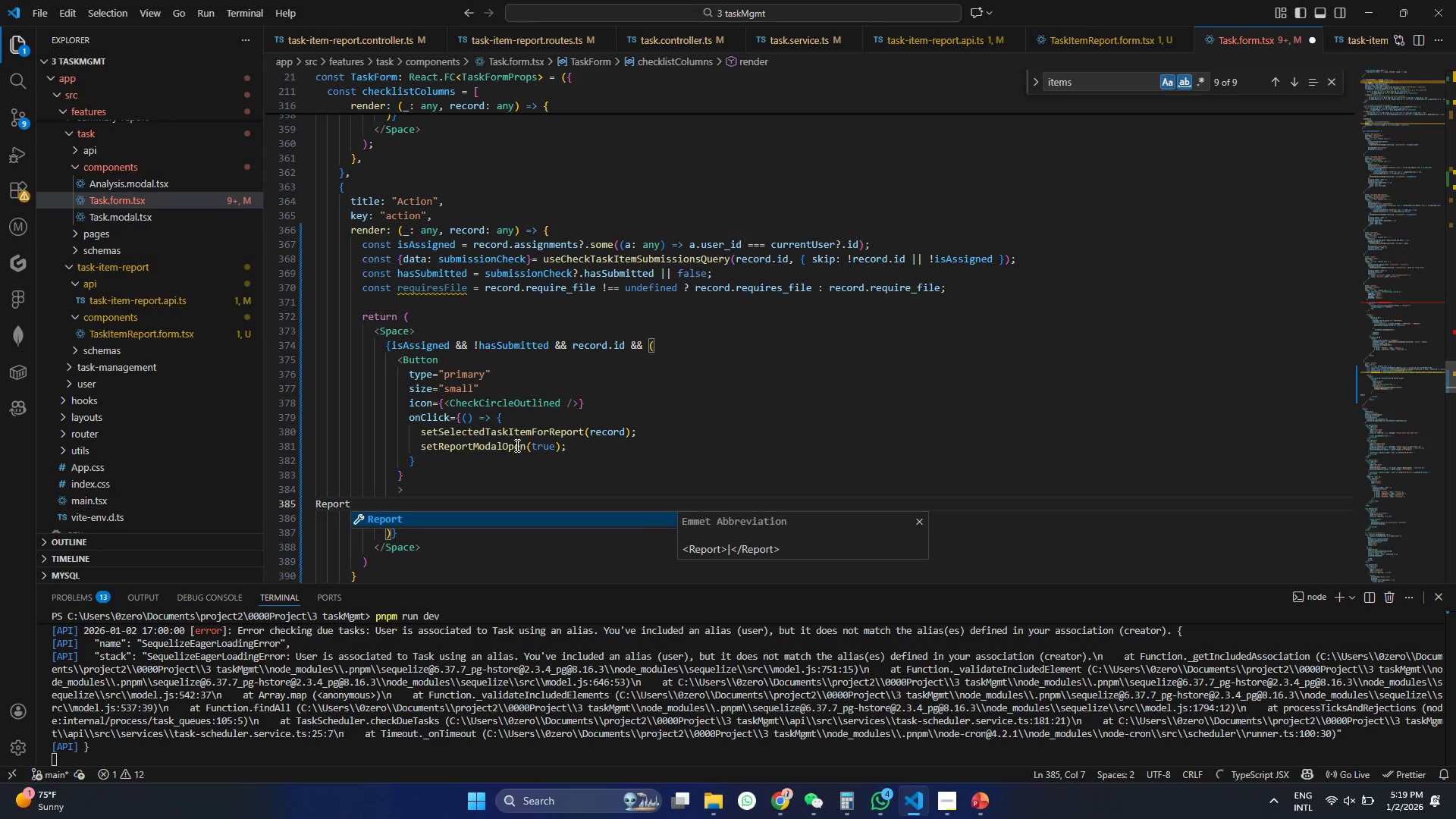 
key(Control+S)
 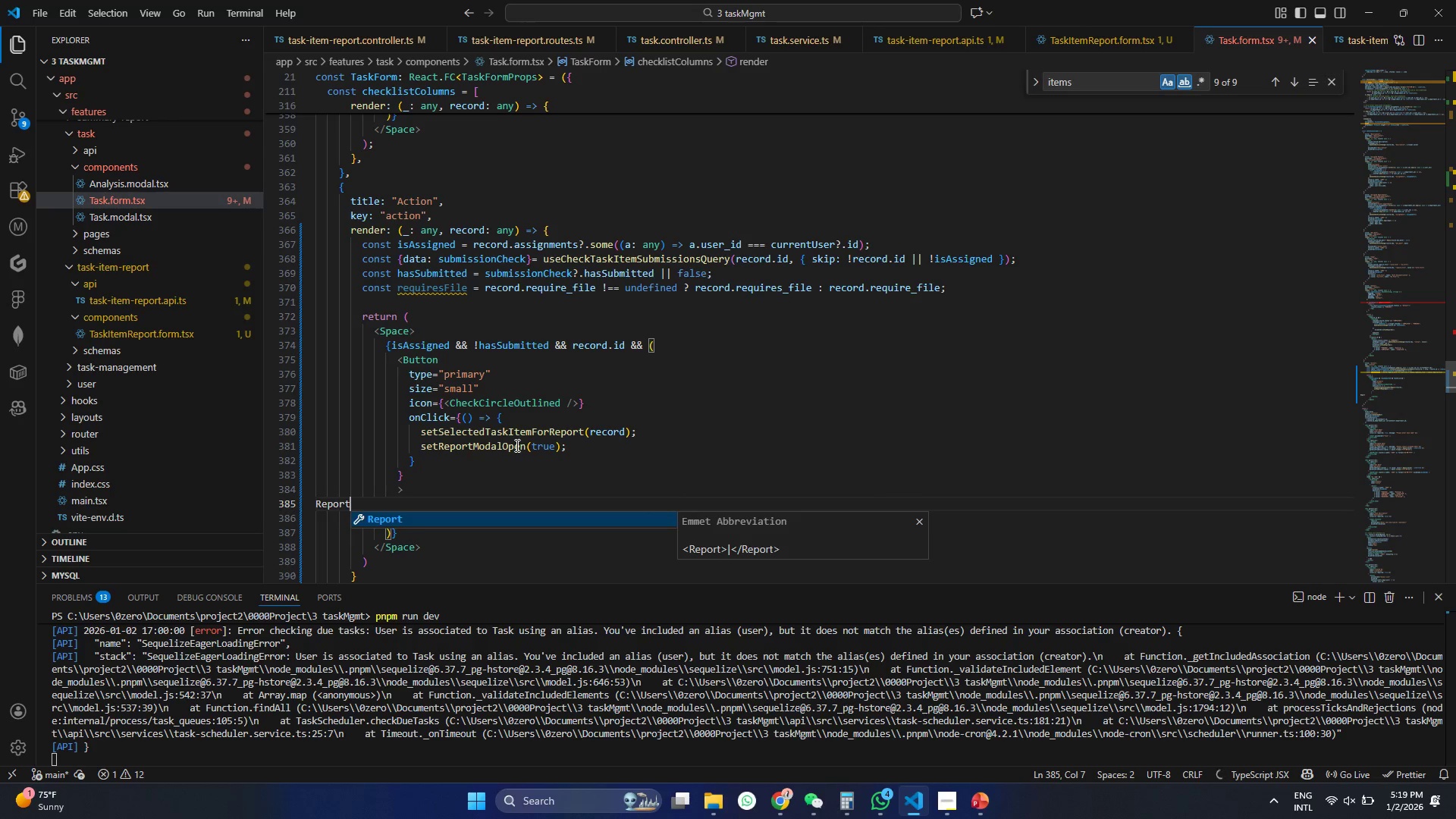 
key(ArrowDown)
 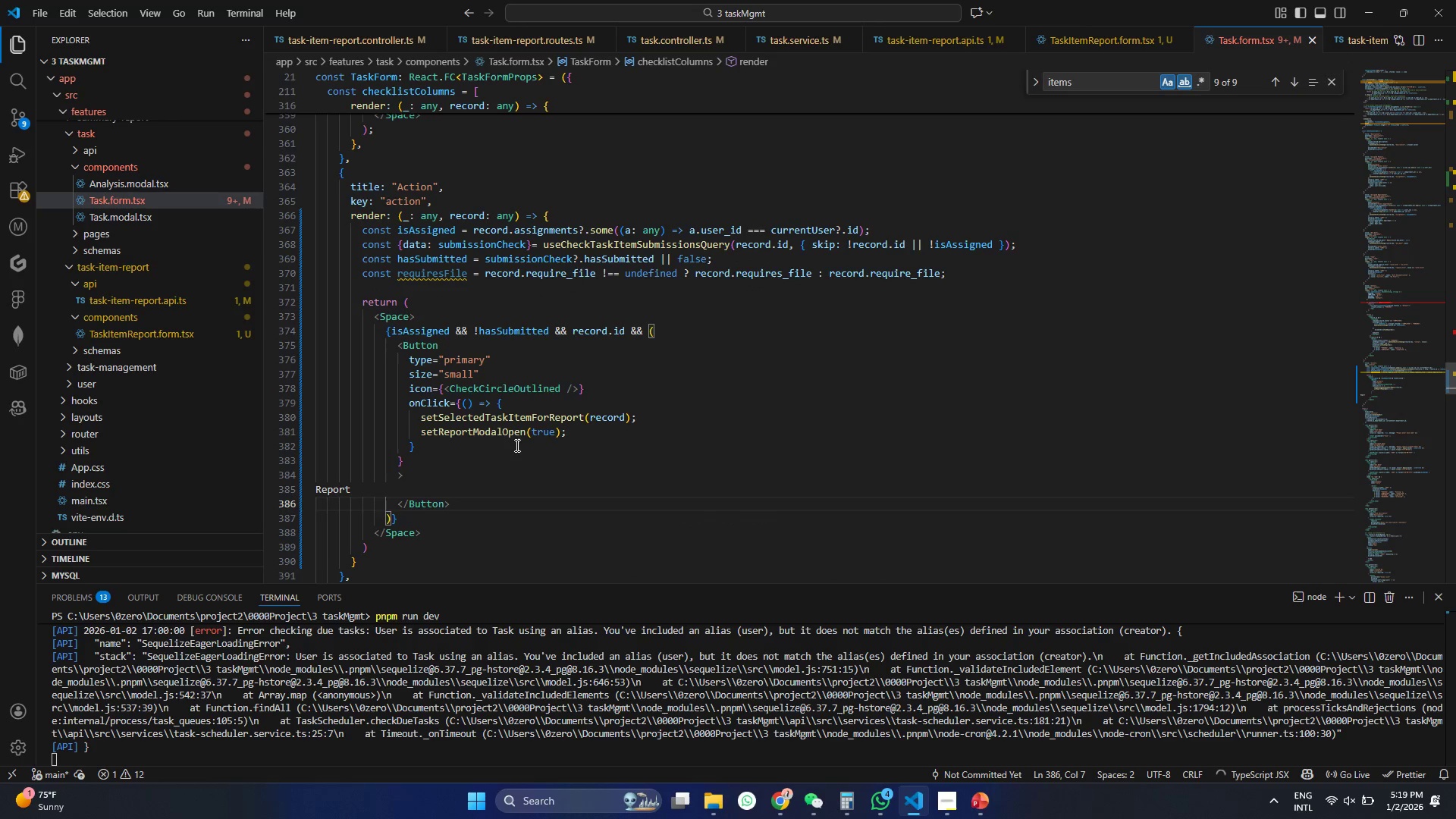 
key(ArrowDown)
 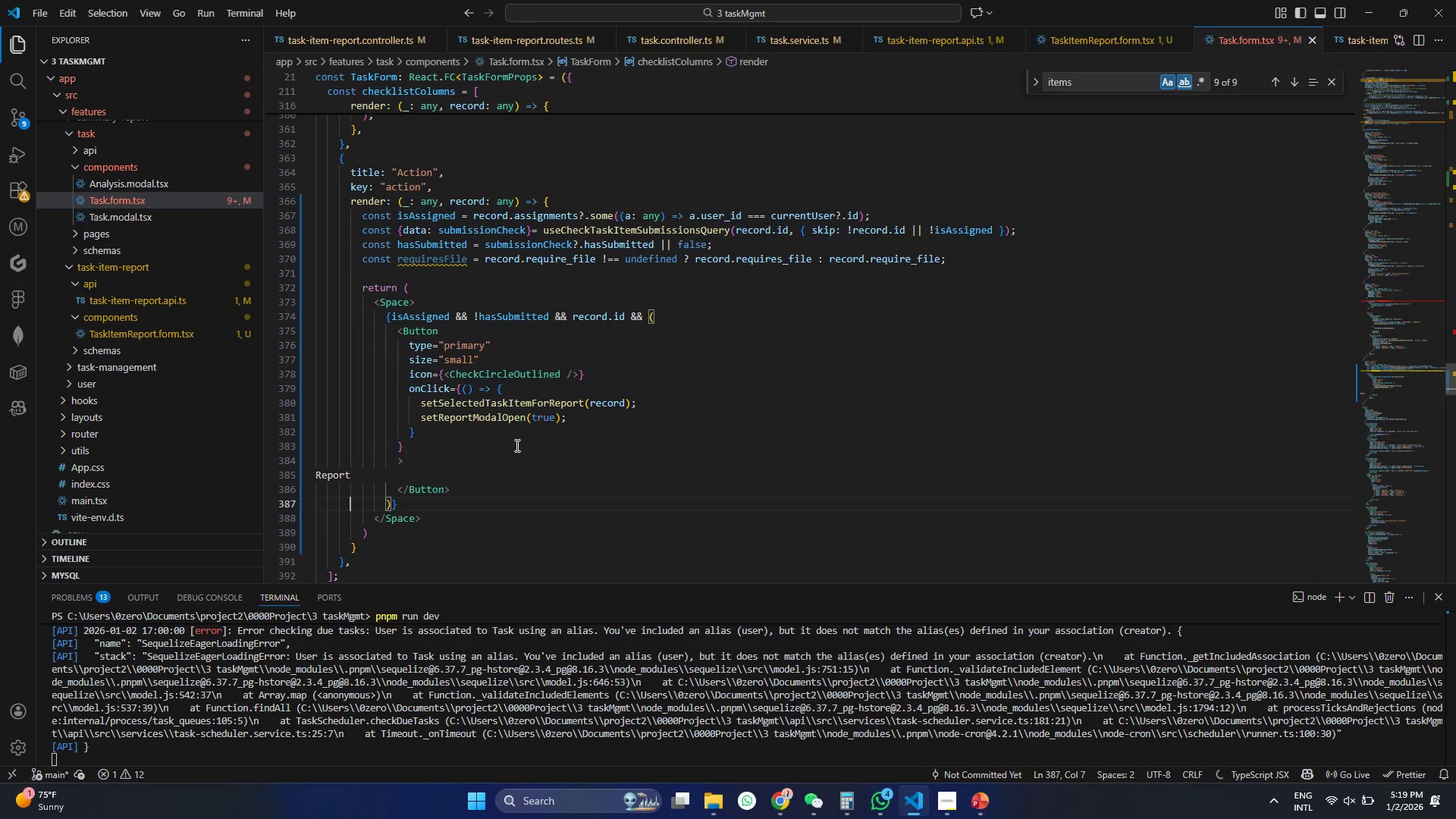 
key(ArrowUp)
 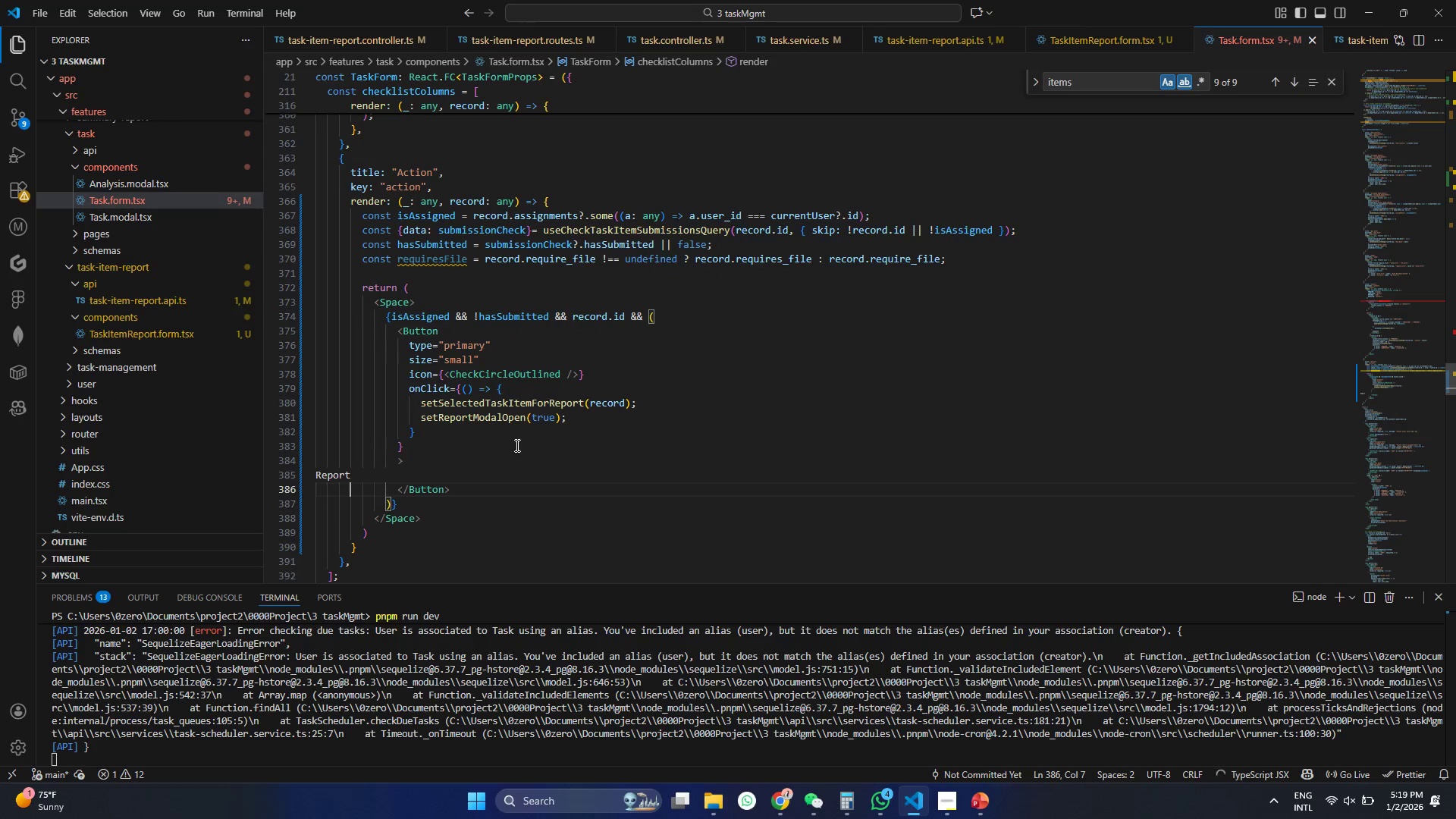 
key(ArrowDown)
 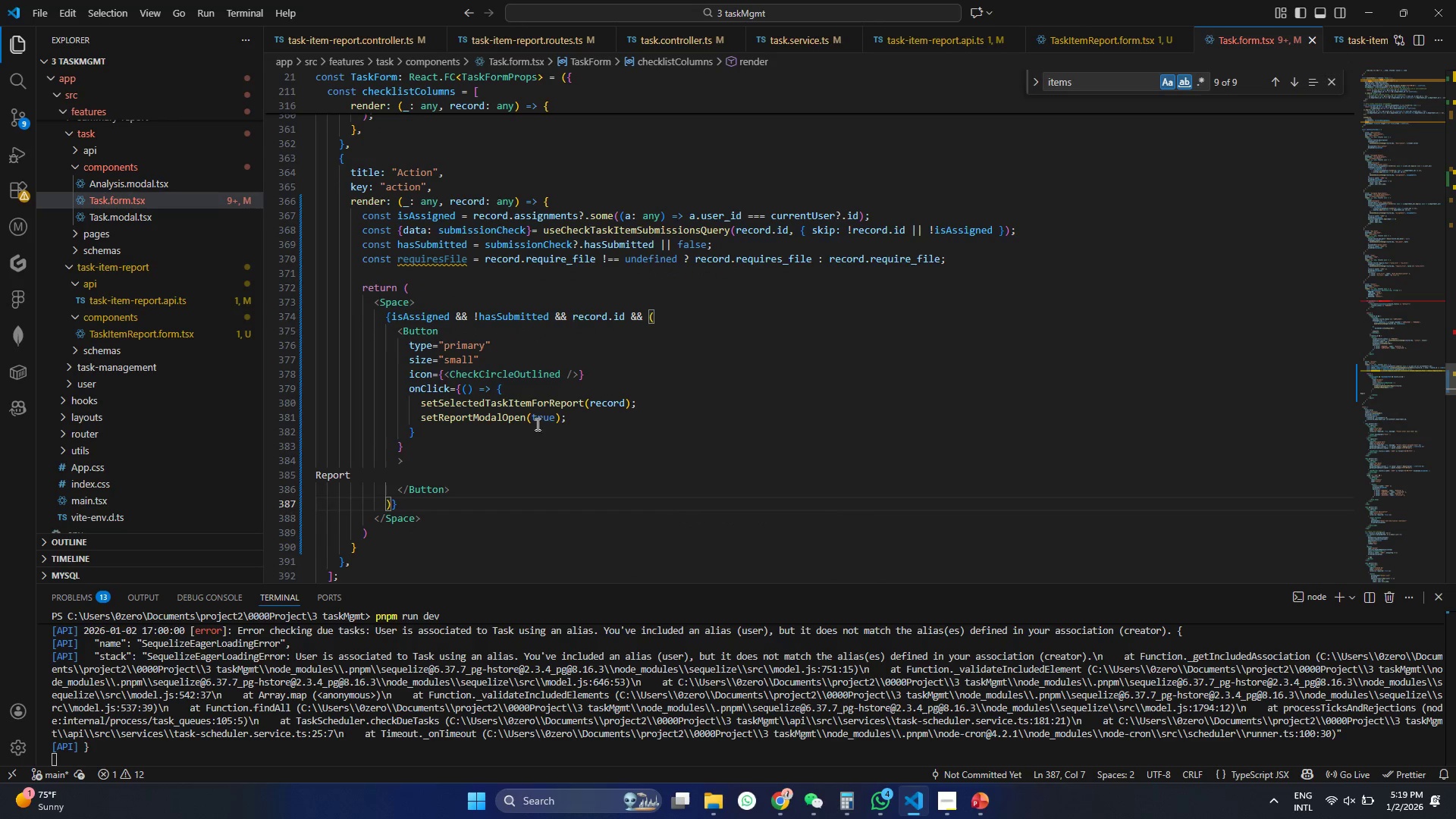 
left_click([417, 503])
 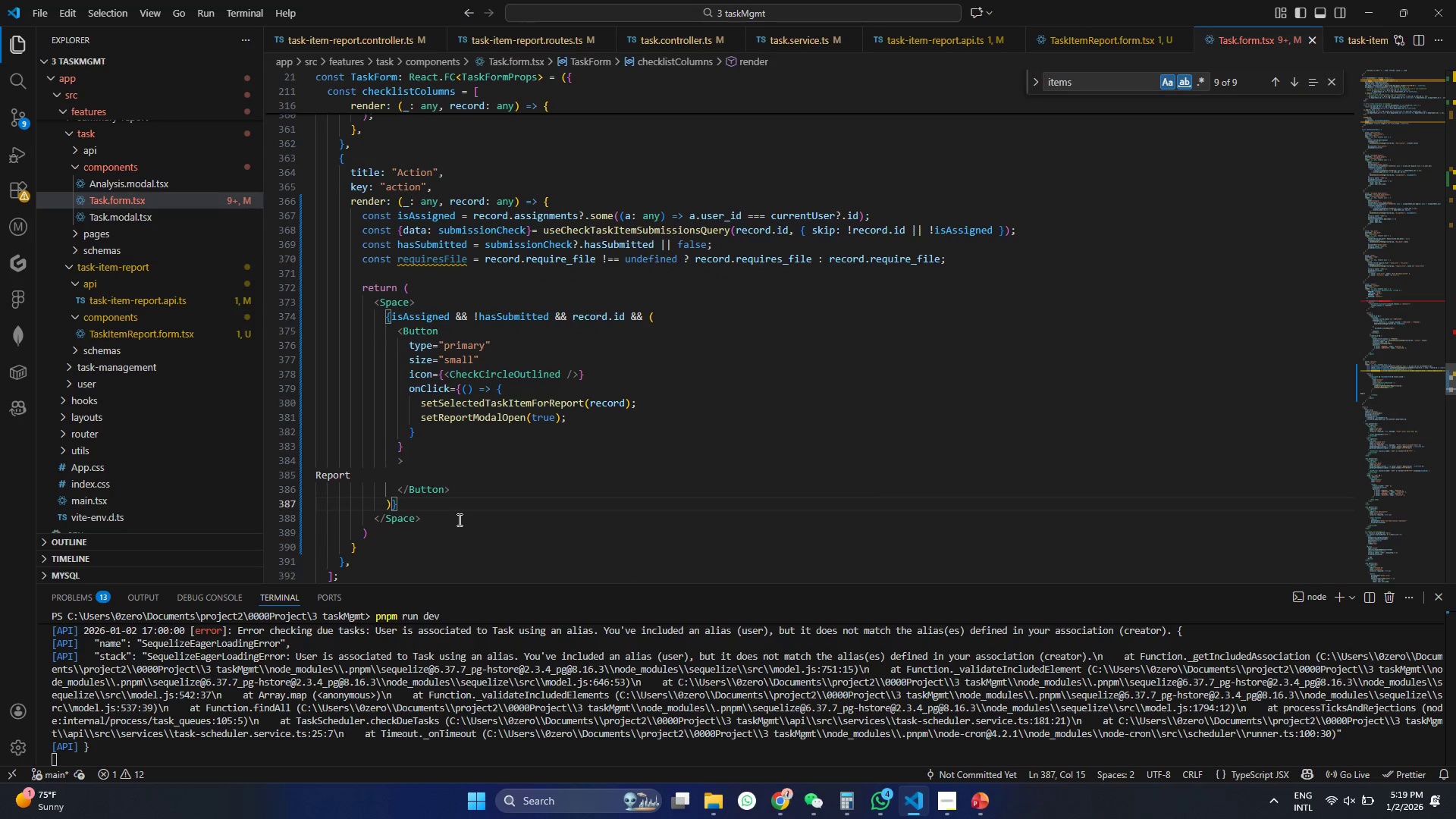 
key(Enter)
 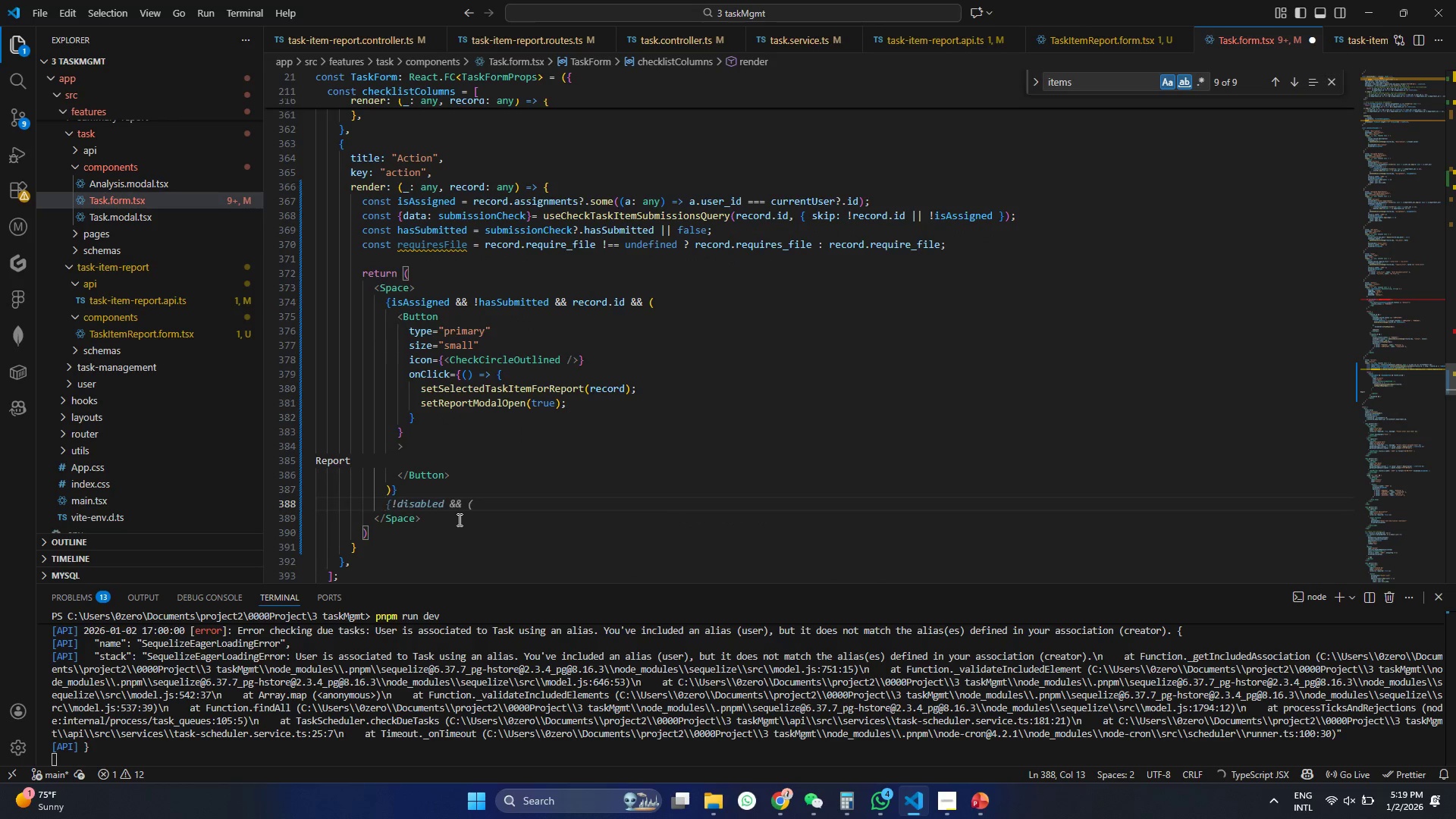 
type({idC)
key(Backspace)
key(Backspace)
type(sCreator)
 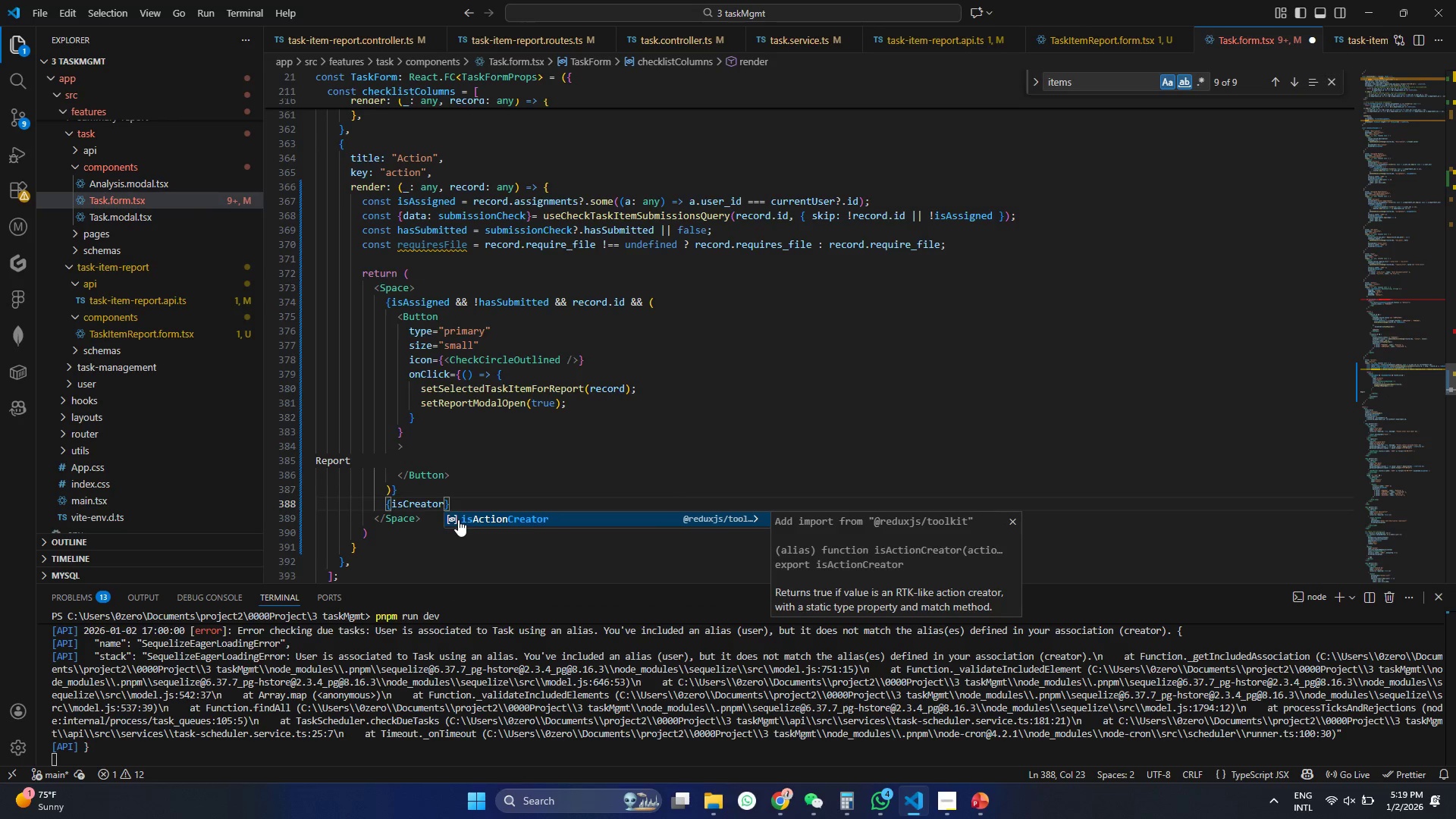 
key(Control+ControlLeft)
 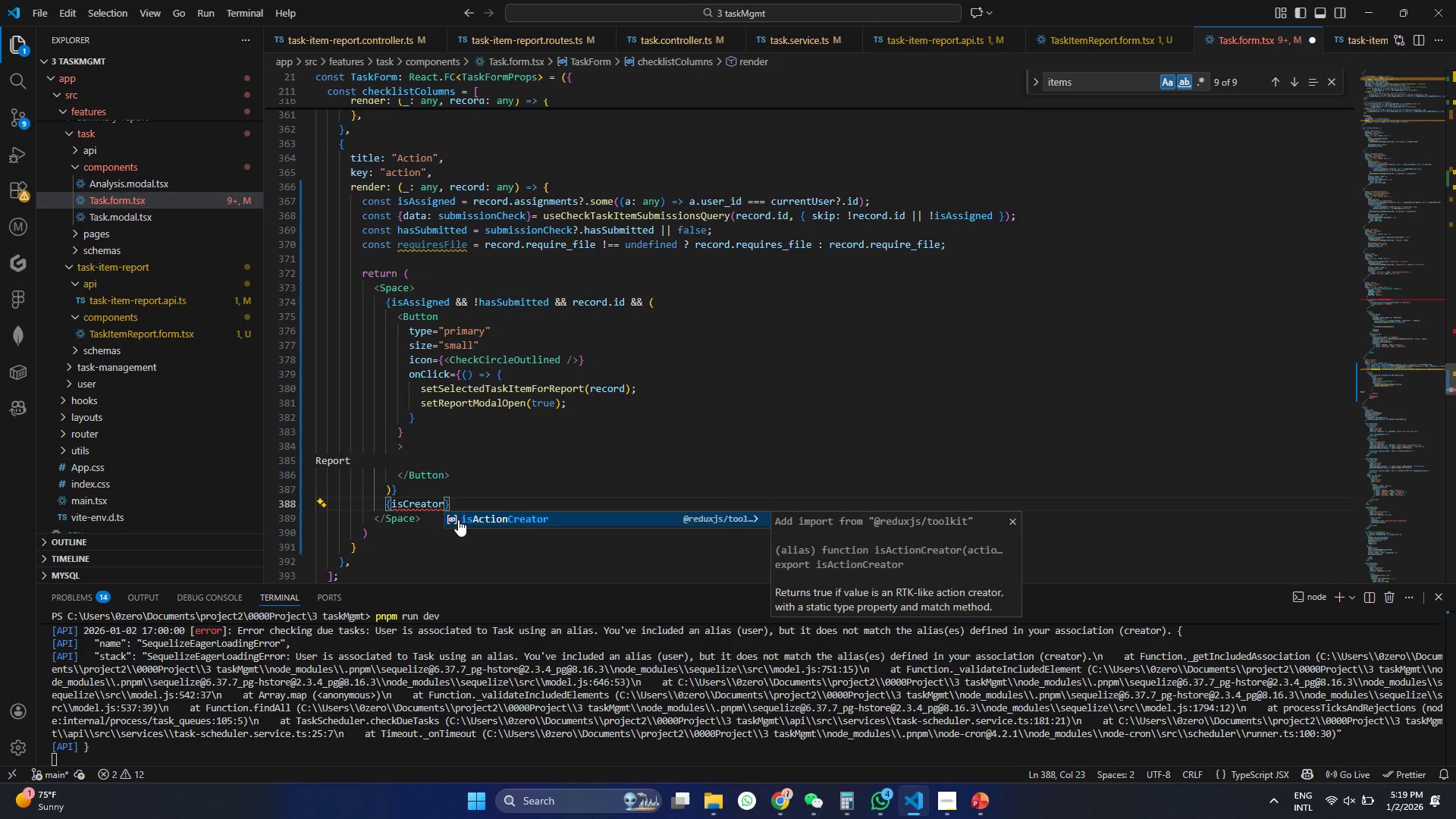 
key(Space)
 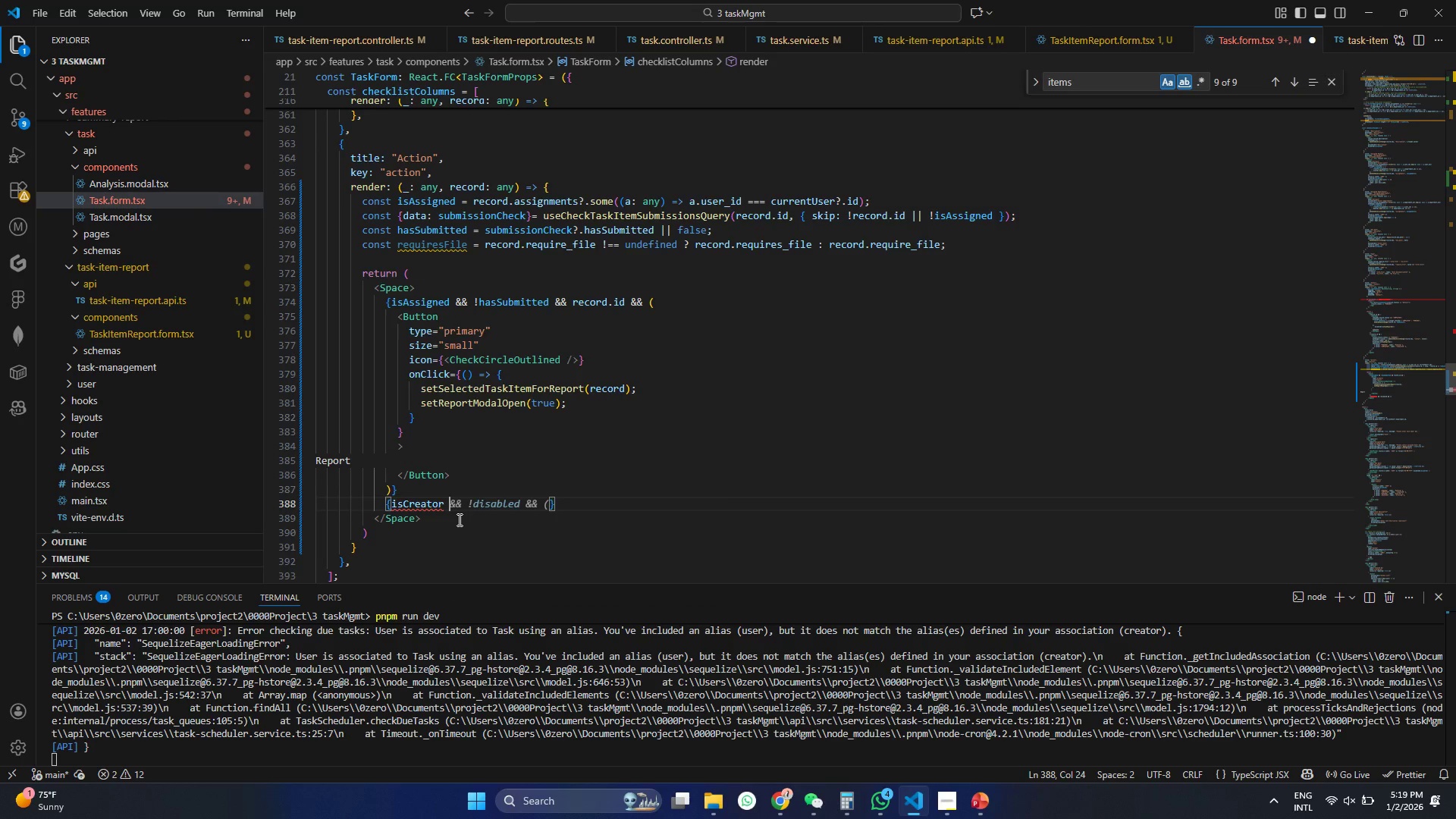 
hold_key(key=ShiftRight, duration=1.5)
 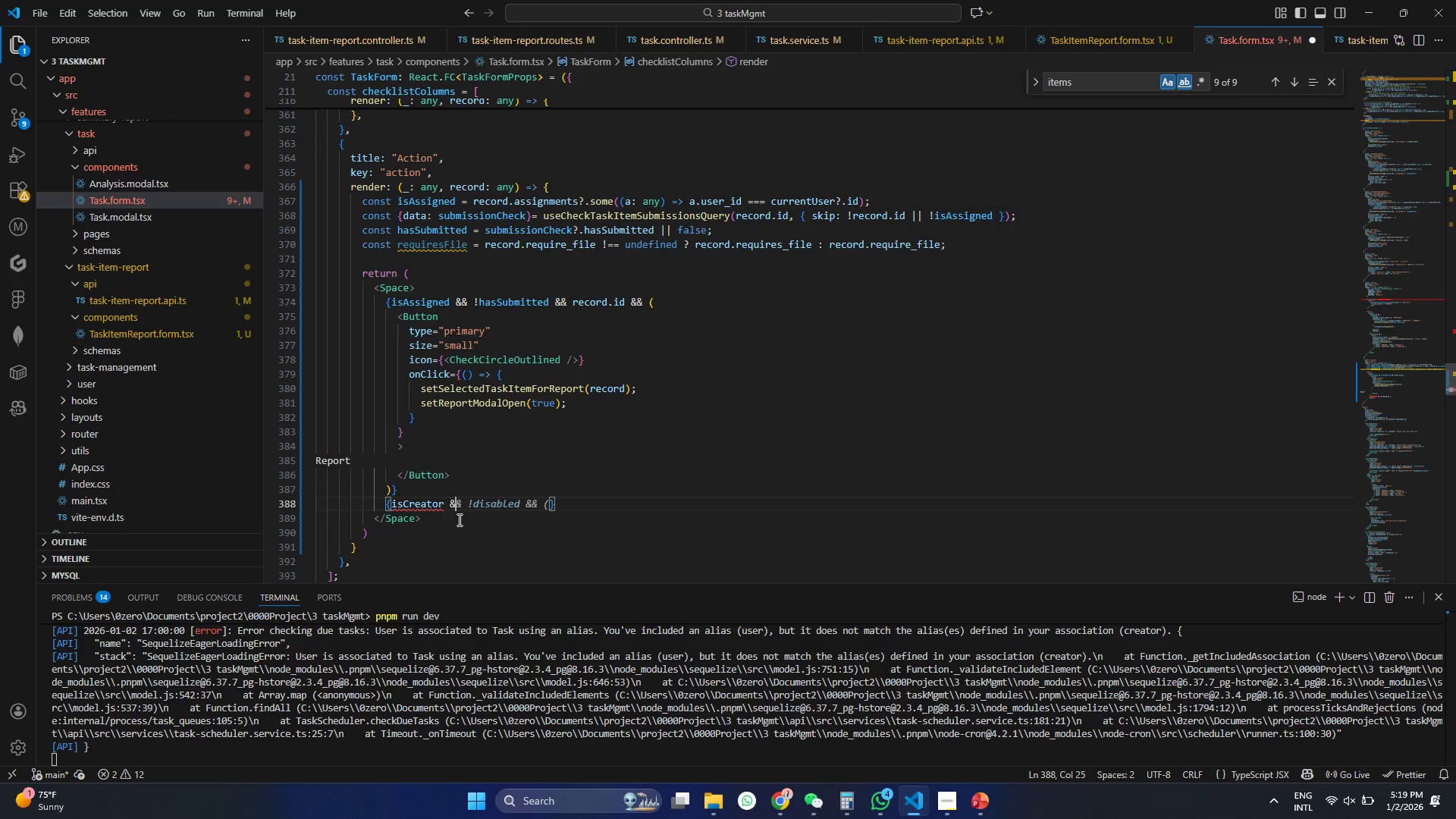 
type(&&{)
 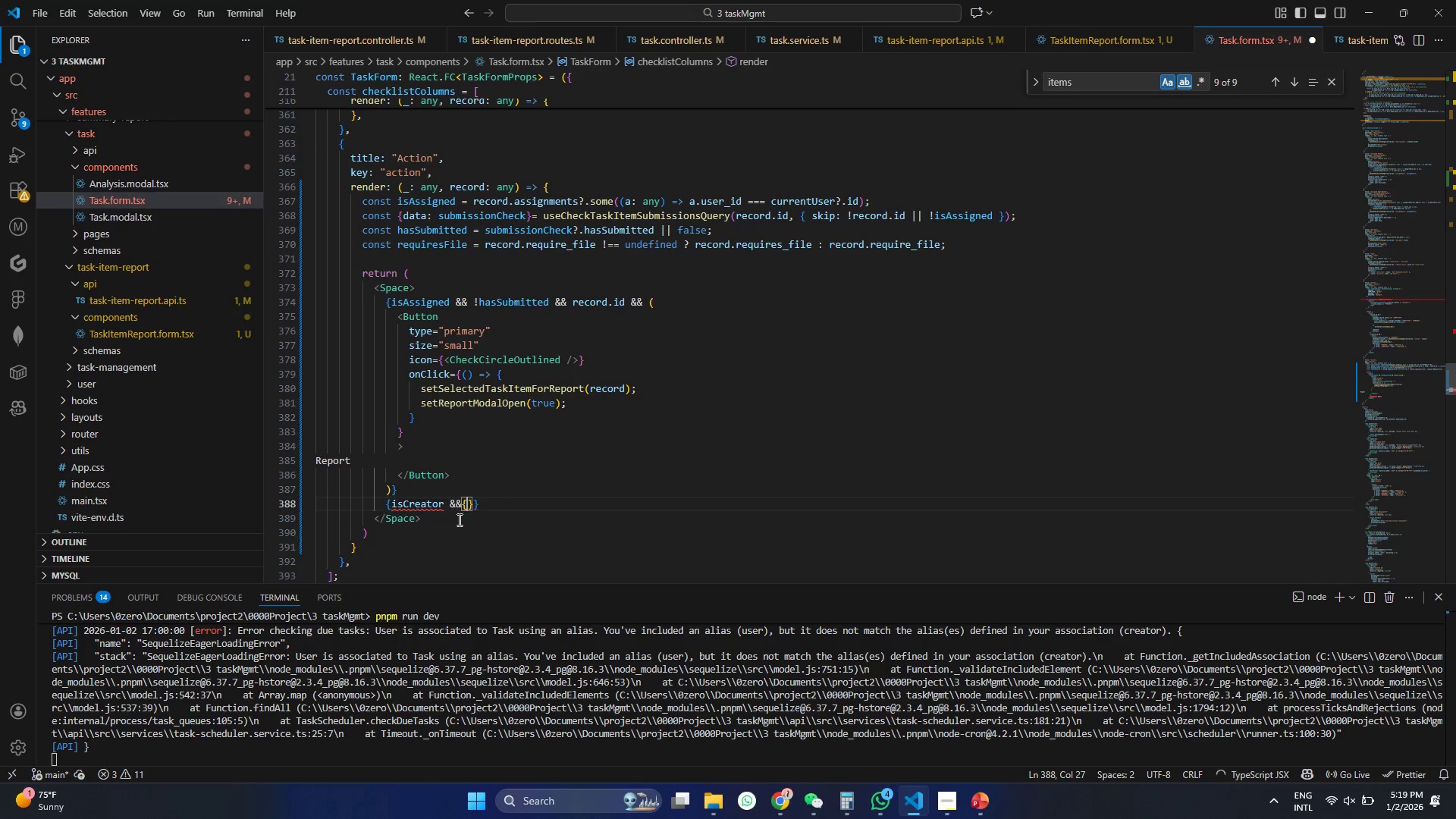 
key(Enter)
 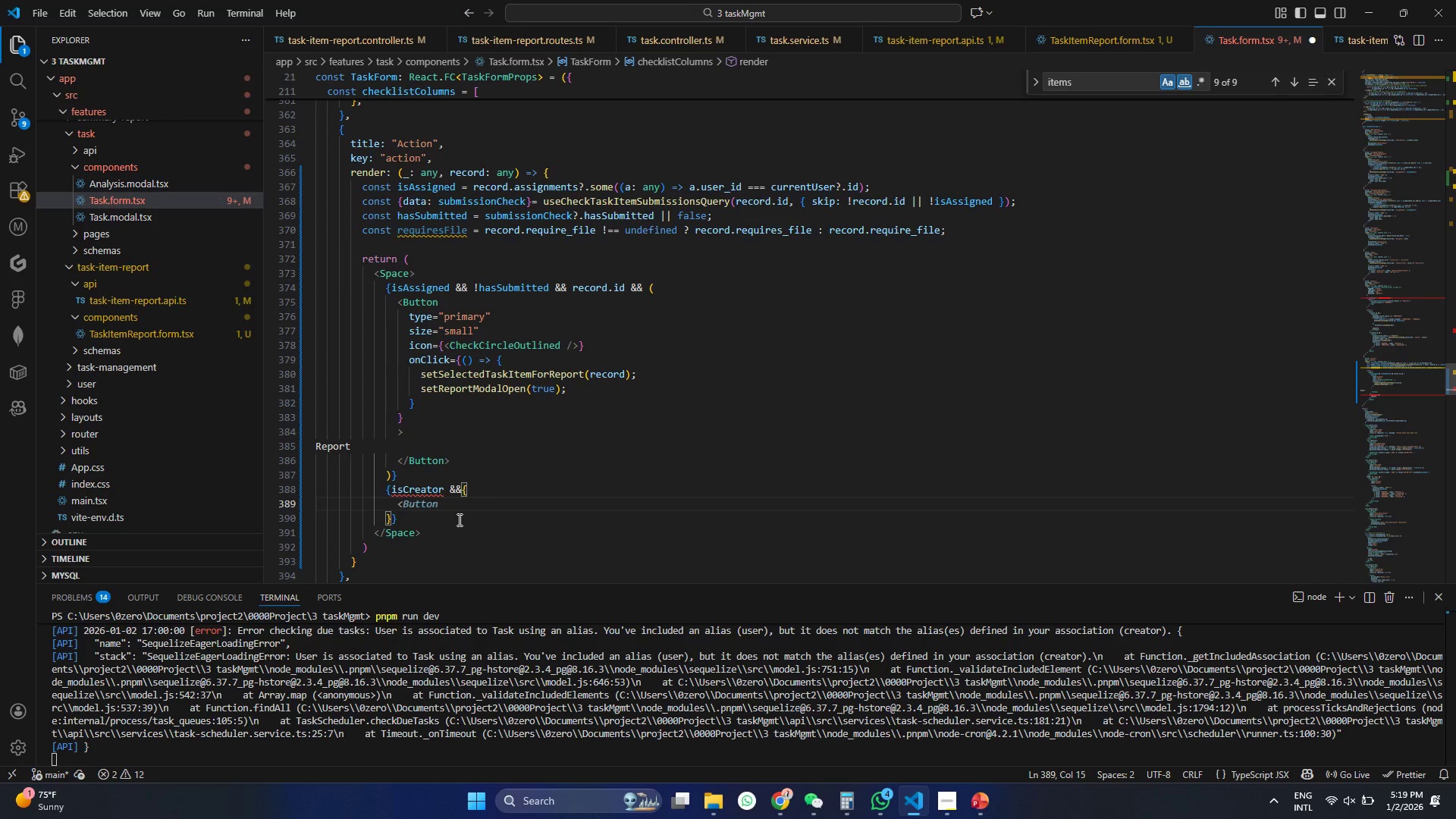 
key(Shift+Comma)
 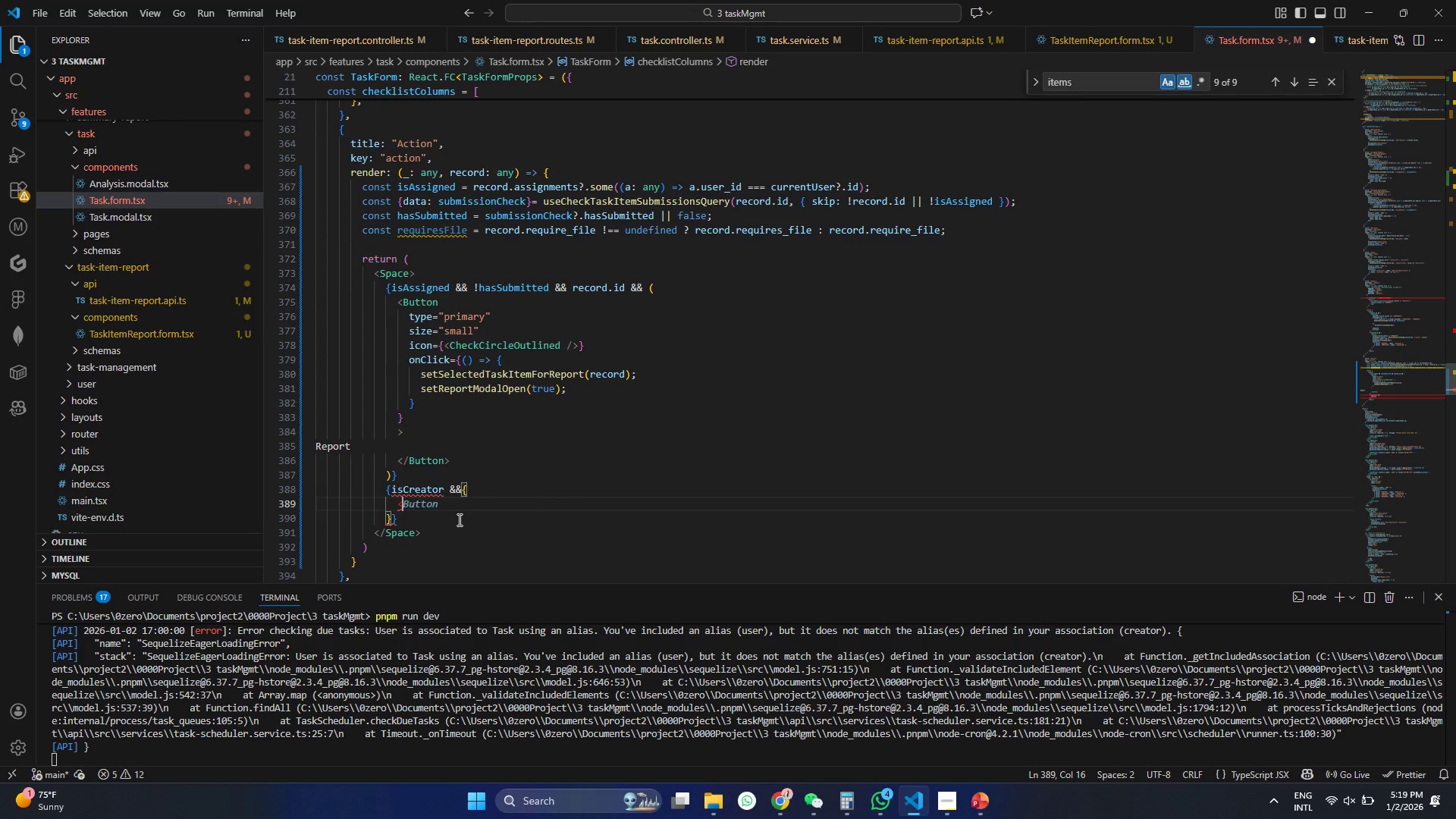 
key(B)
 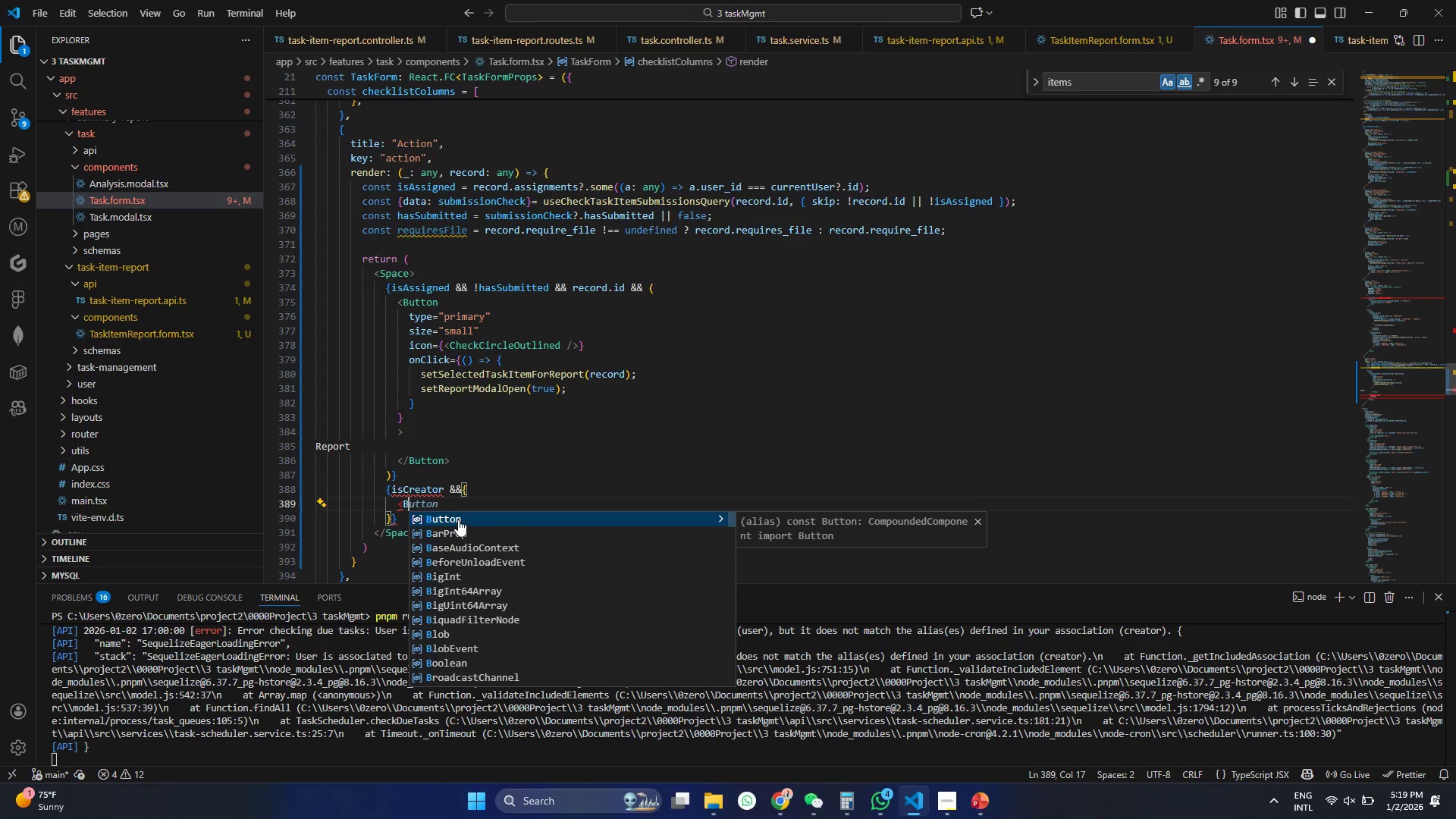 
key(Tab)
 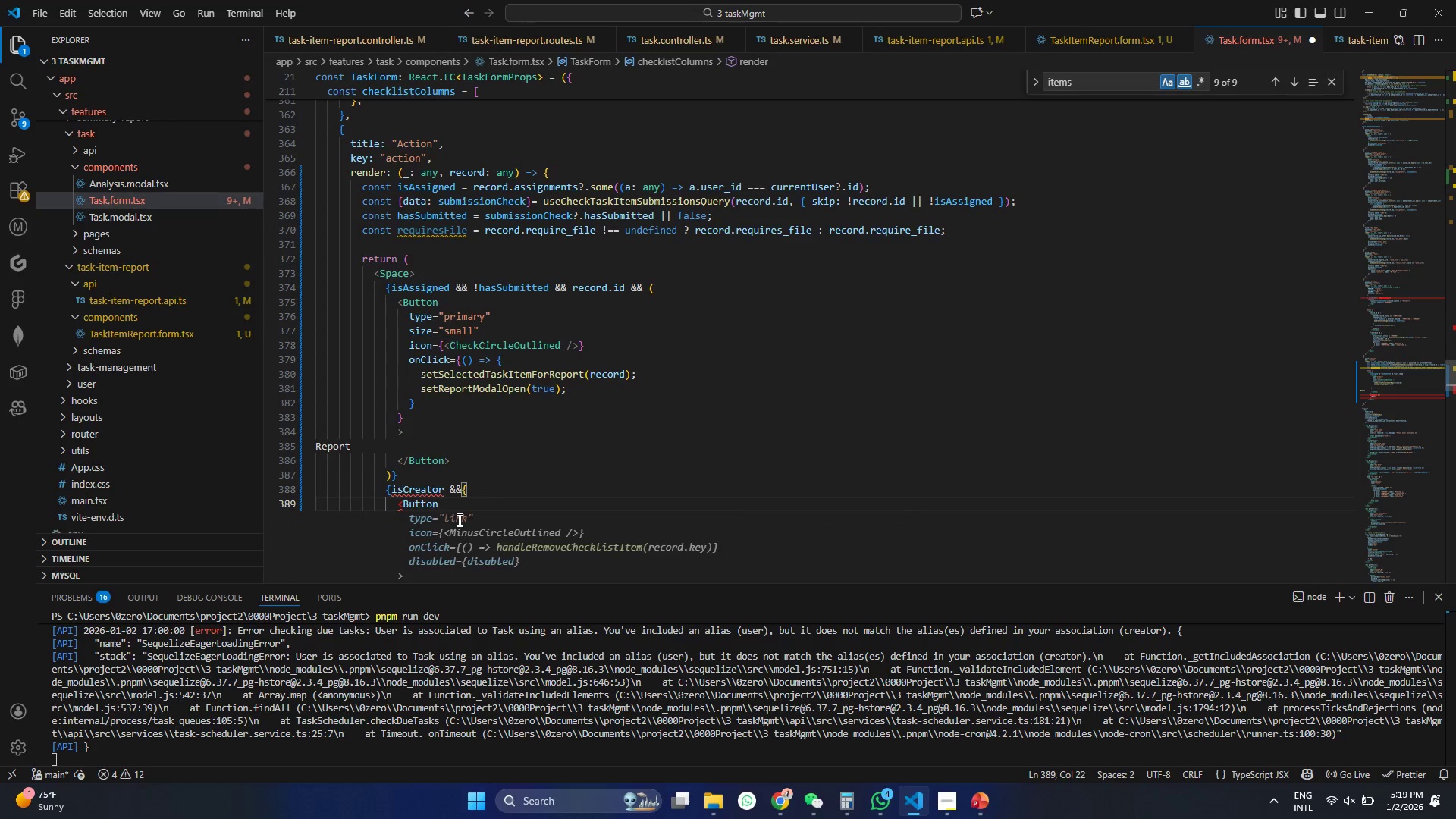 
key(Shift+Period)
 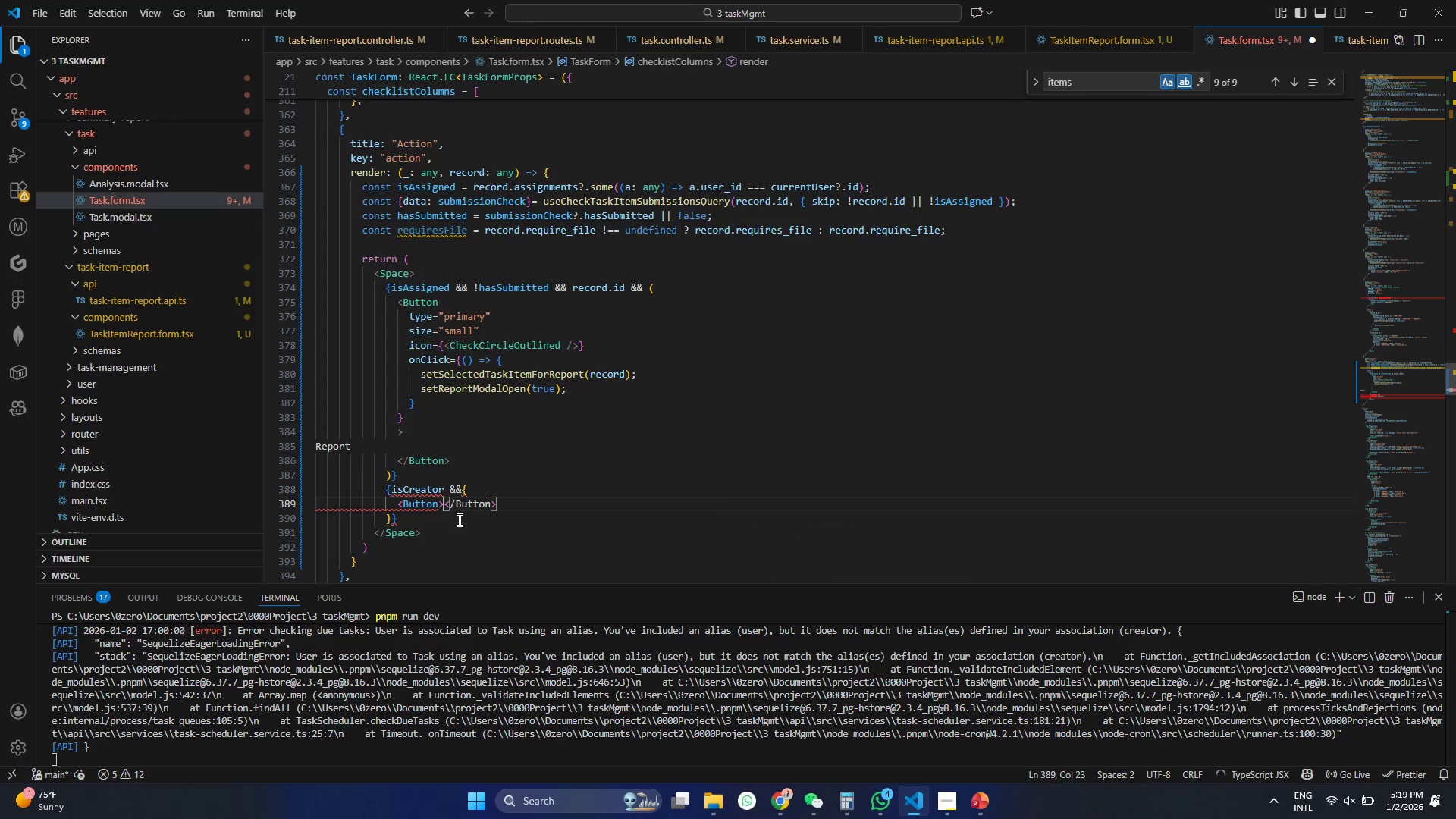 
key(Enter)
 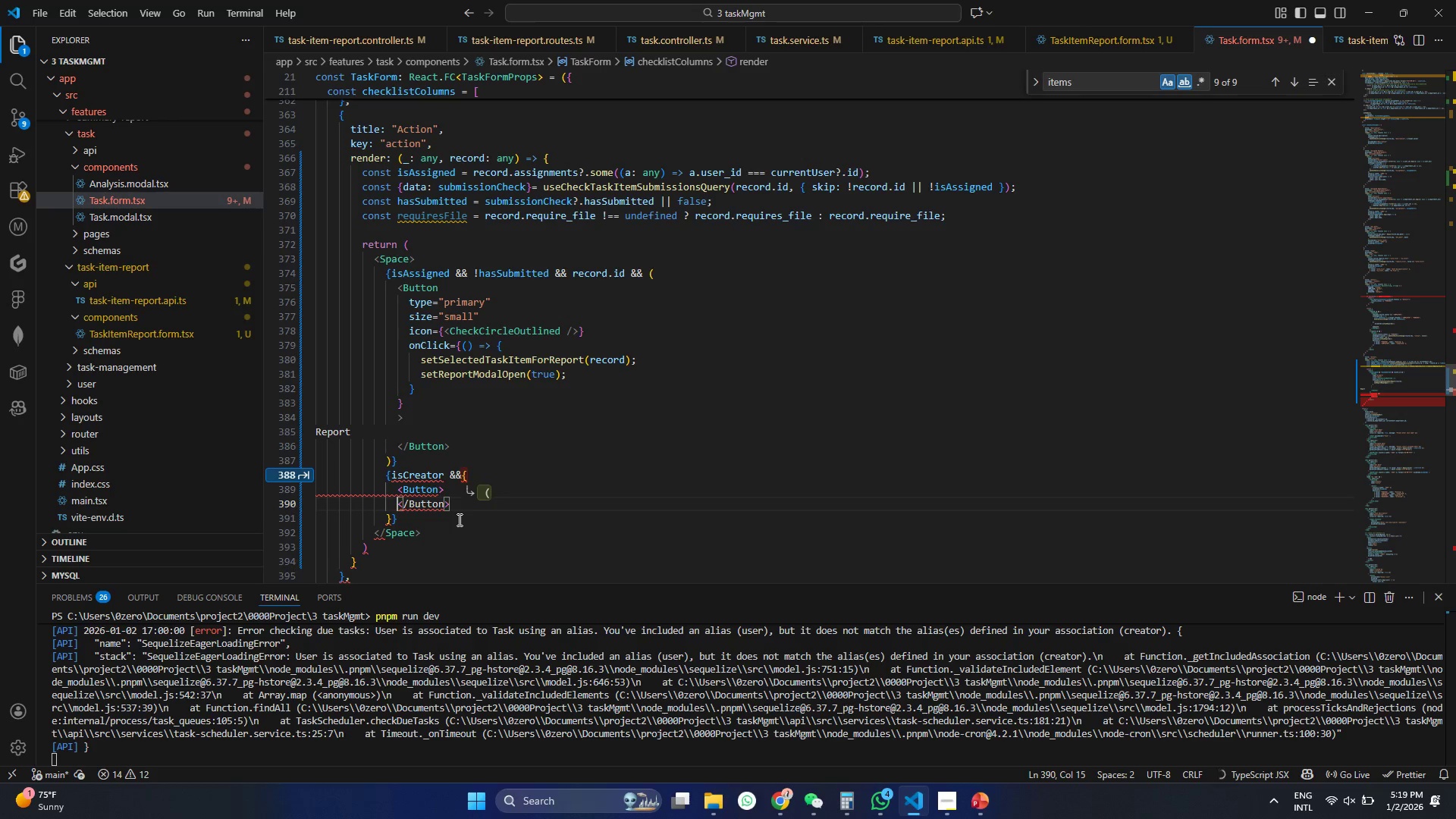 
left_click([453, 476])
 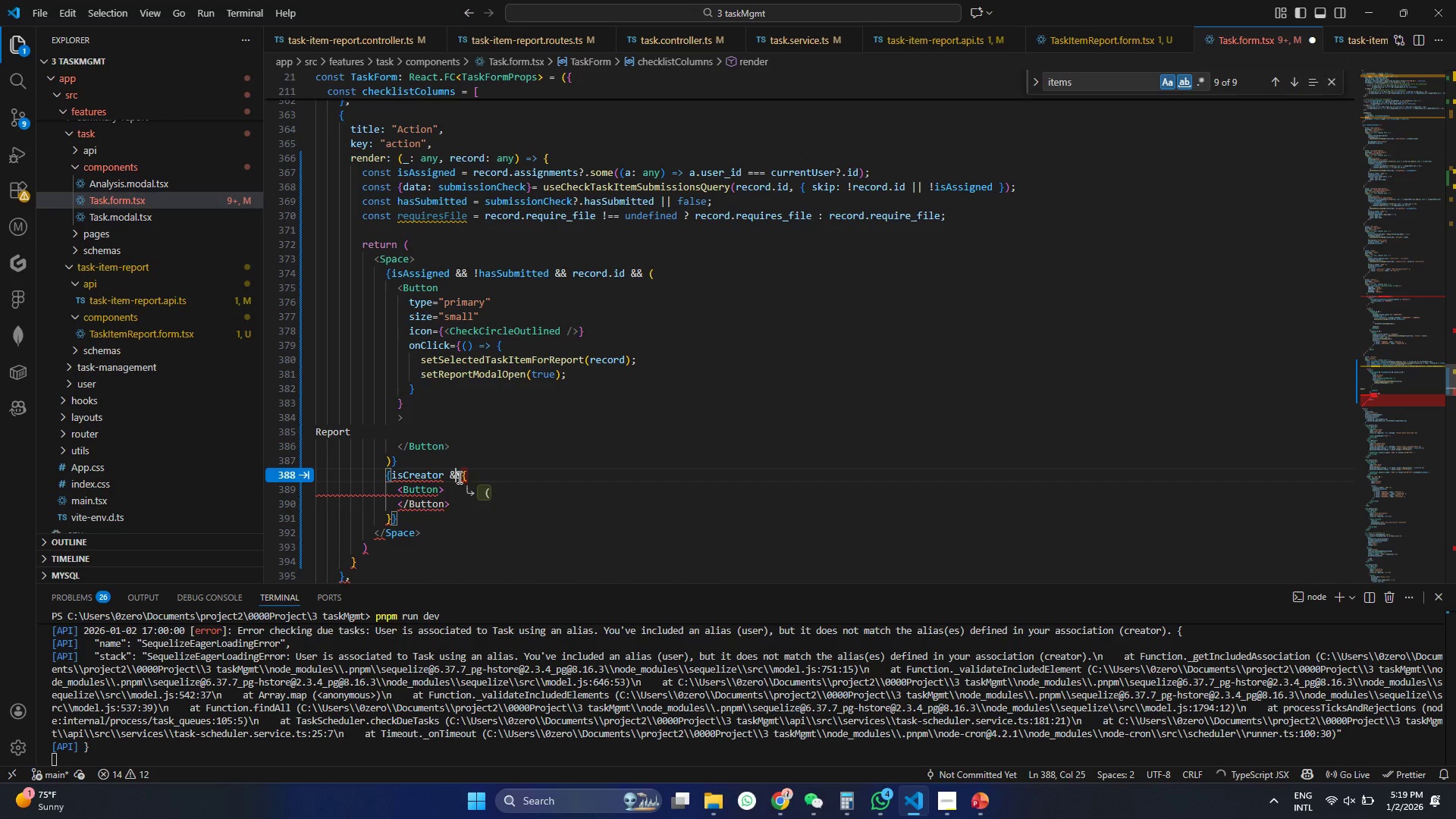 
key(Control+ControlLeft)
 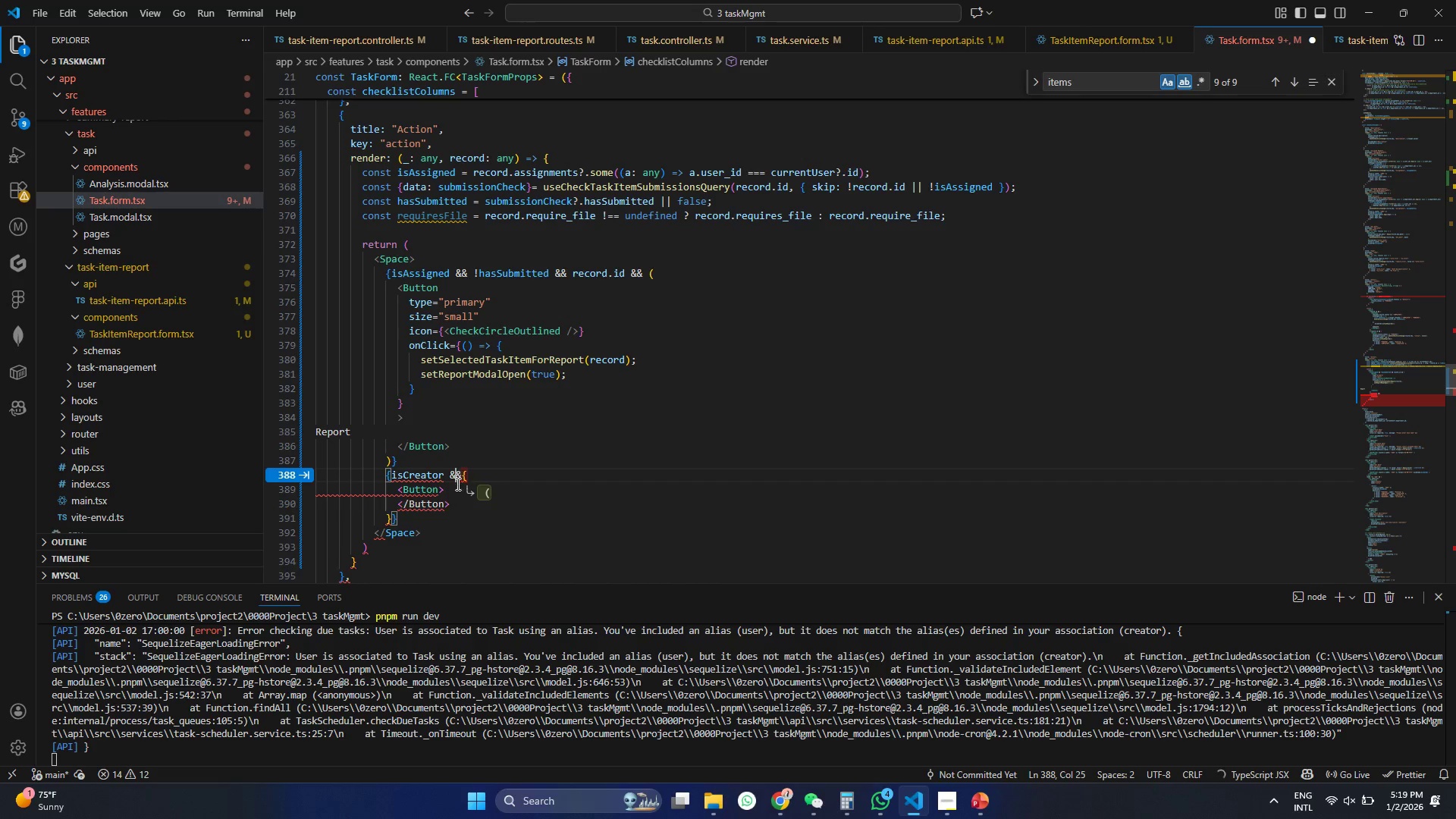 
key(Control+Z)
 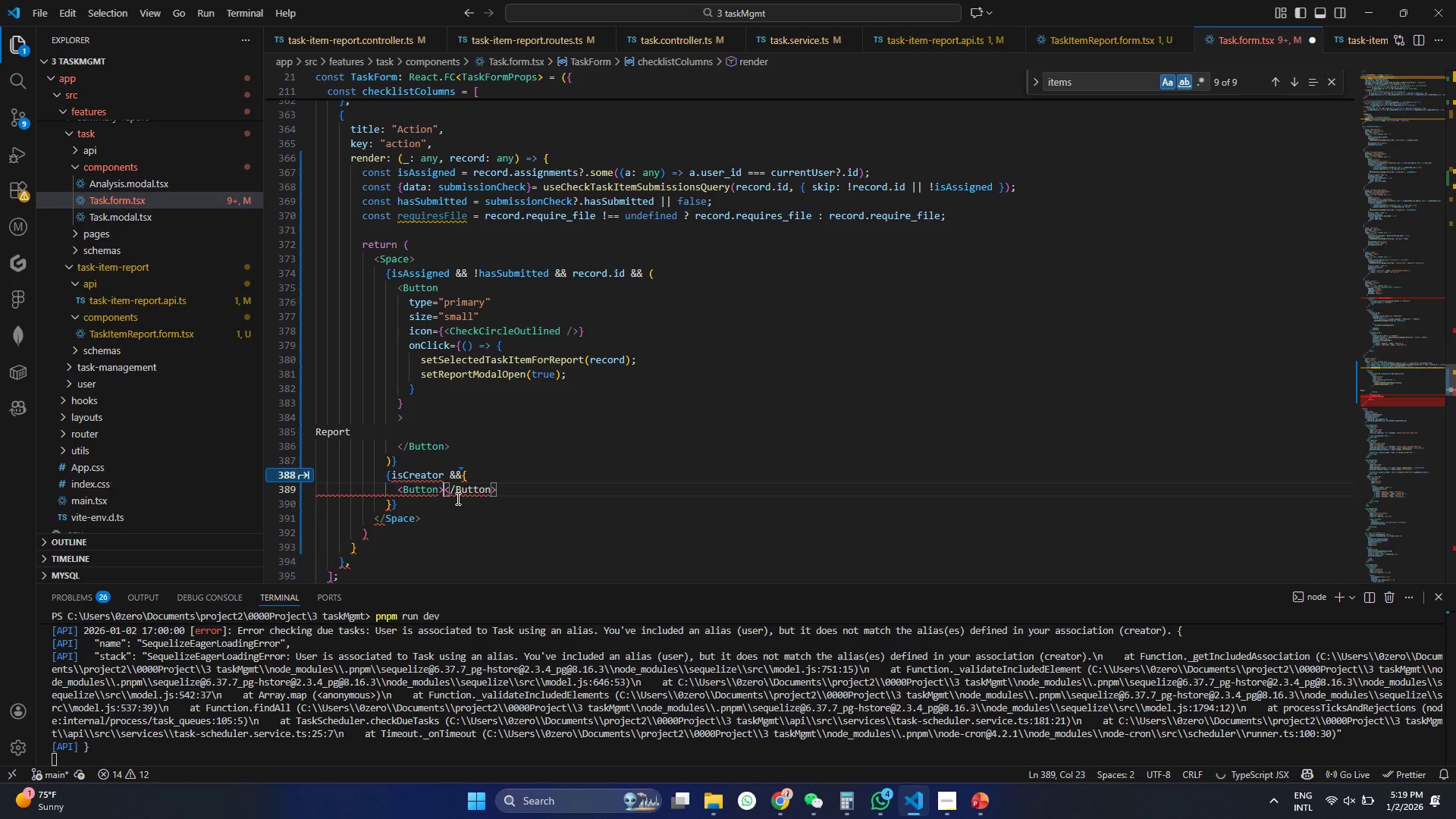 
key(Control+ControlLeft)
 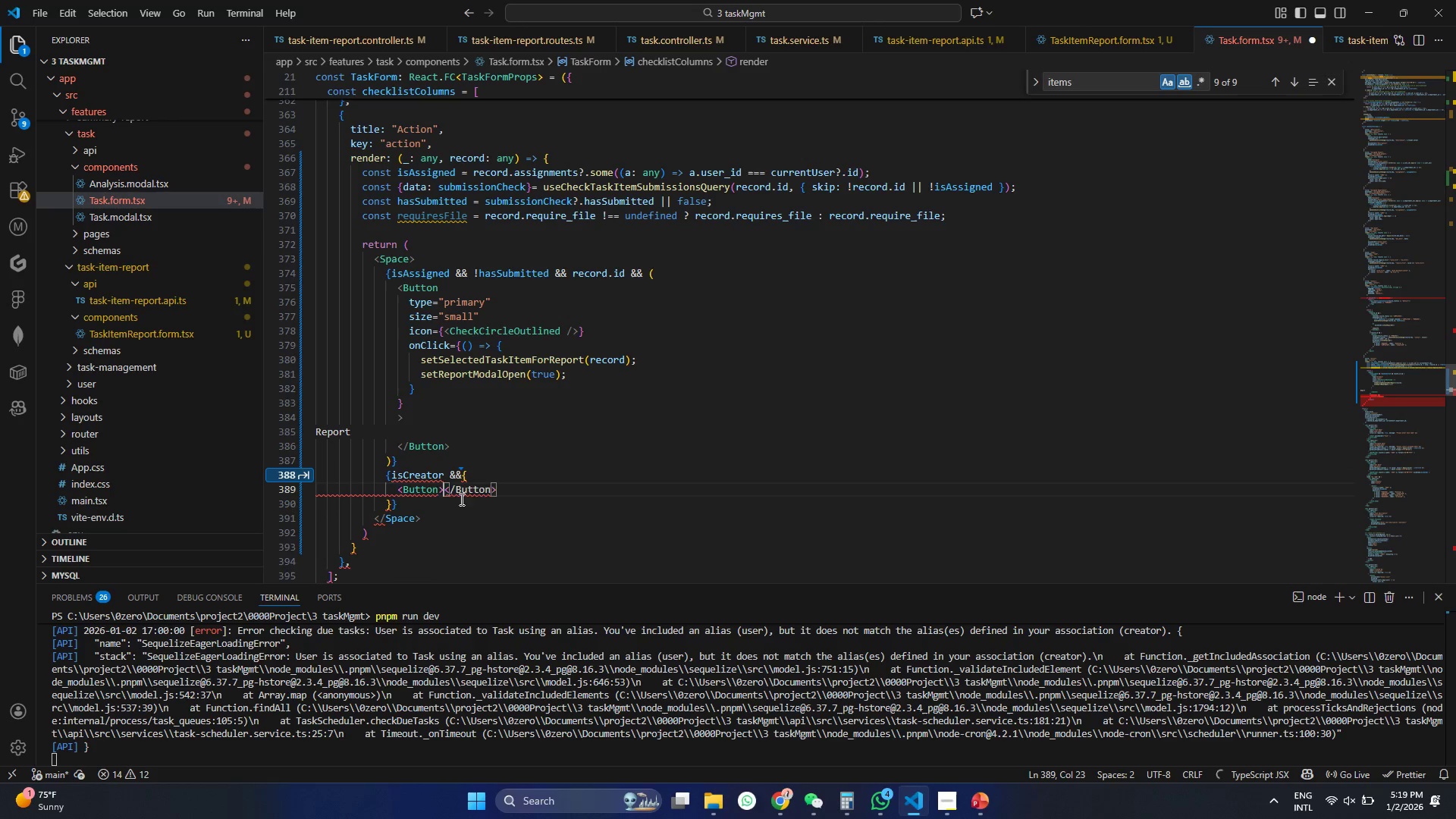 
key(Control+Z)
 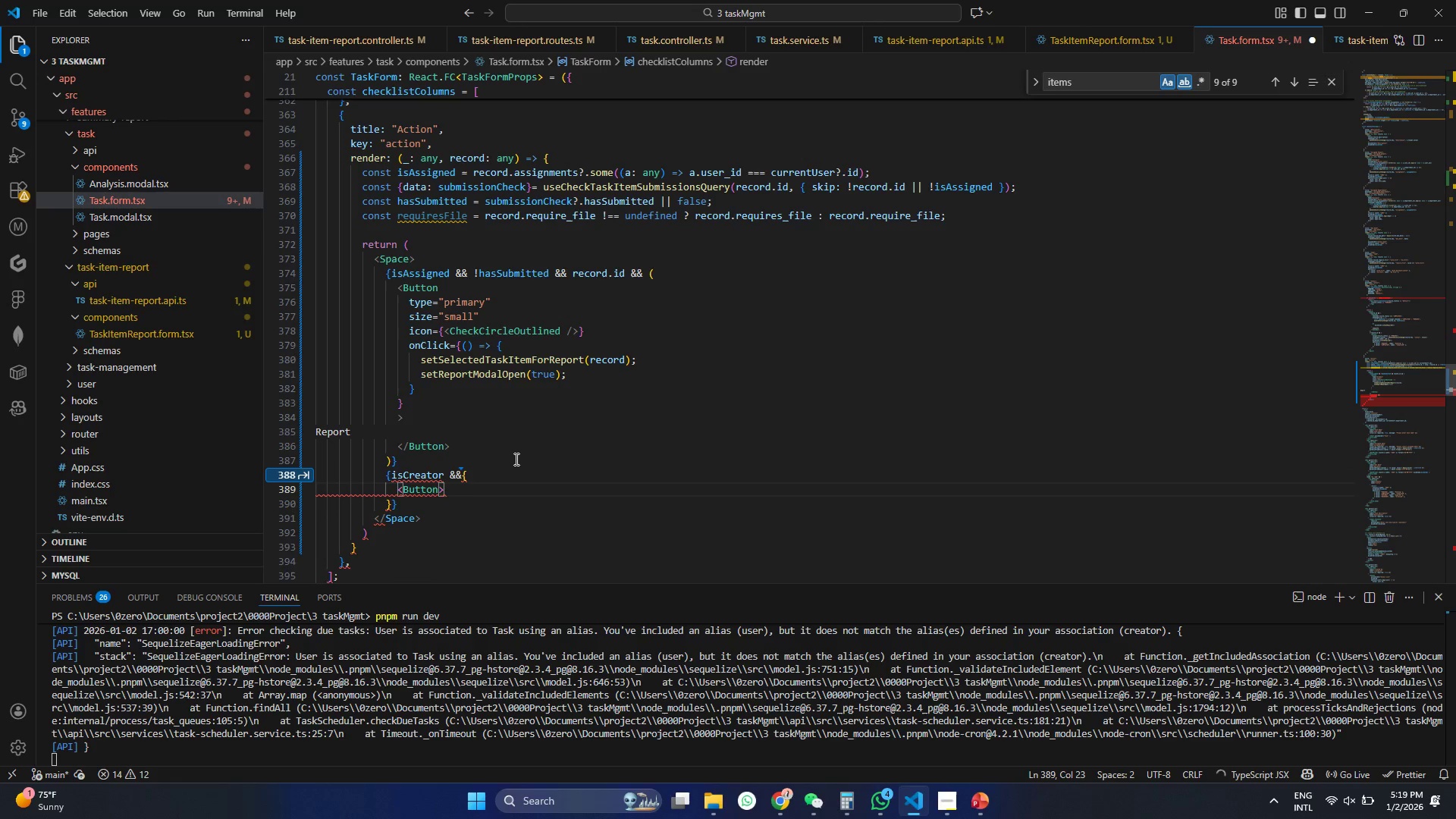 
key(Control+Z)
 